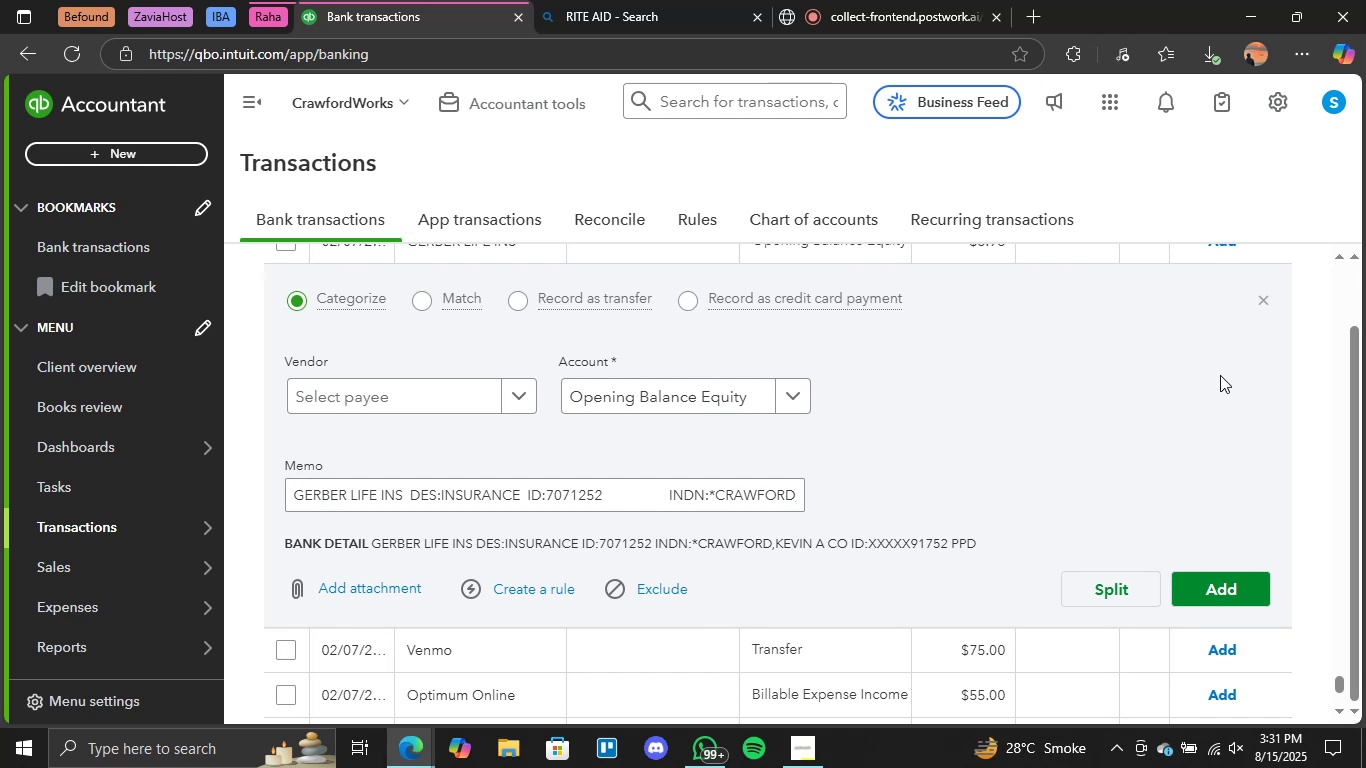 
scroll: coordinate [973, 452], scroll_direction: down, amount: 3.0
 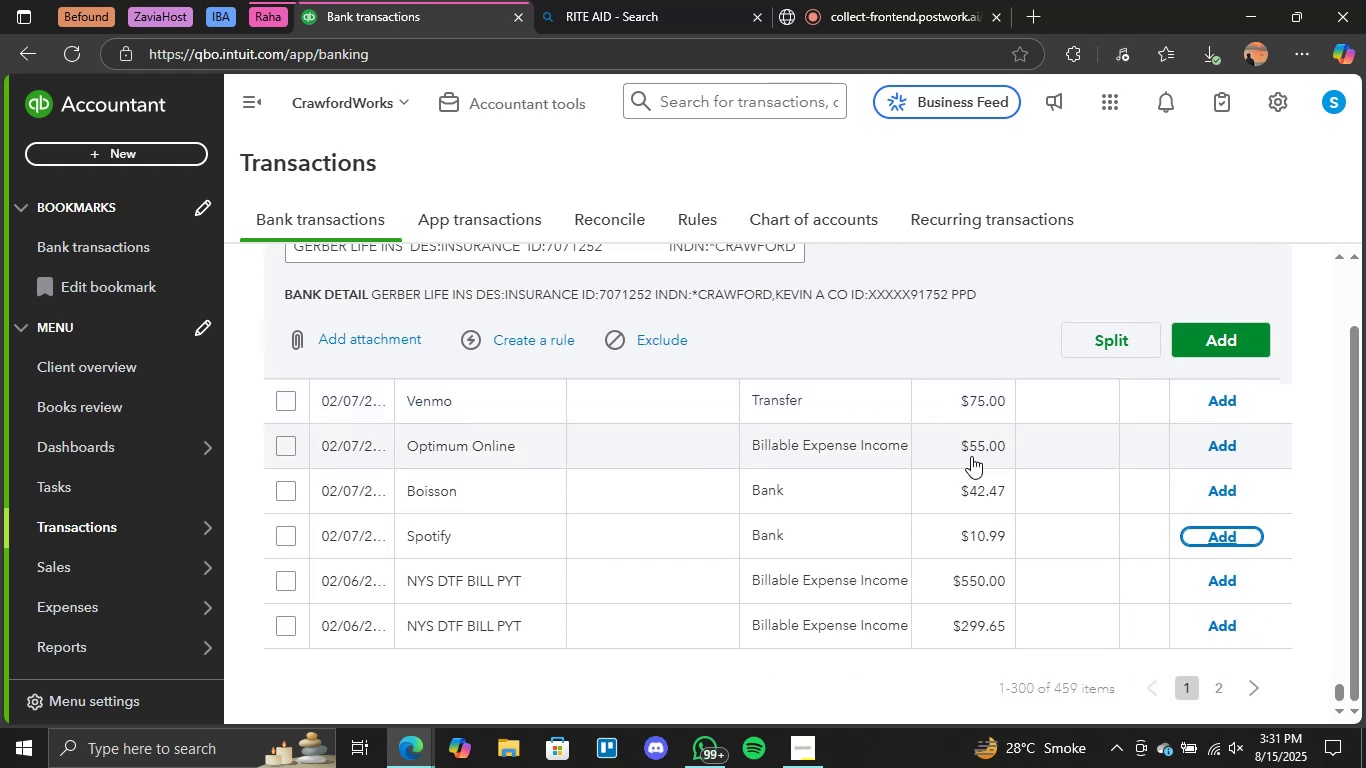 
scroll: coordinate [967, 472], scroll_direction: up, amount: 6.0
 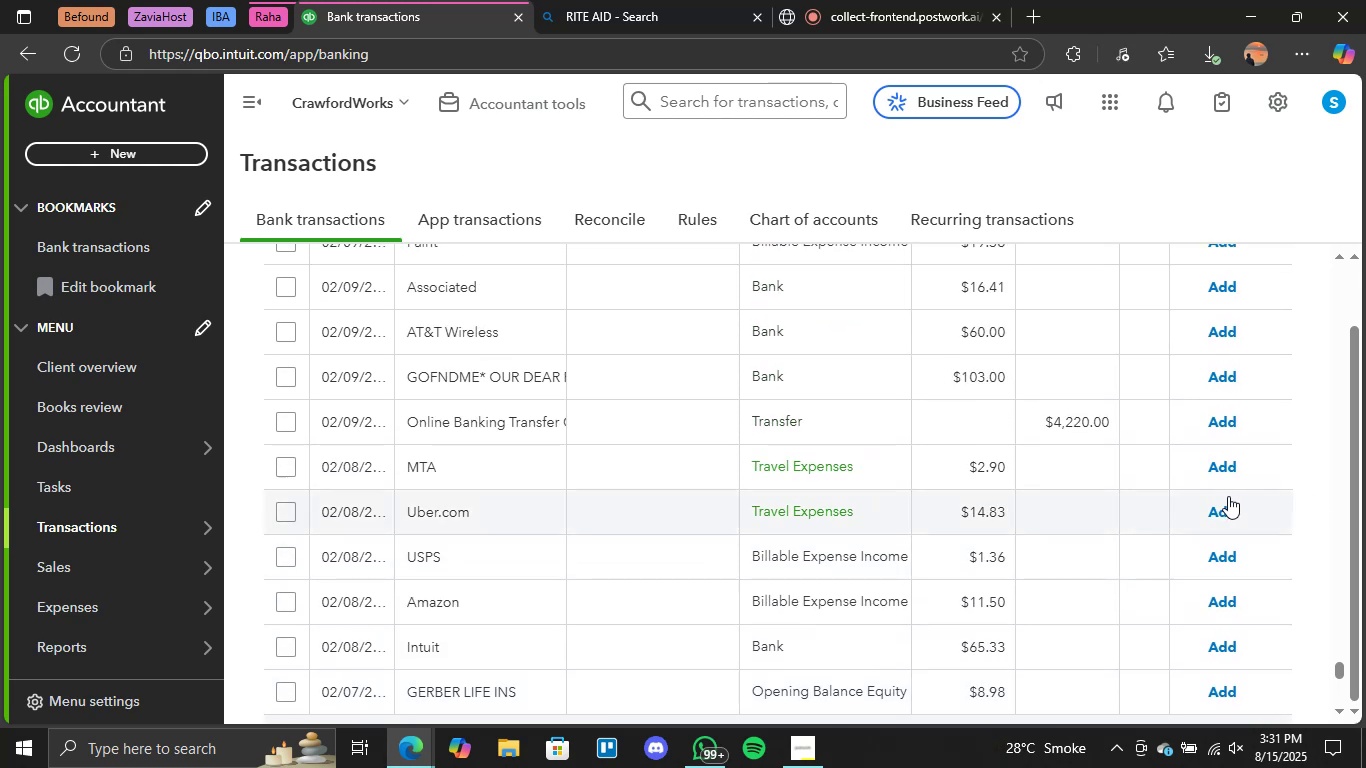 
left_click([1222, 511])
 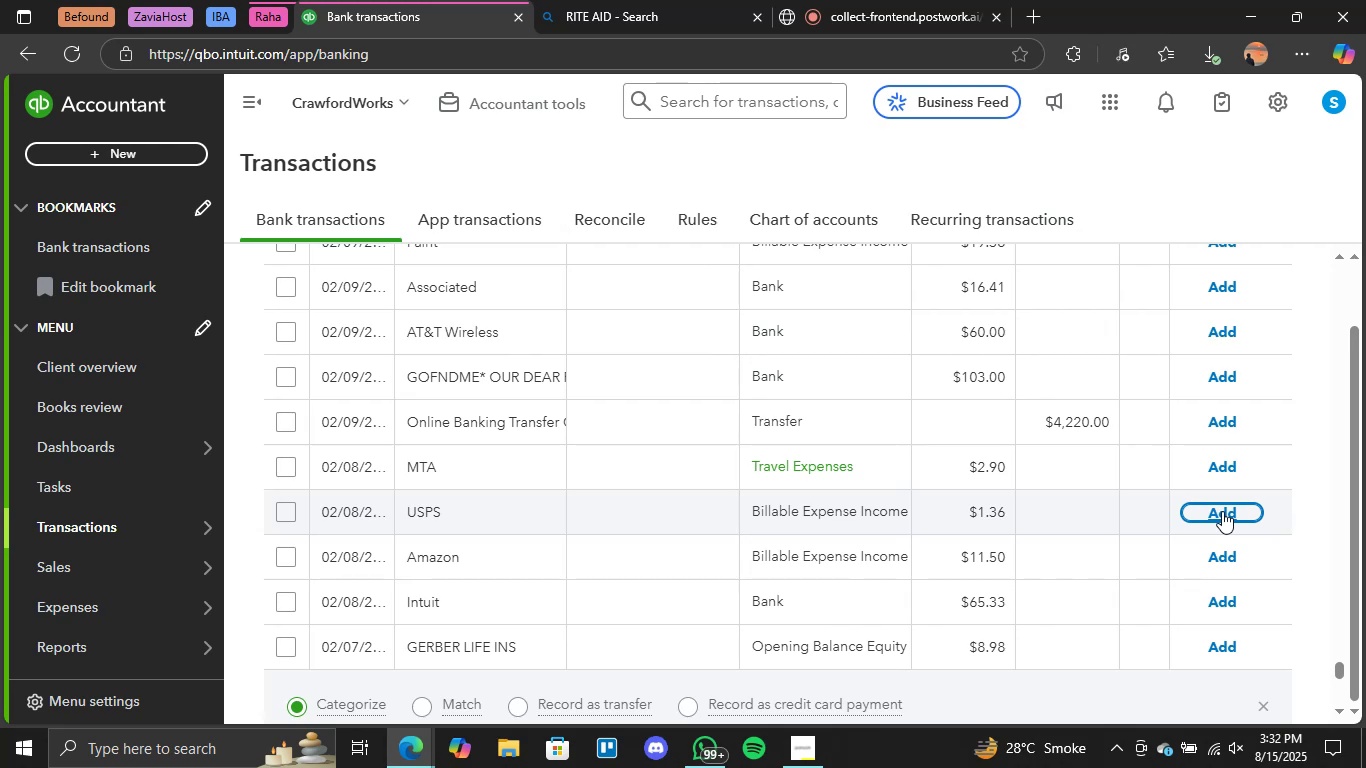 
wait(27.22)
 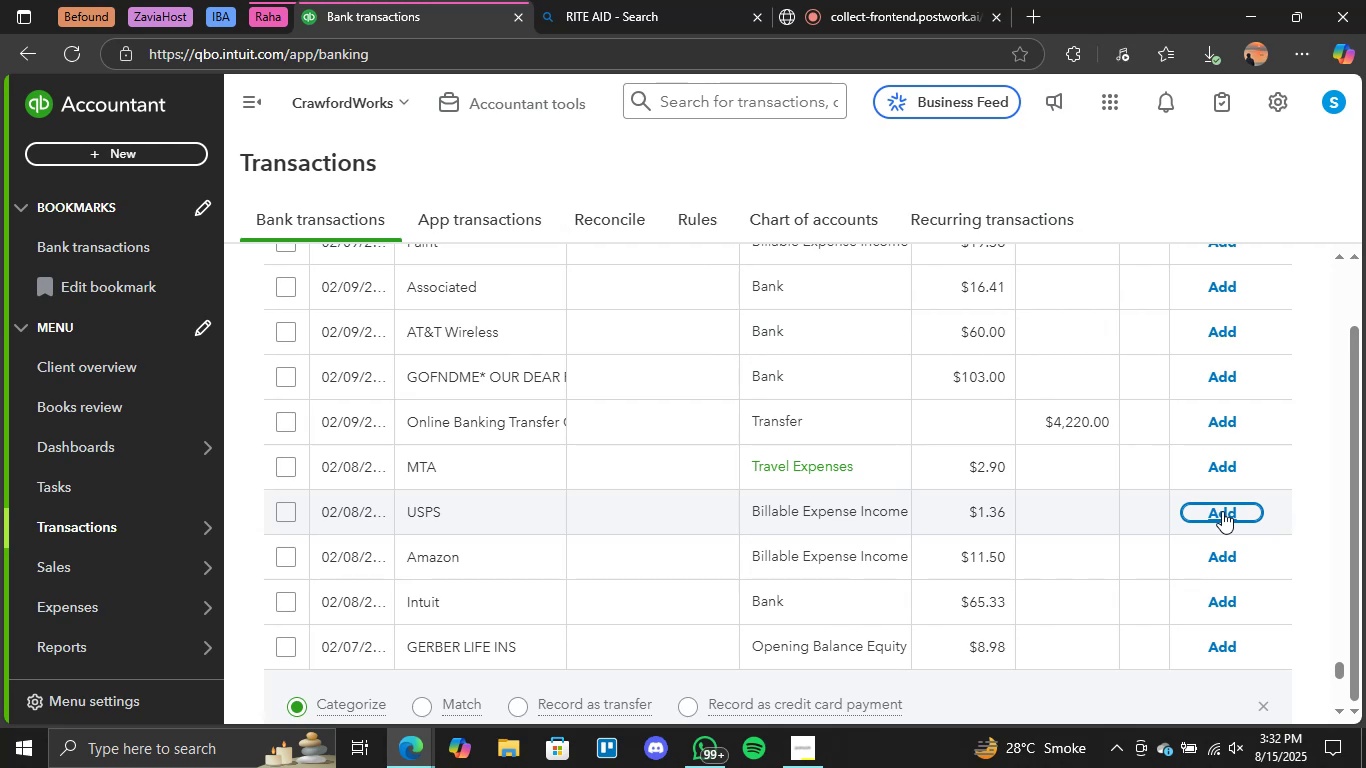 
scroll: coordinate [888, 500], scroll_direction: up, amount: 5.0
 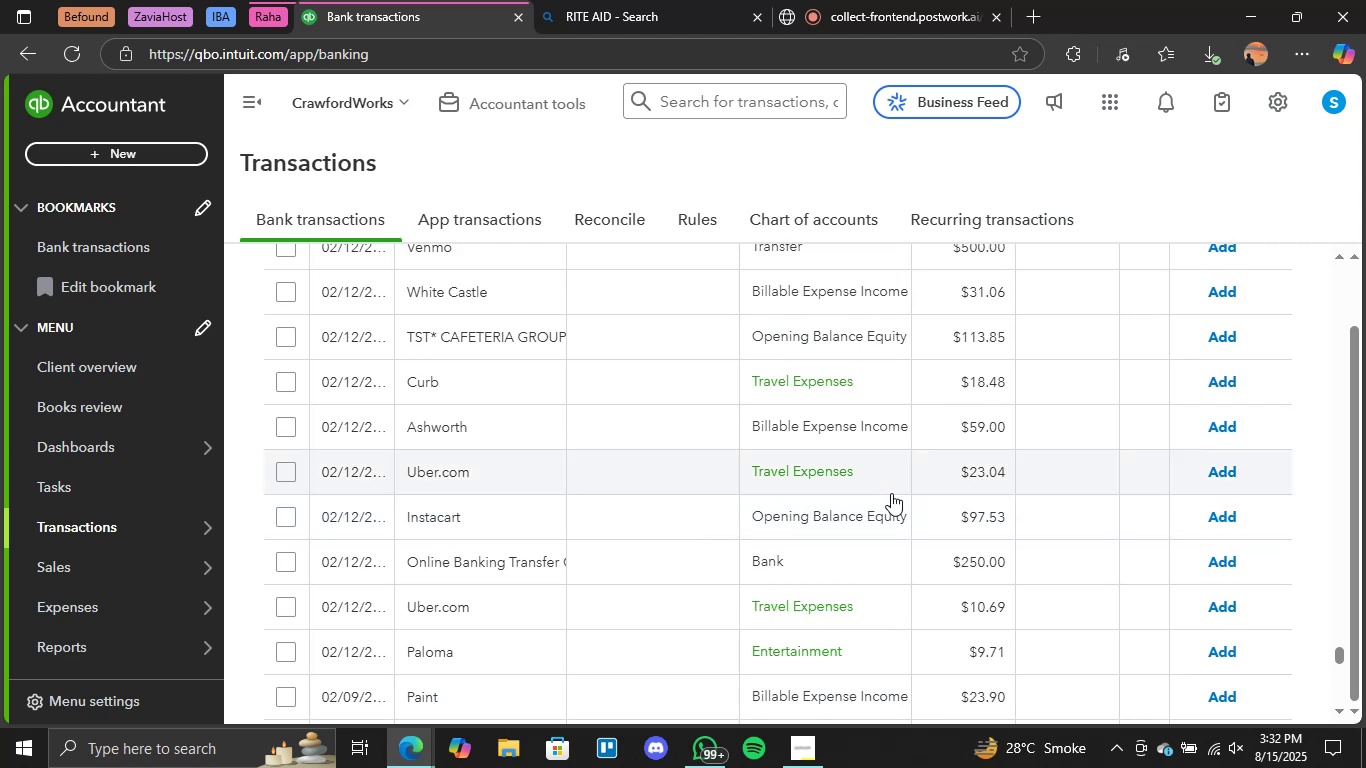 
wait(7.18)
 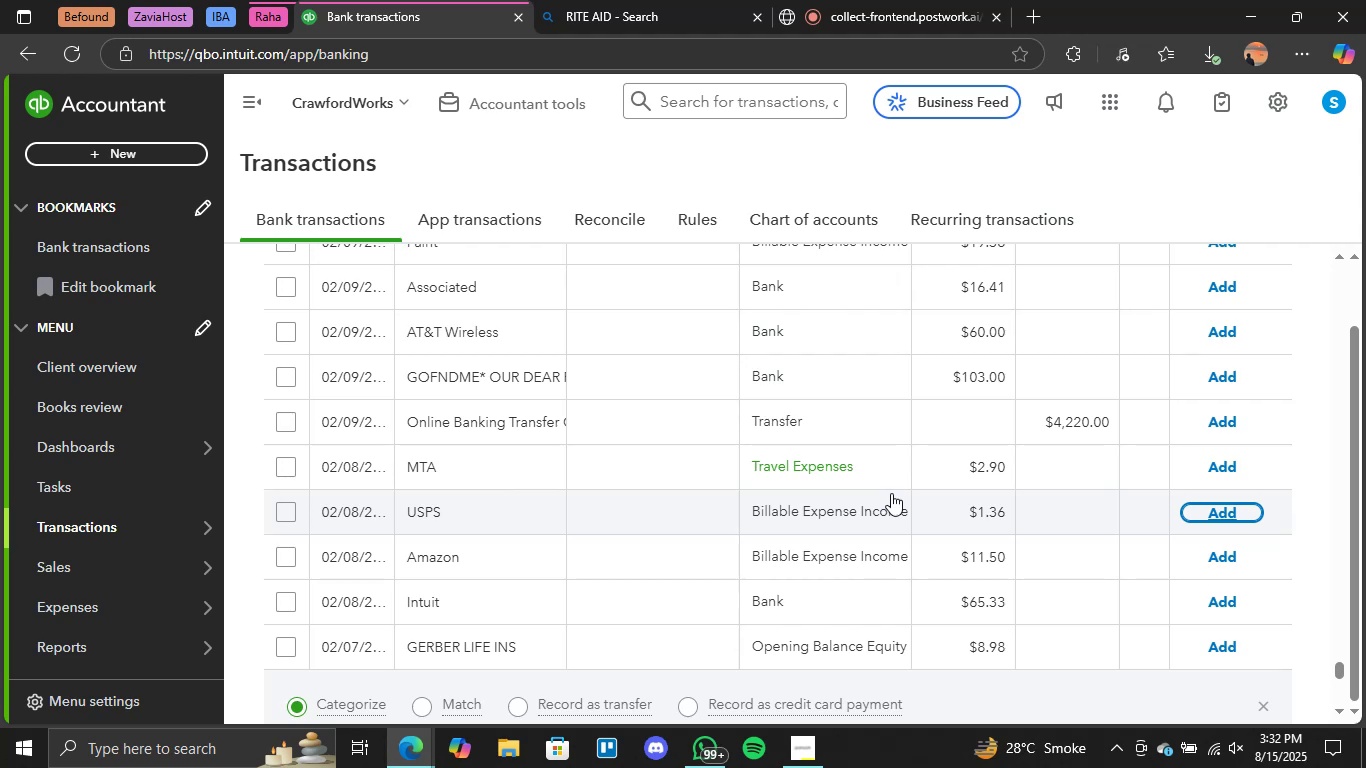 
scroll: coordinate [882, 472], scroll_direction: up, amount: 1.0
 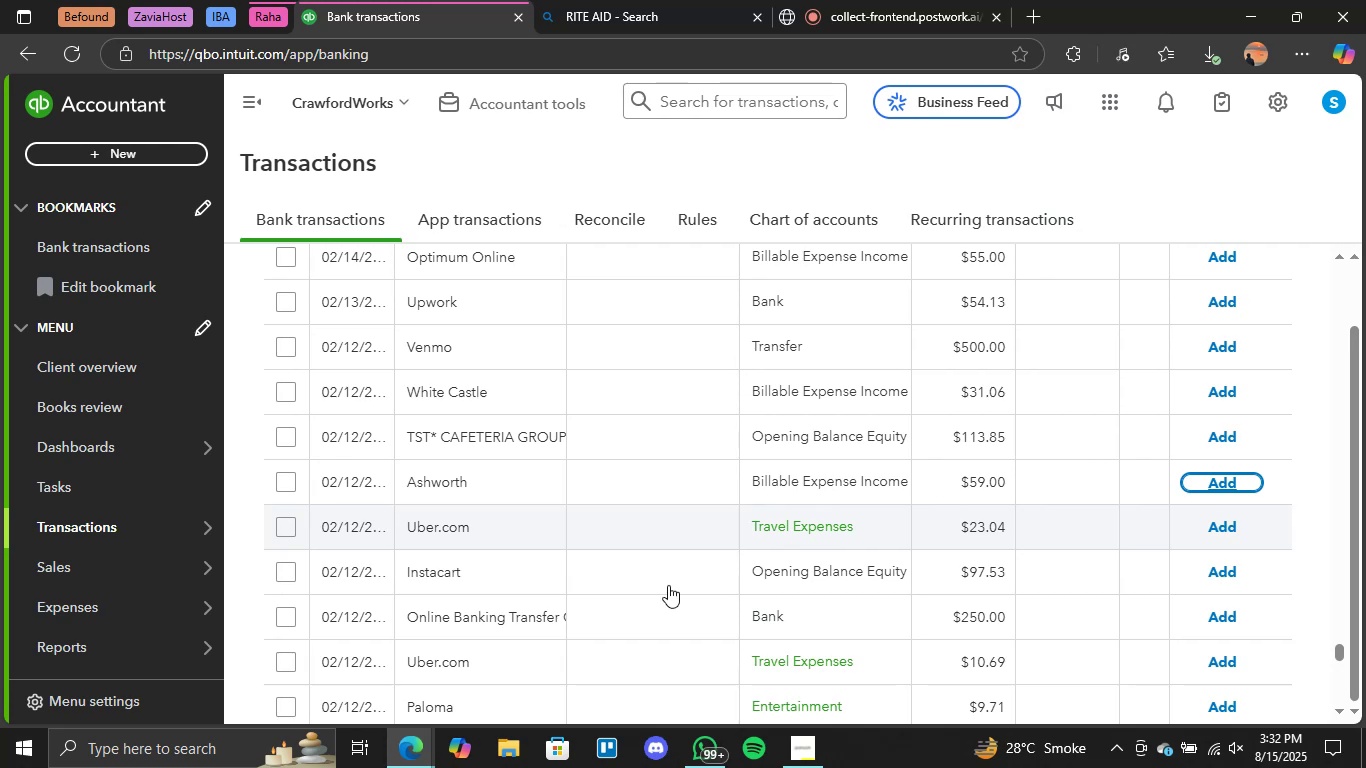 
wait(28.31)
 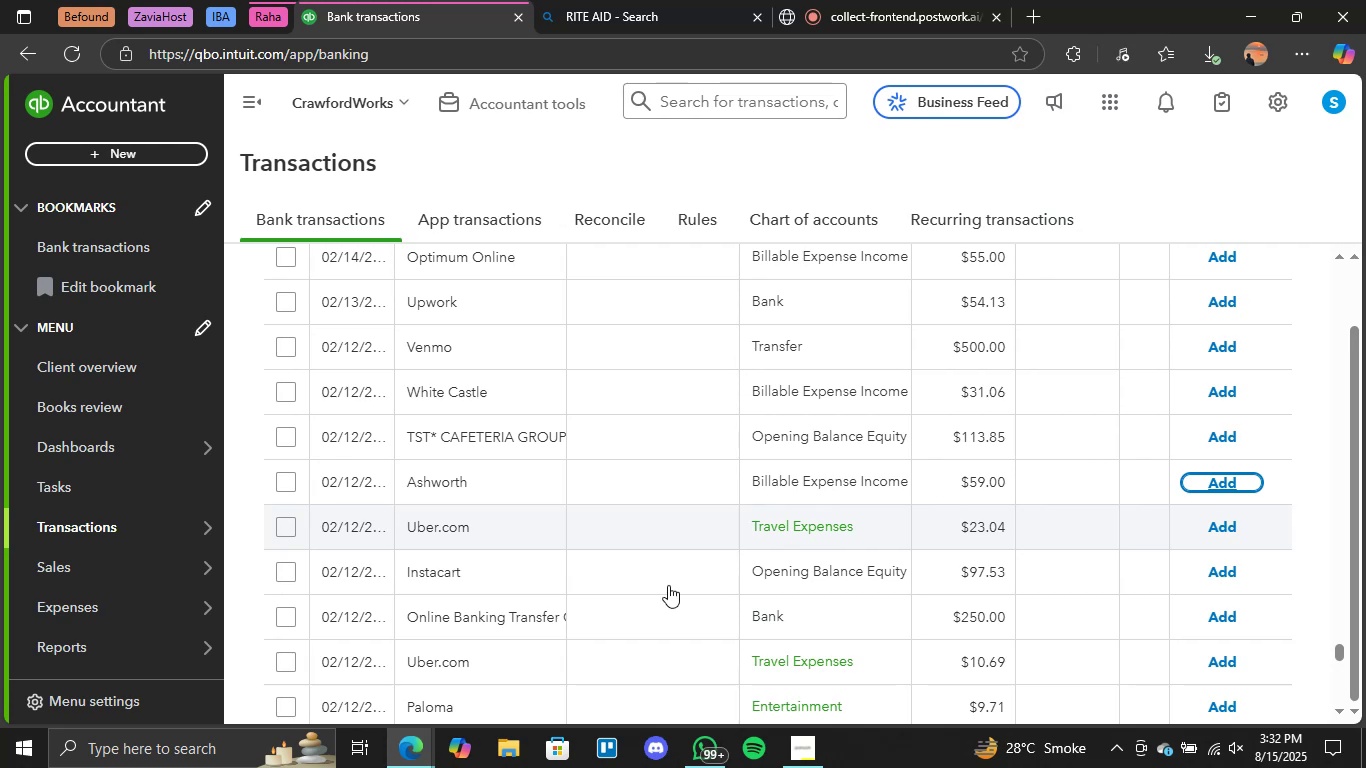 
scroll: coordinate [800, 531], scroll_direction: up, amount: 3.0
 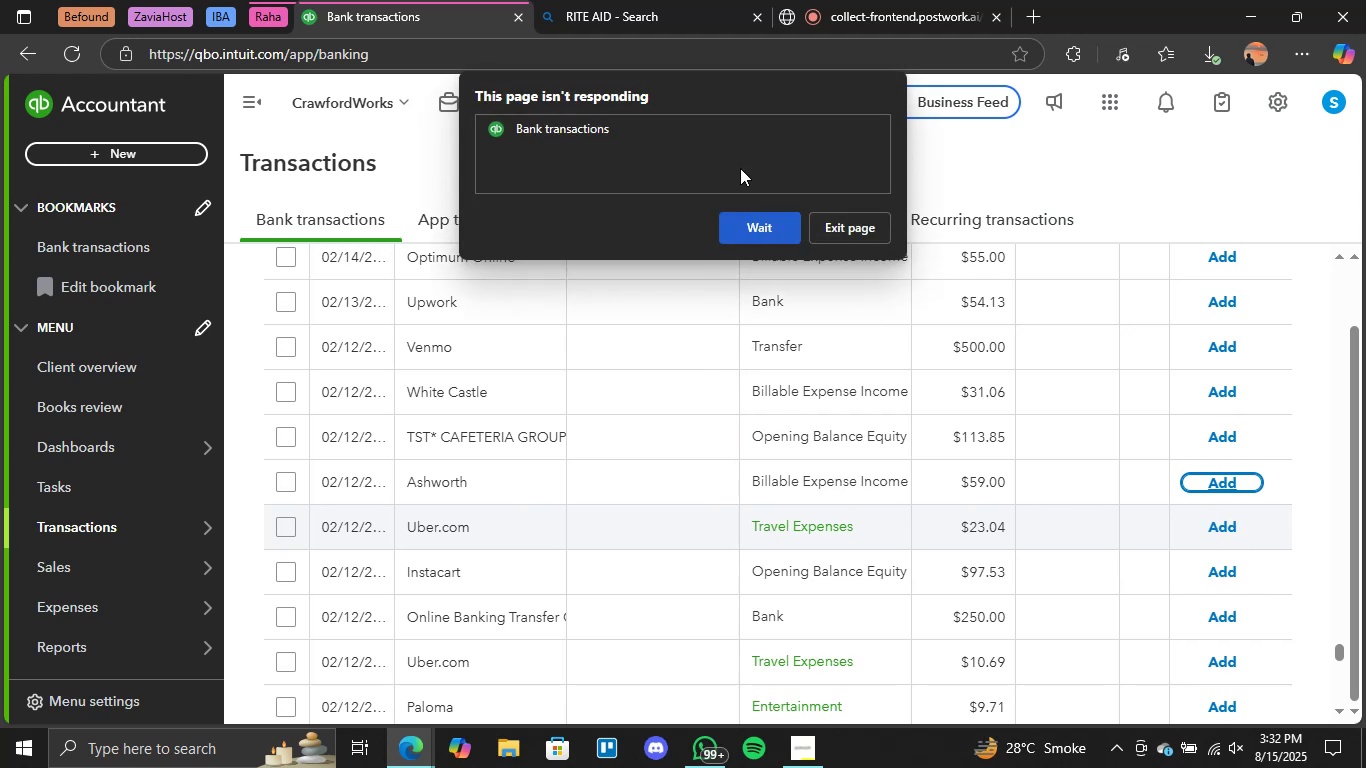 
left_click([753, 226])
 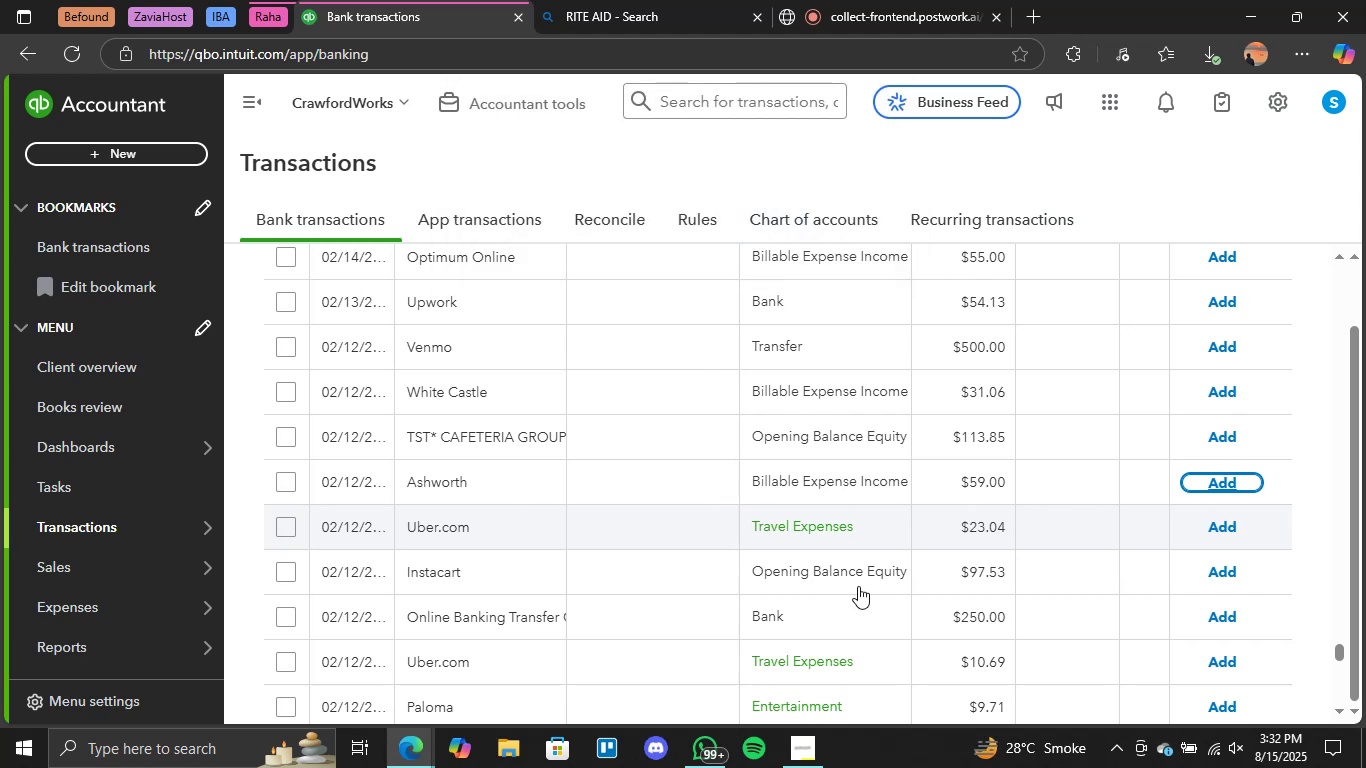 
scroll: coordinate [873, 578], scroll_direction: down, amount: 1.0
 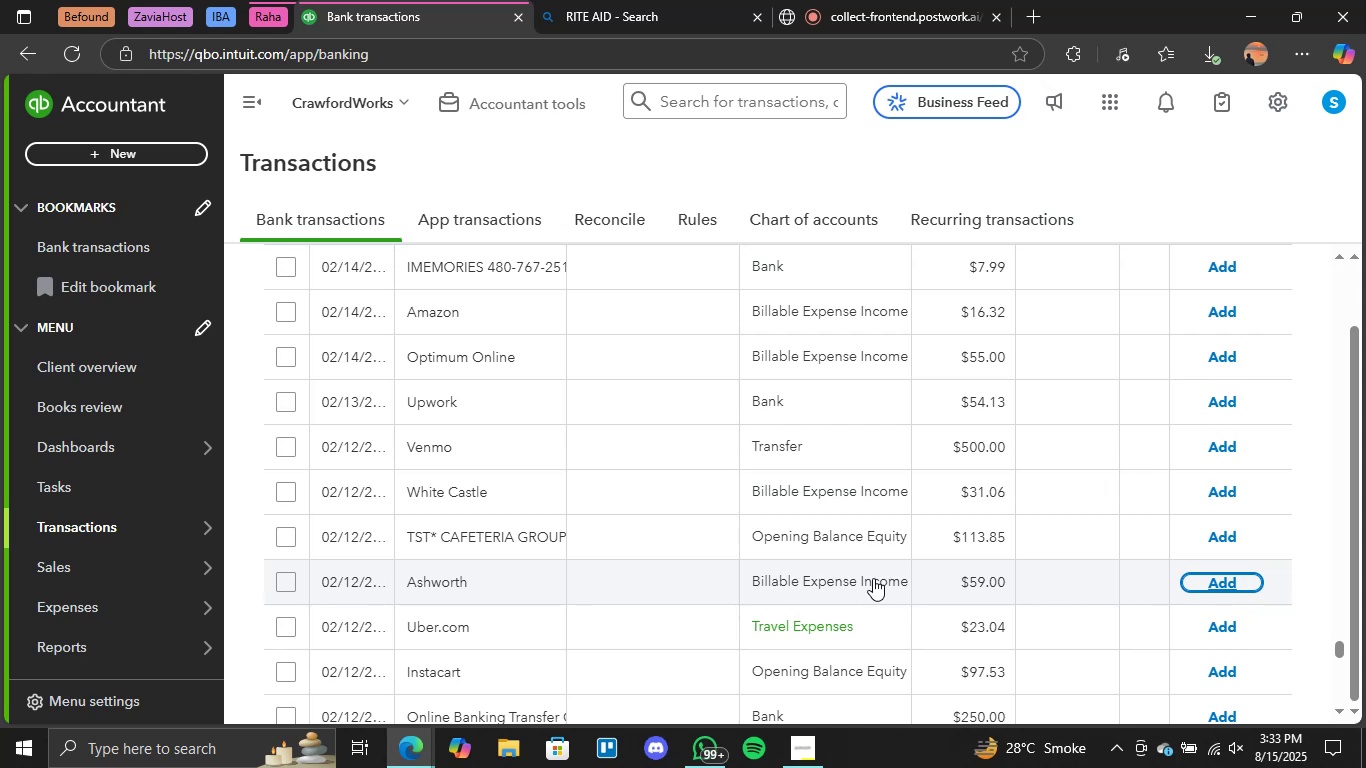 
wait(40.13)
 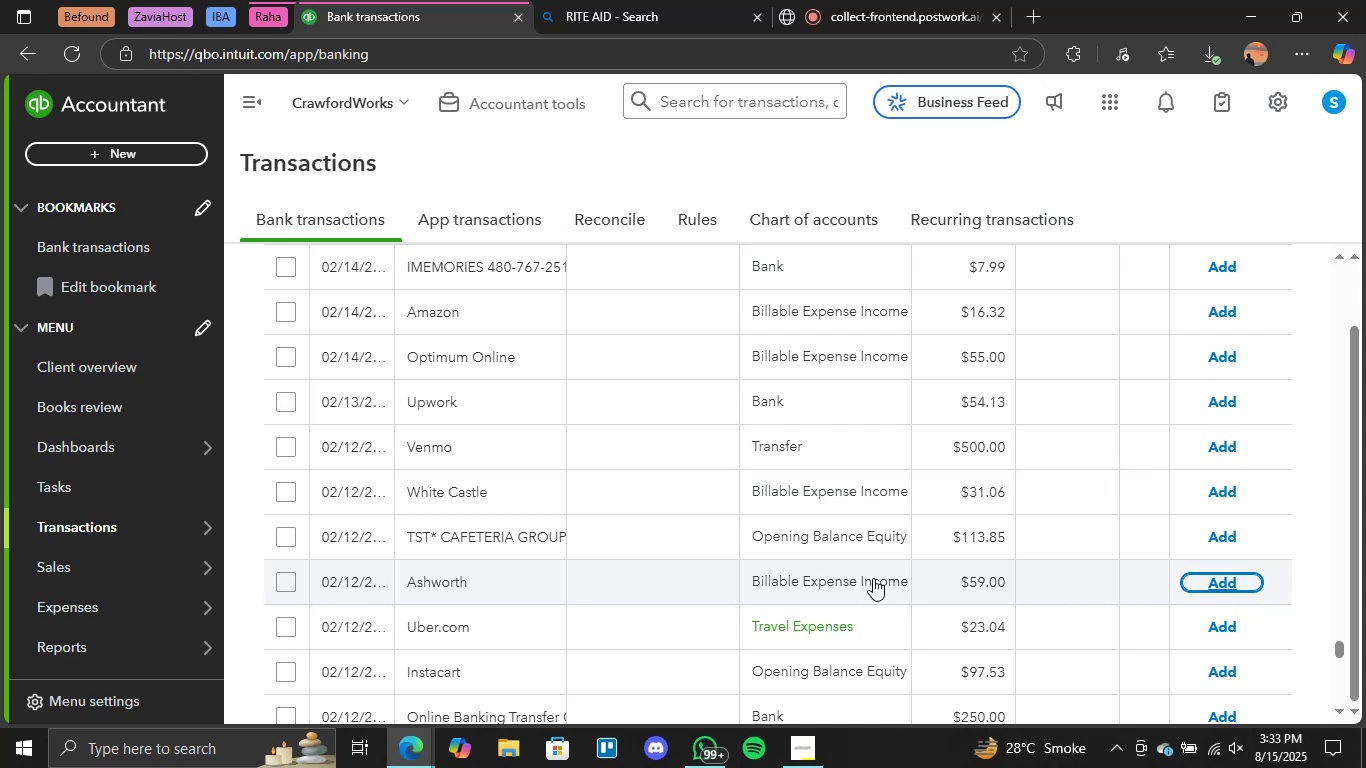 
scroll: coordinate [829, 555], scroll_direction: down, amount: 1.0
 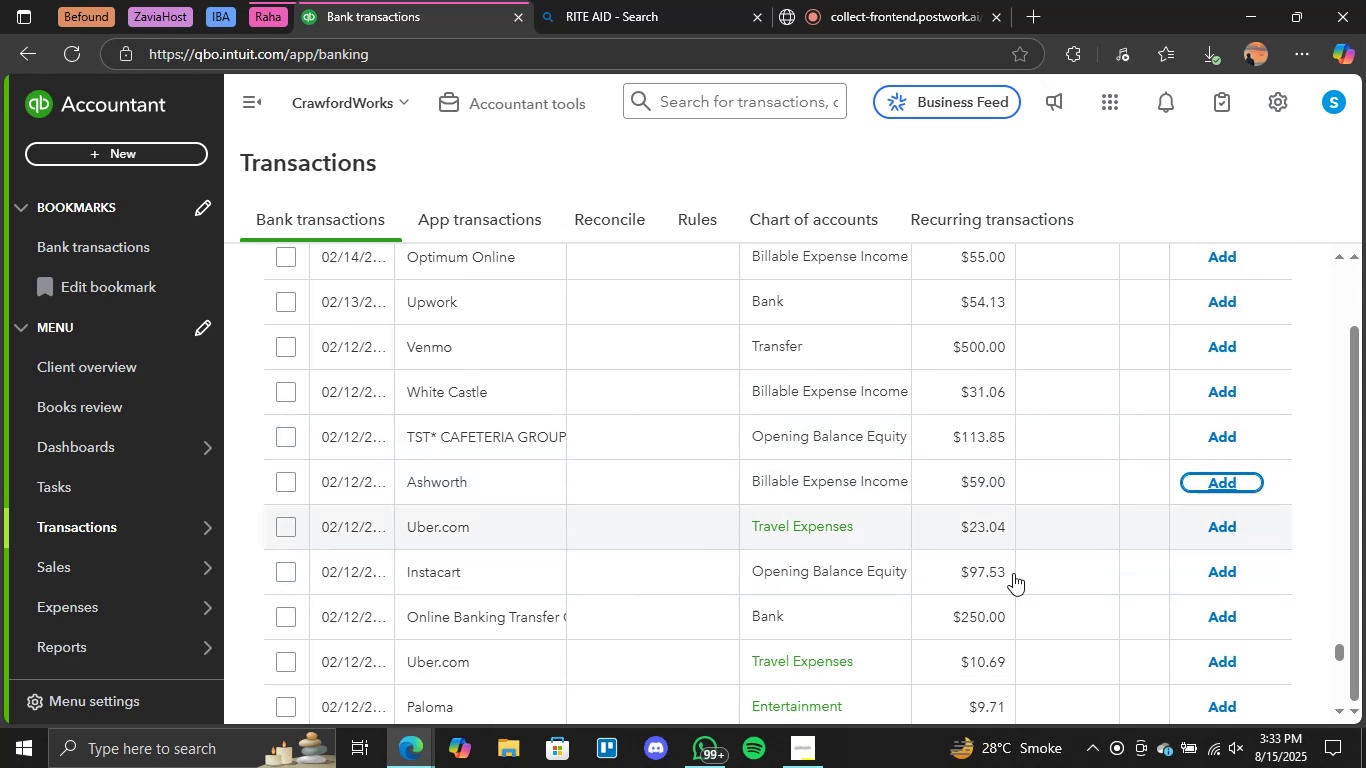 
wait(6.12)
 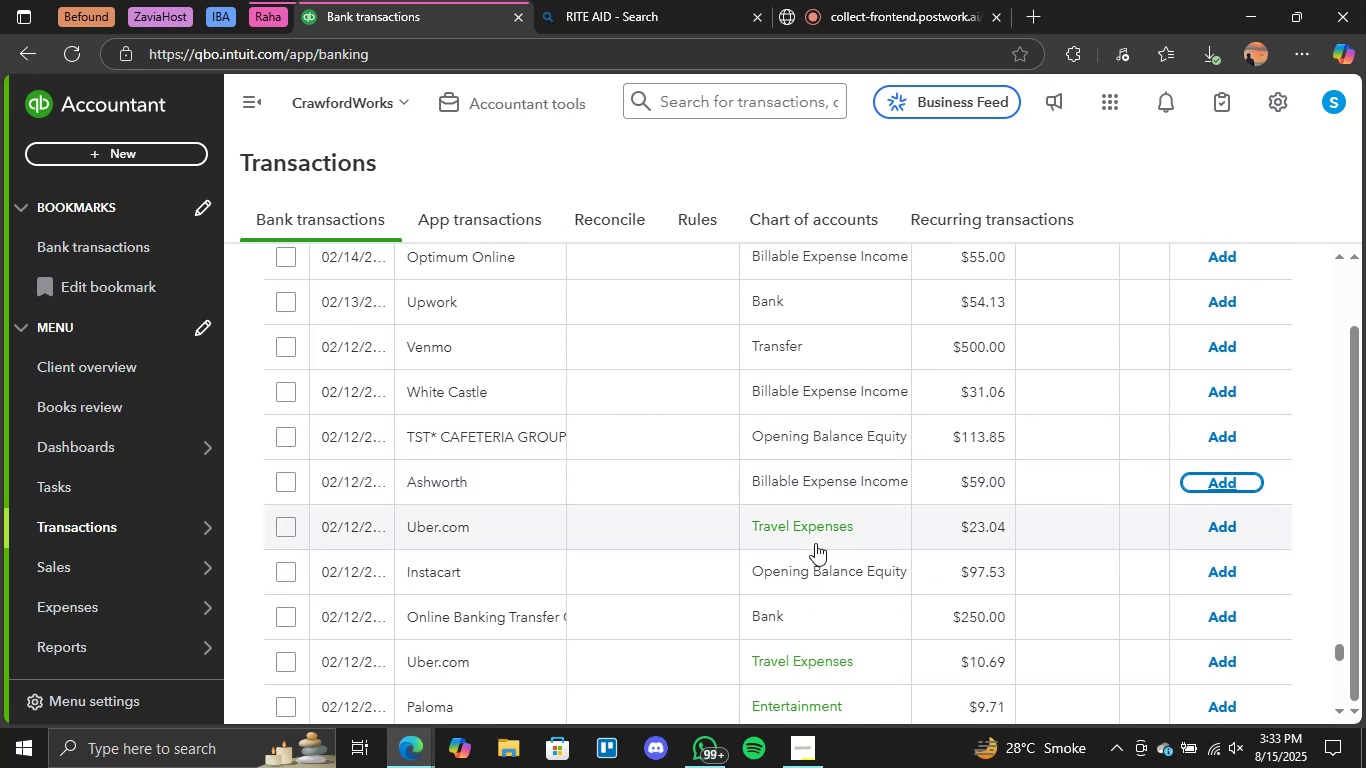 
left_click([1235, 527])
 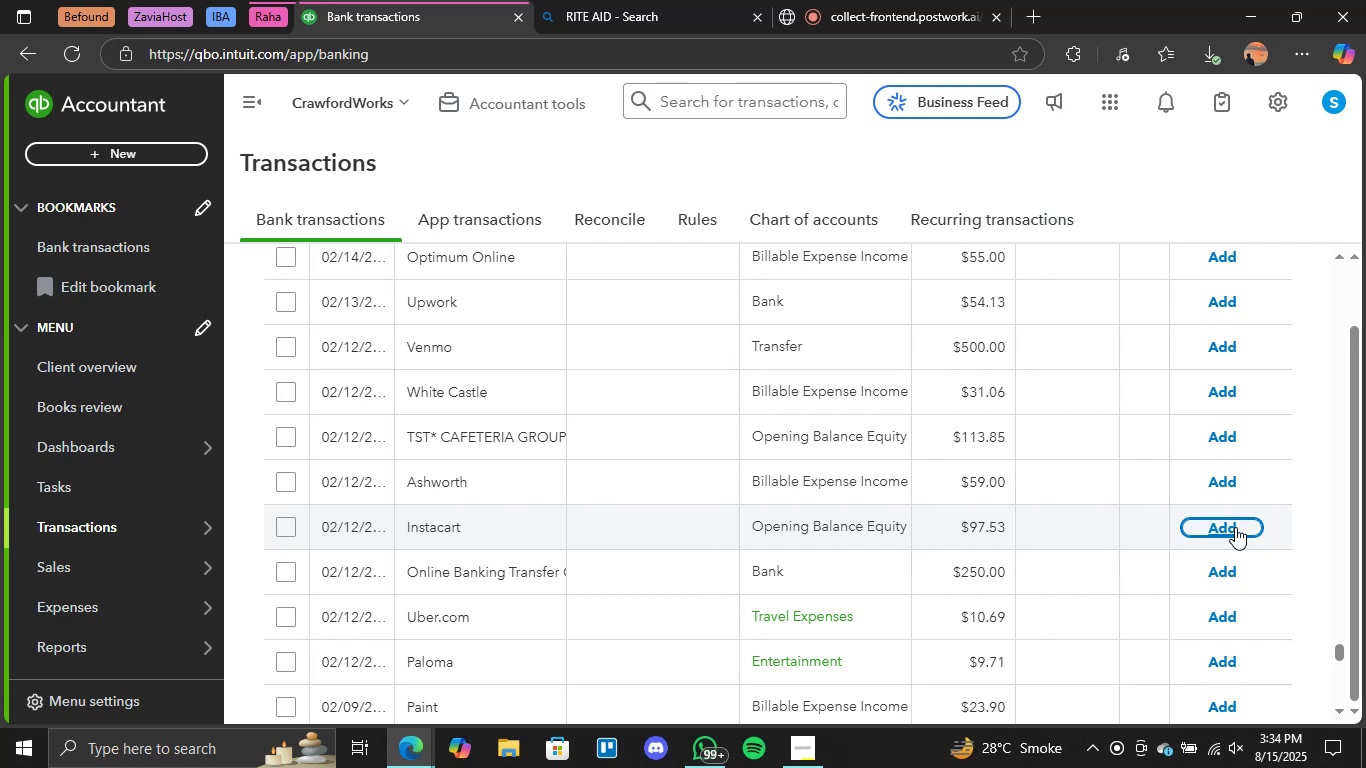 
wait(36.33)
 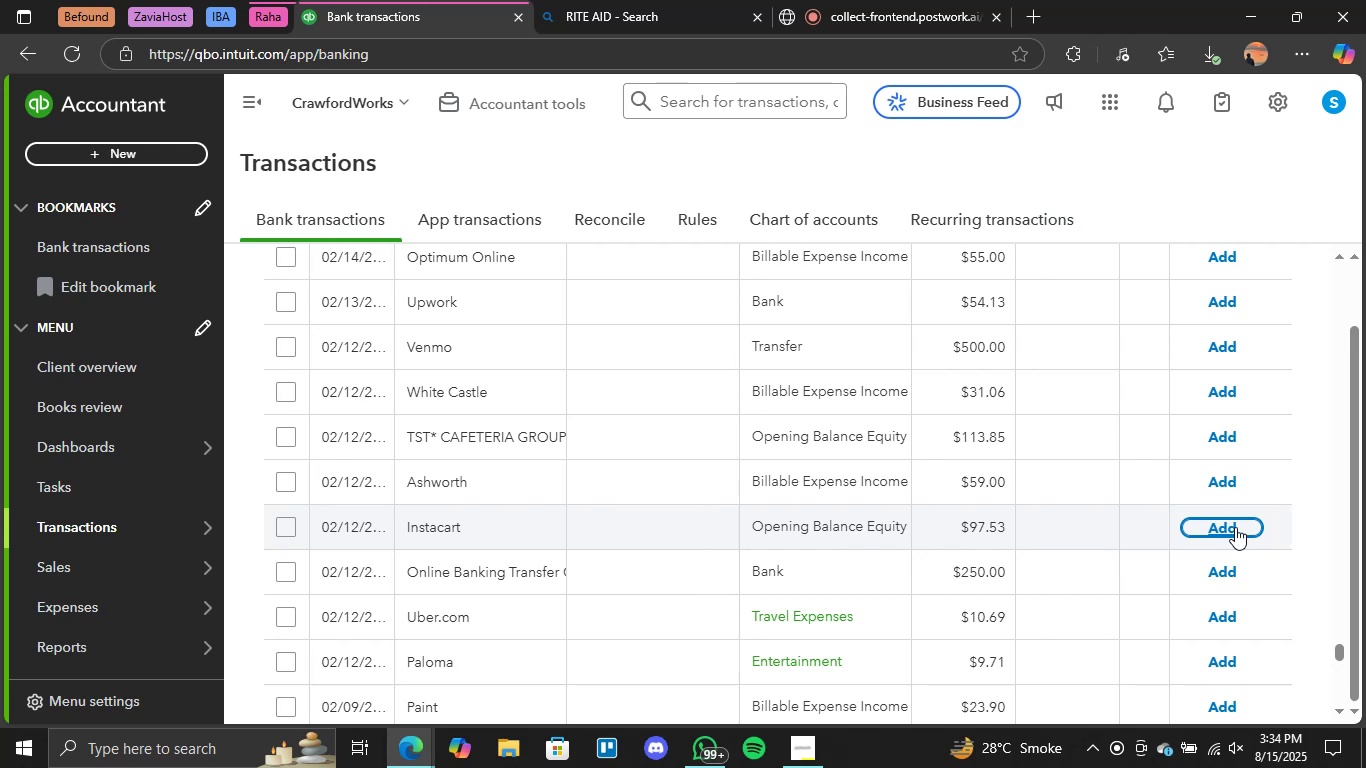 
scroll: coordinate [944, 573], scroll_direction: down, amount: 2.0
 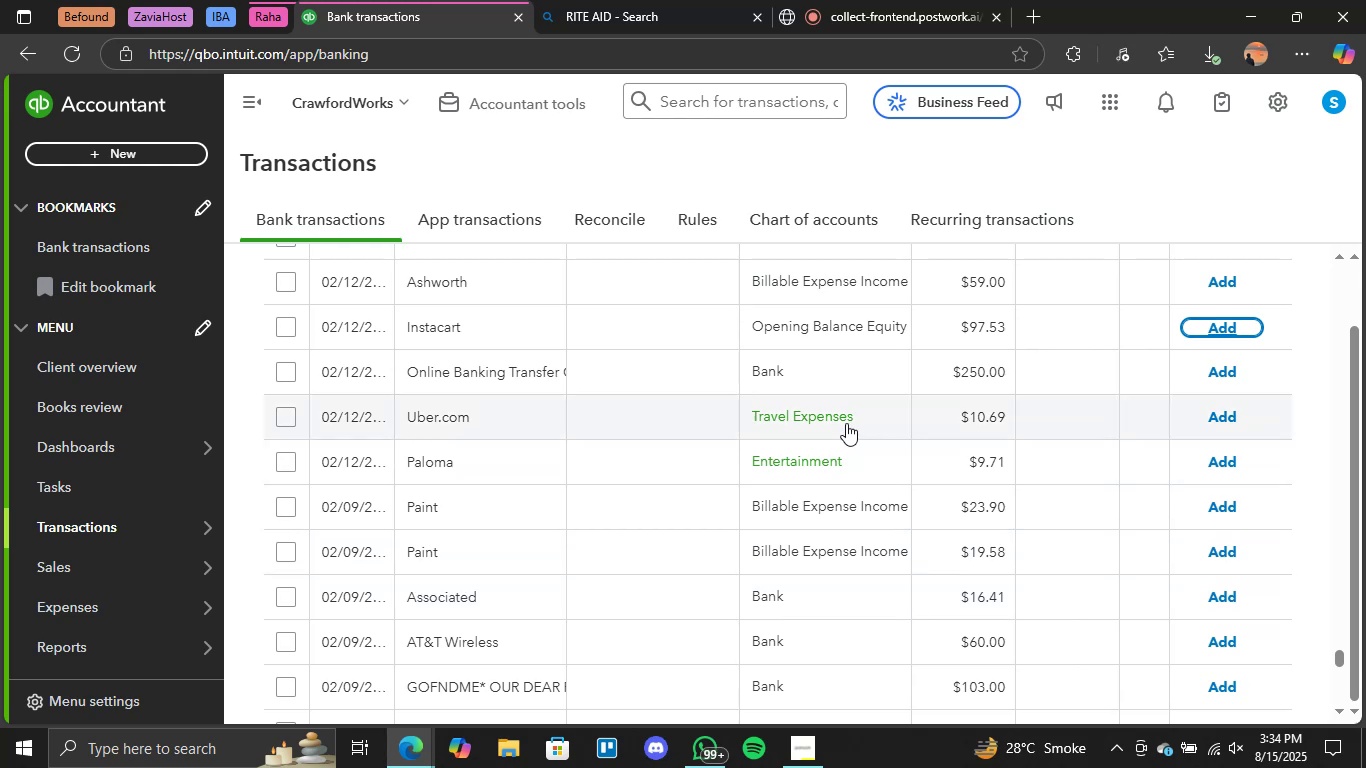 
left_click([1219, 417])
 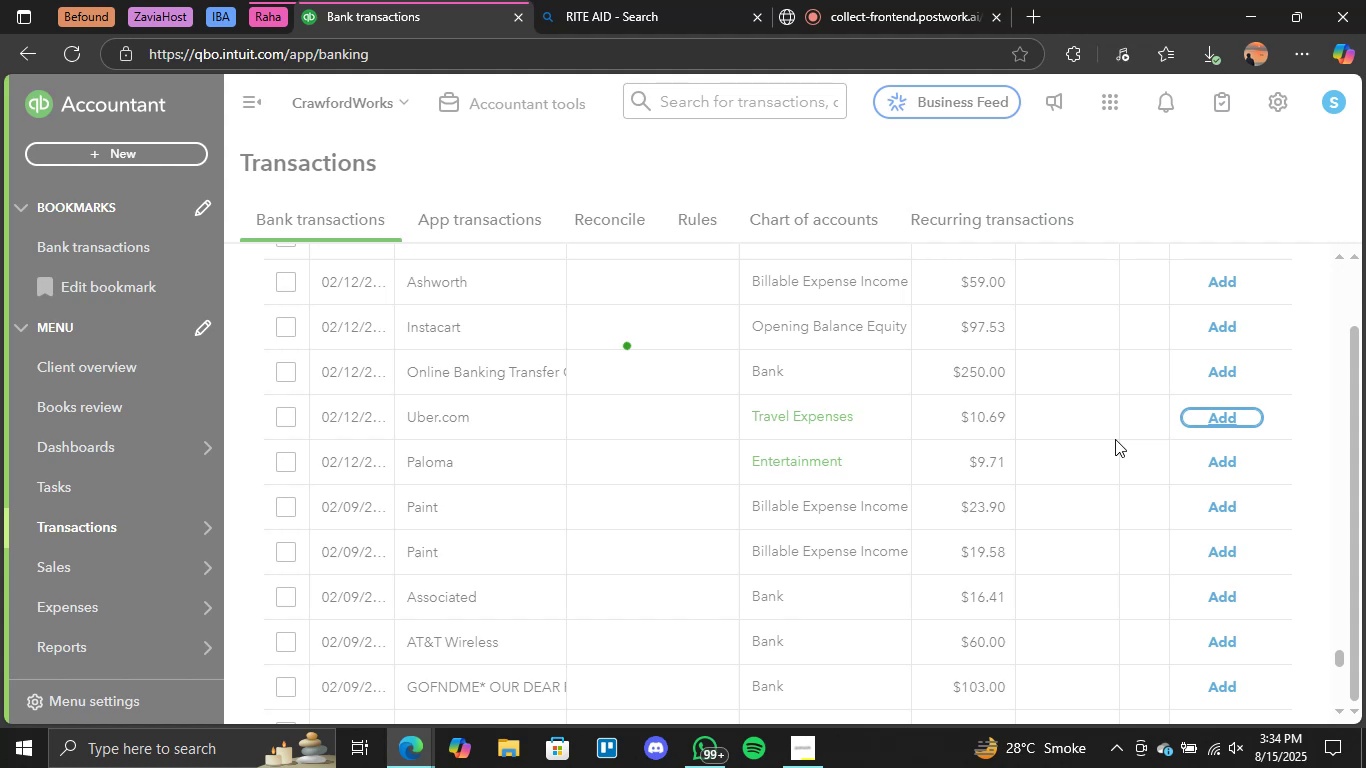 
wait(13.35)
 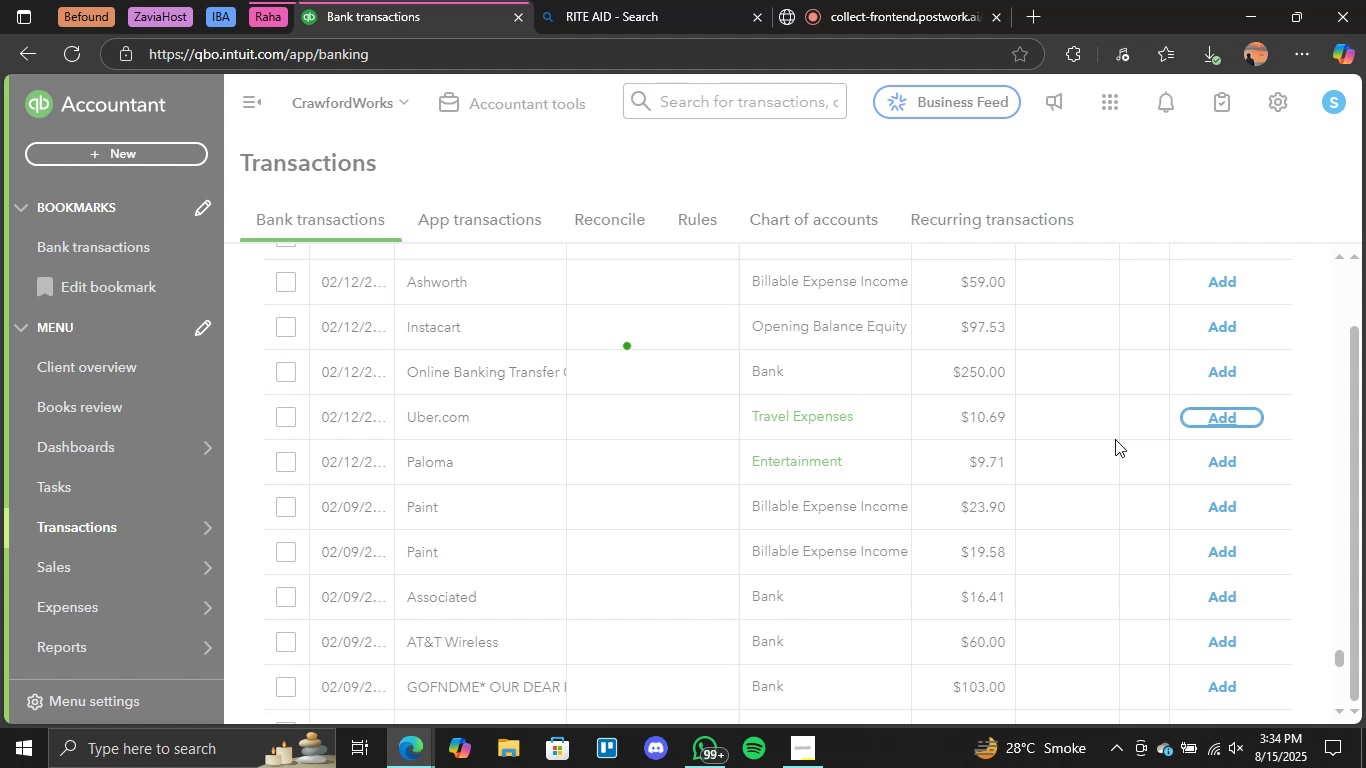 
left_click([1230, 414])
 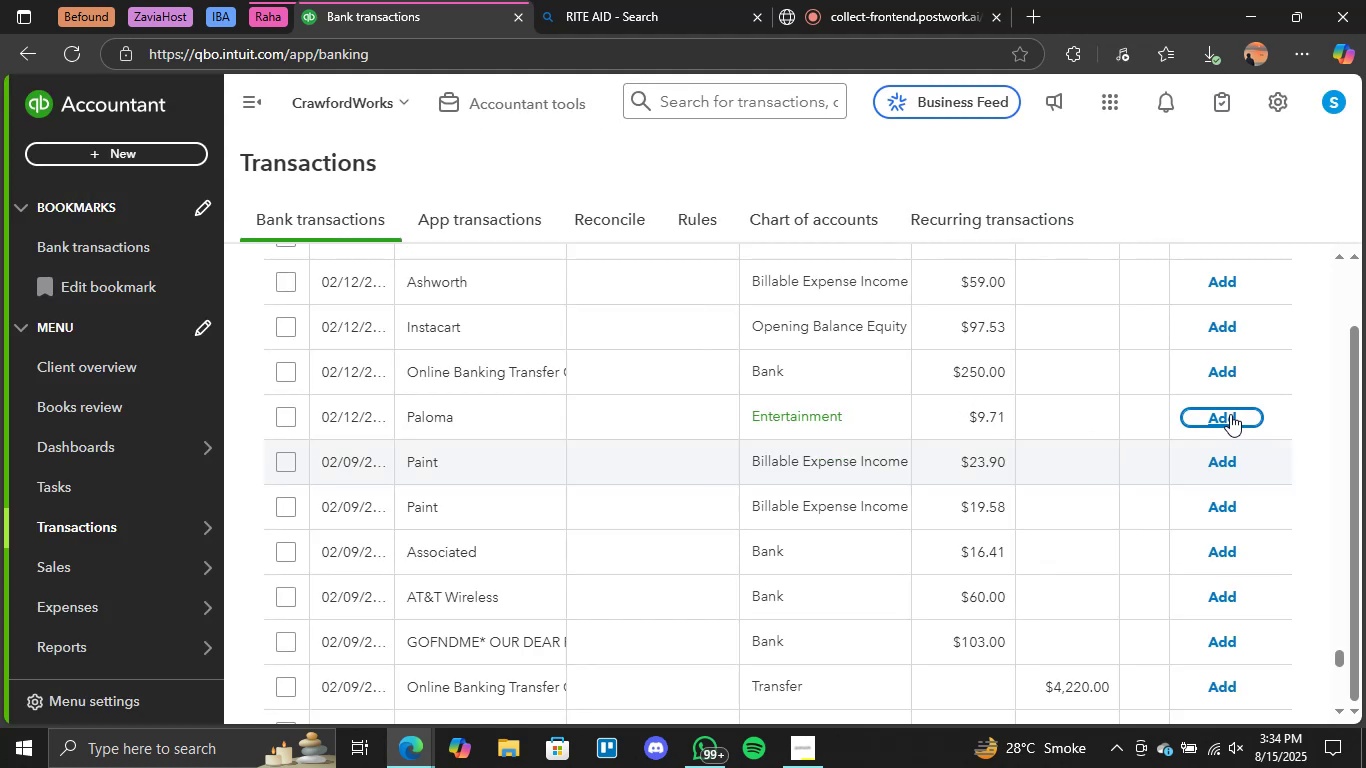 
scroll: coordinate [808, 462], scroll_direction: down, amount: 5.0
 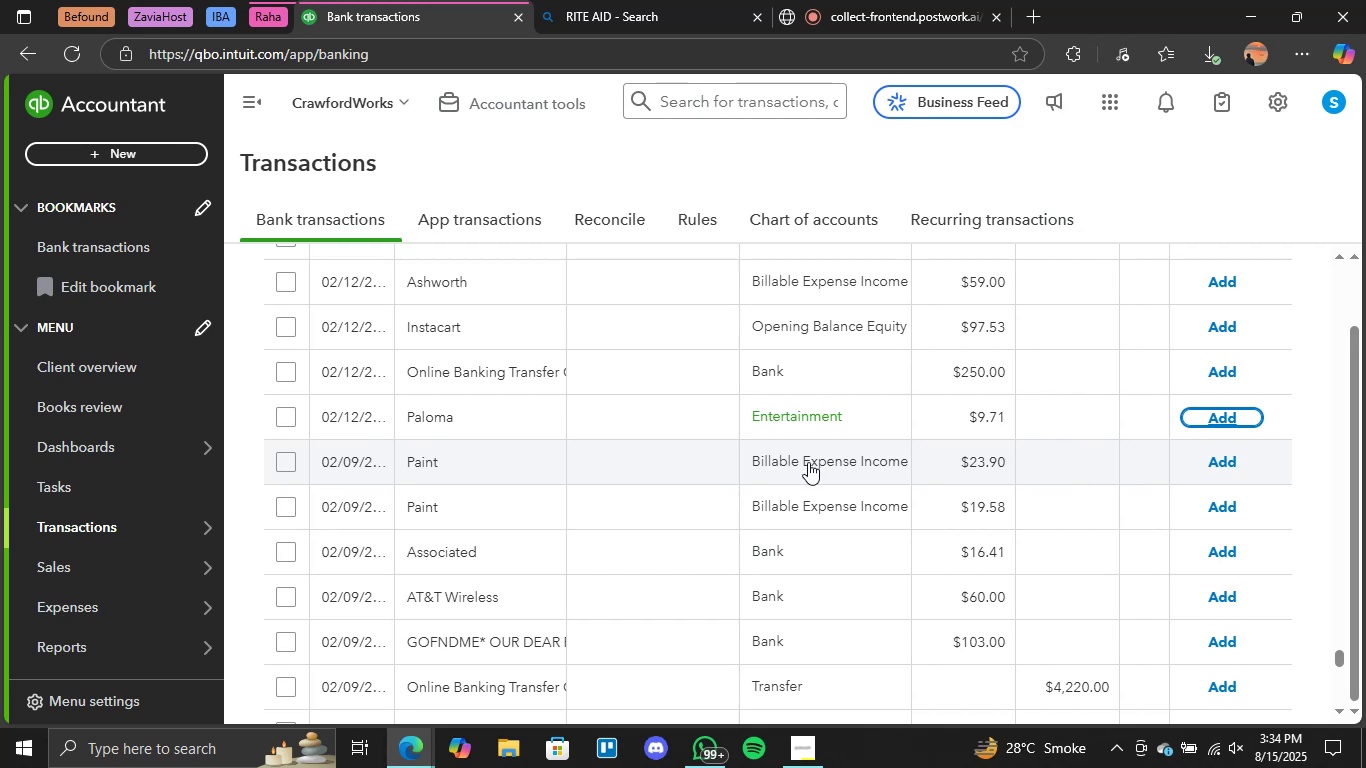 
scroll: coordinate [808, 462], scroll_direction: up, amount: 1.0
 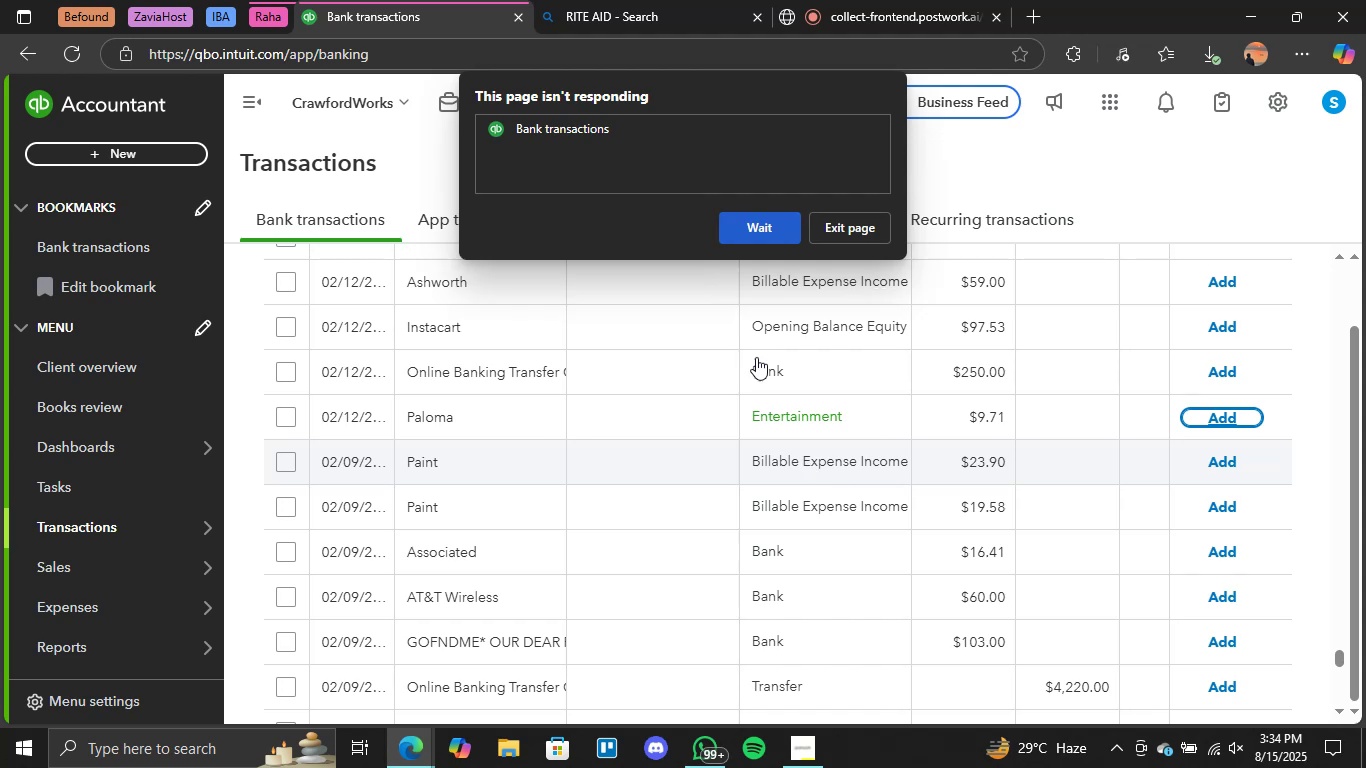 
left_click([776, 227])
 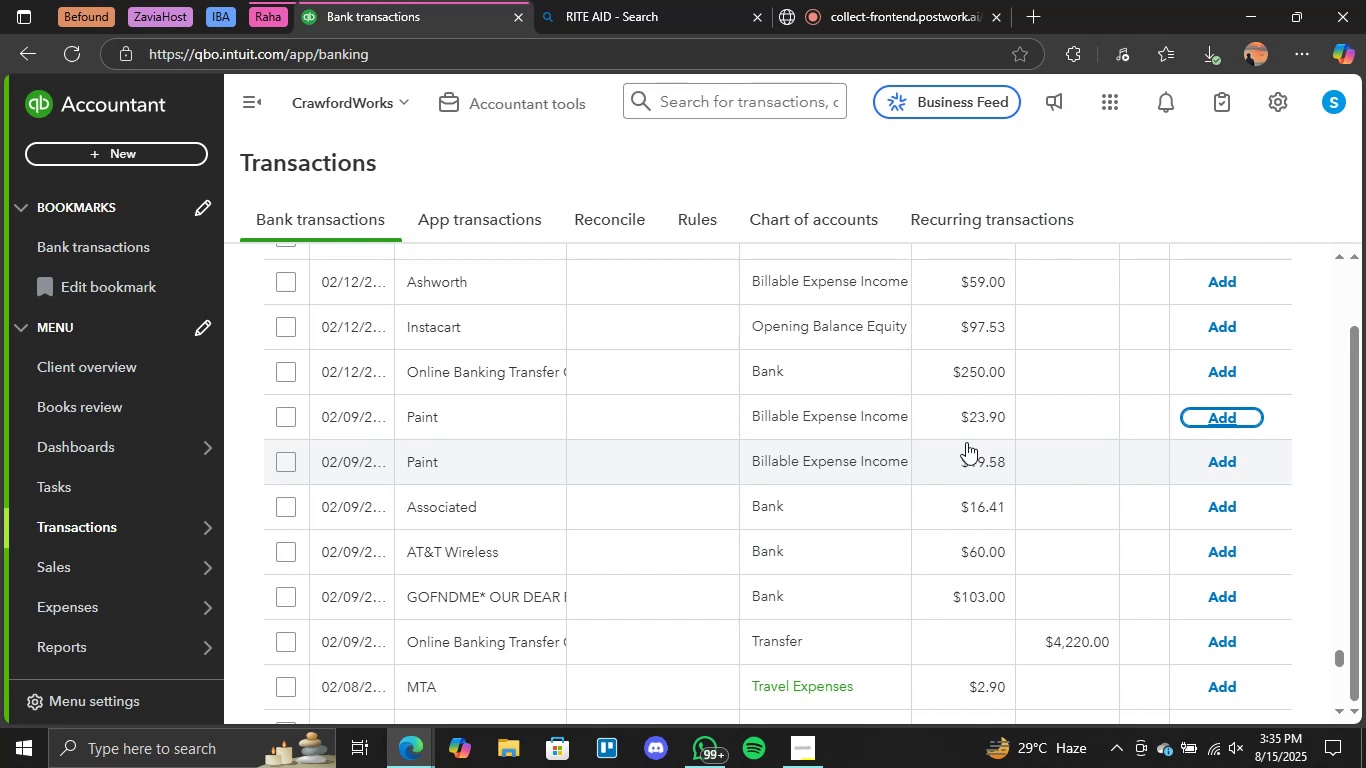 
wait(30.9)
 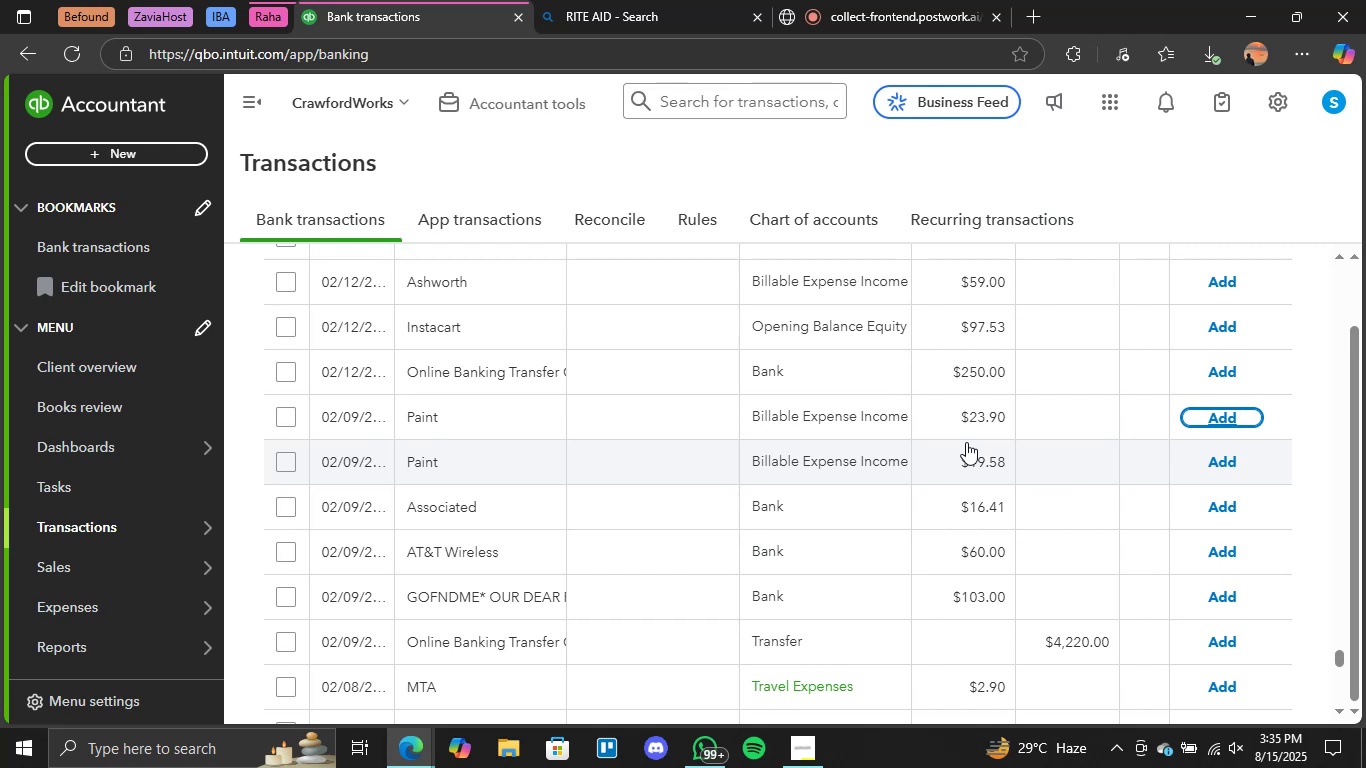 
scroll: coordinate [834, 589], scroll_direction: down, amount: 3.0
 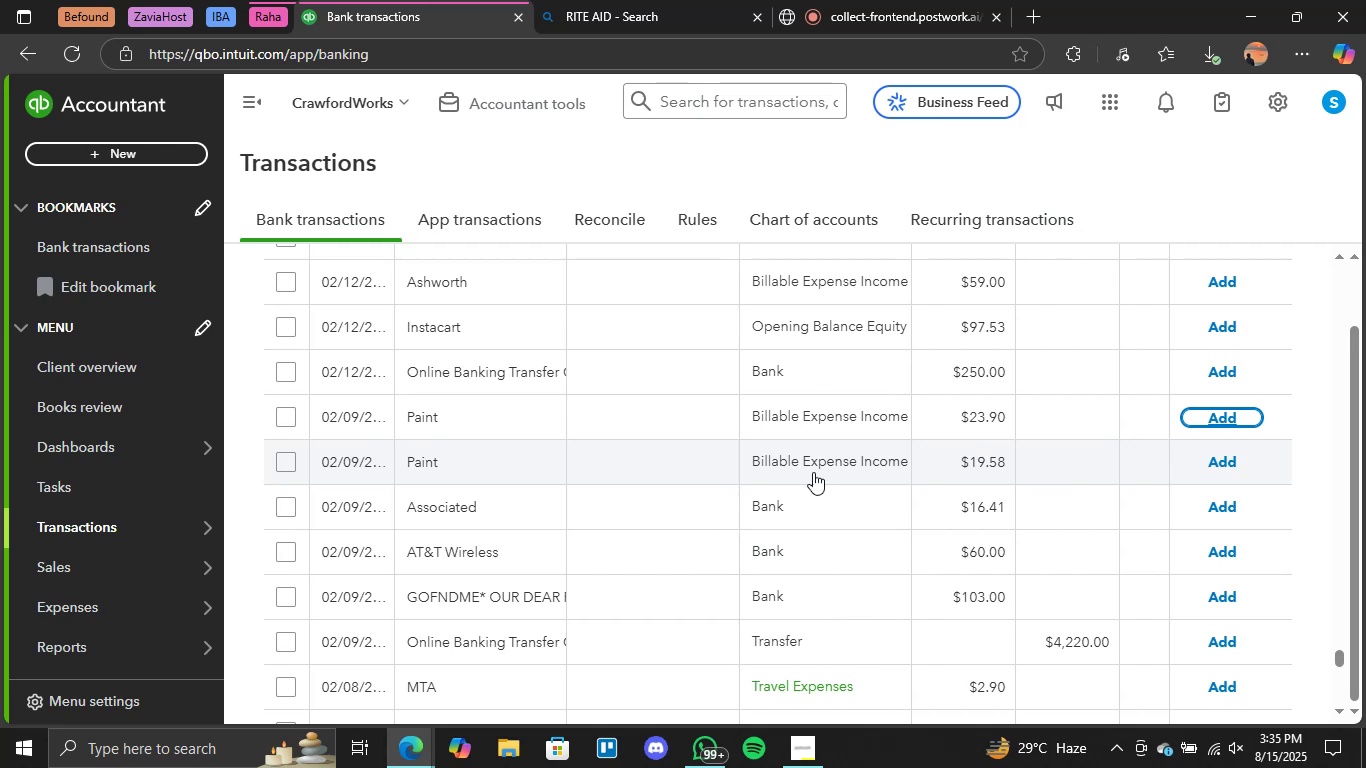 
wait(7.43)
 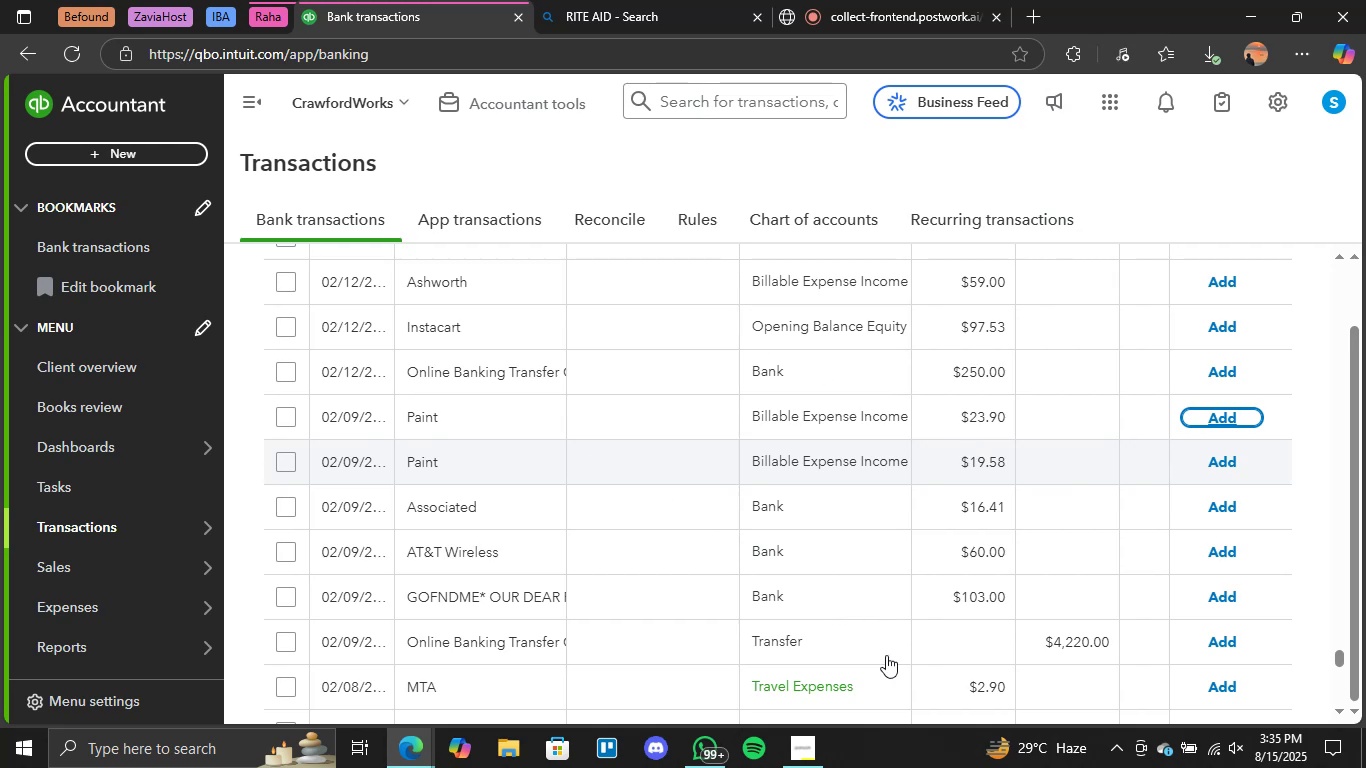 
scroll: coordinate [1019, 588], scroll_direction: down, amount: 2.0
 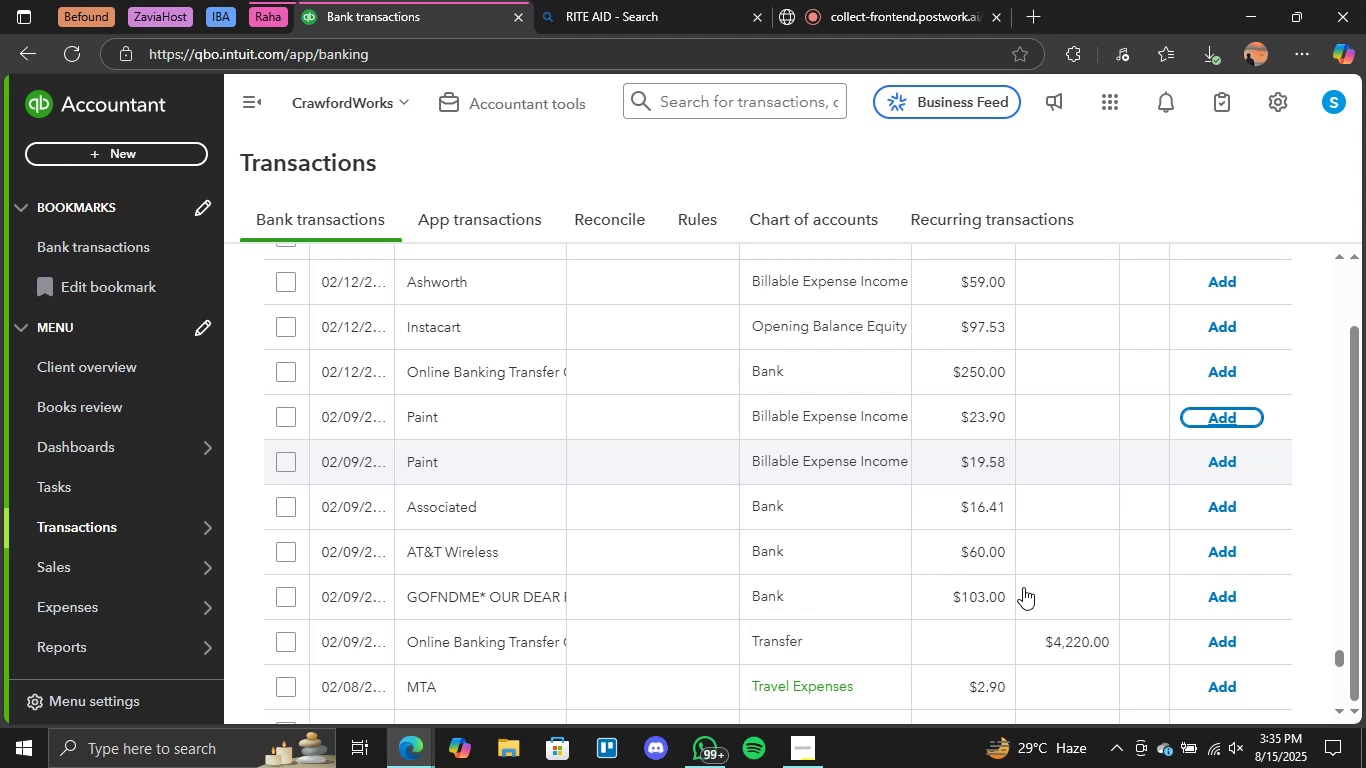 
scroll: coordinate [1026, 588], scroll_direction: up, amount: 1.0
 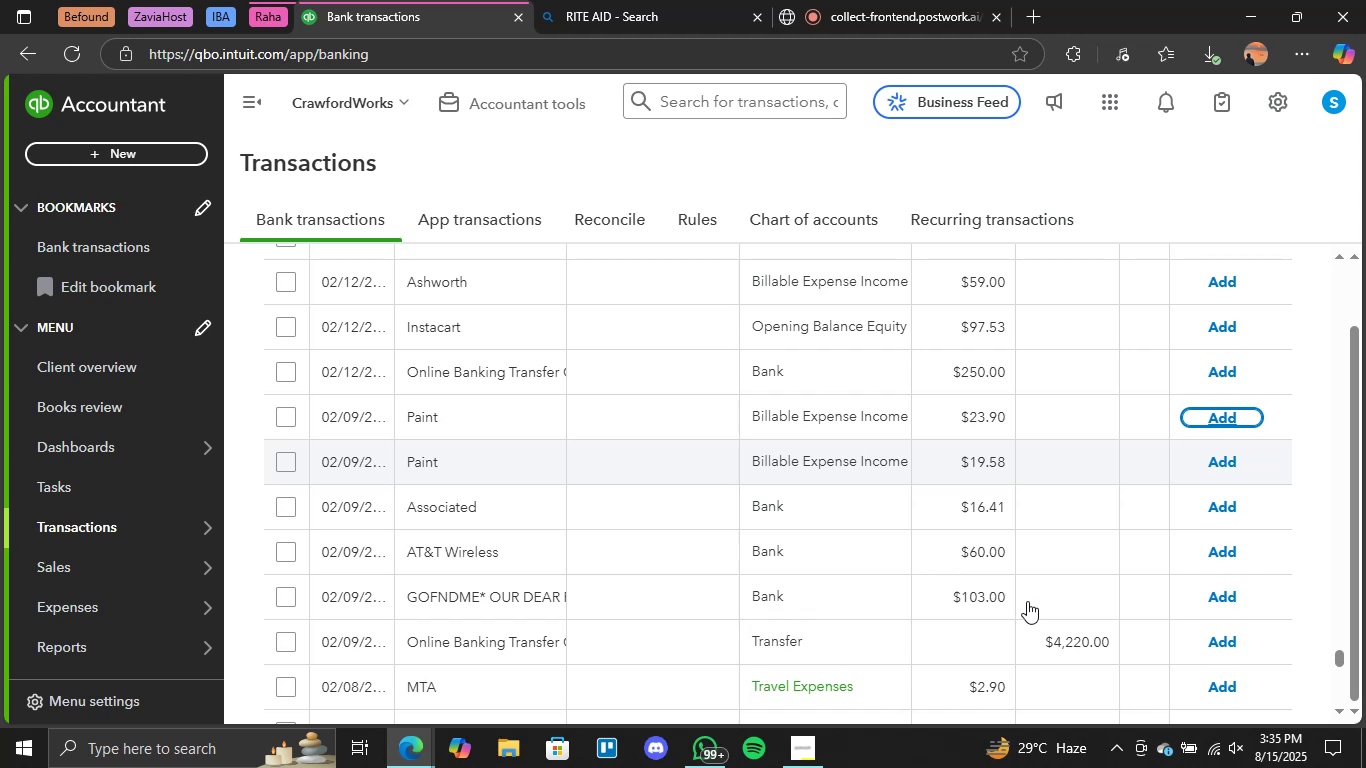 
scroll: coordinate [953, 565], scroll_direction: none, amount: 0.0
 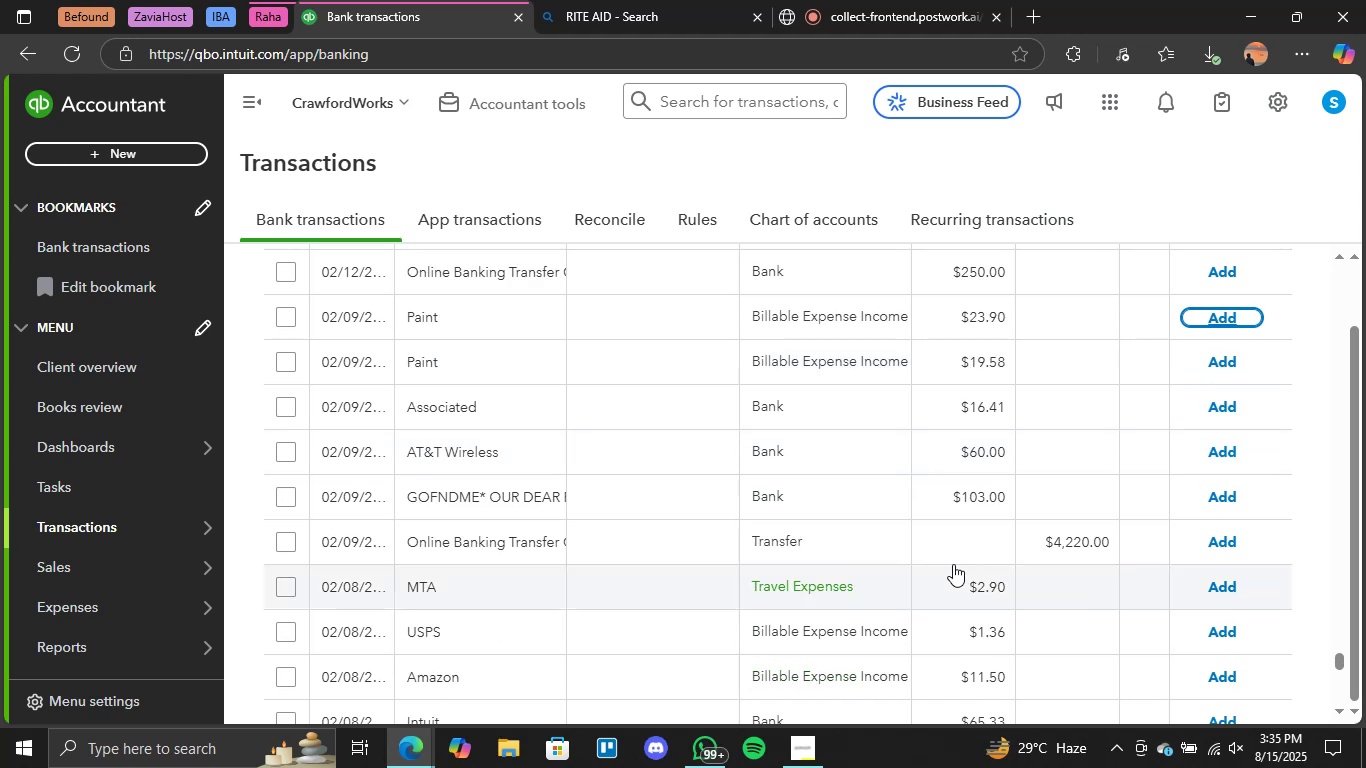 
scroll: coordinate [932, 589], scroll_direction: down, amount: 1.0
 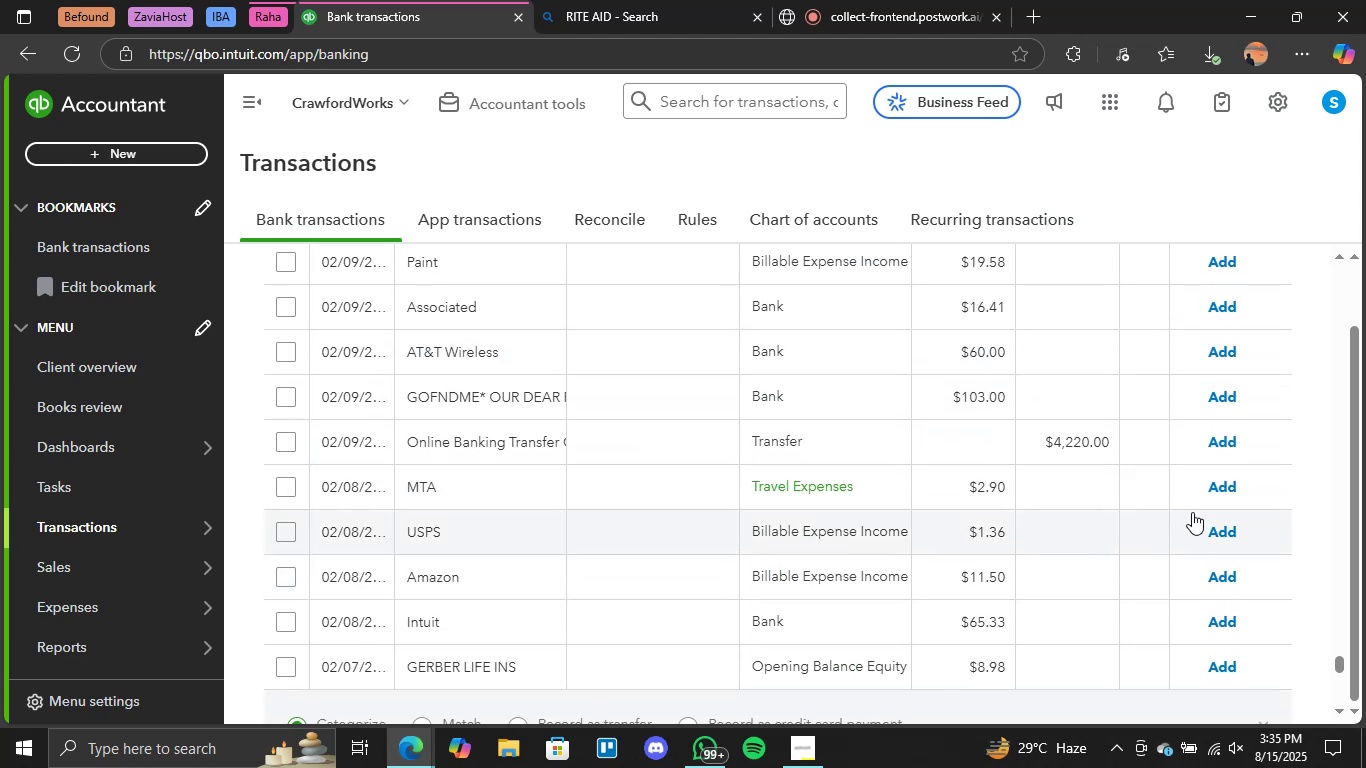 
left_click([1226, 488])
 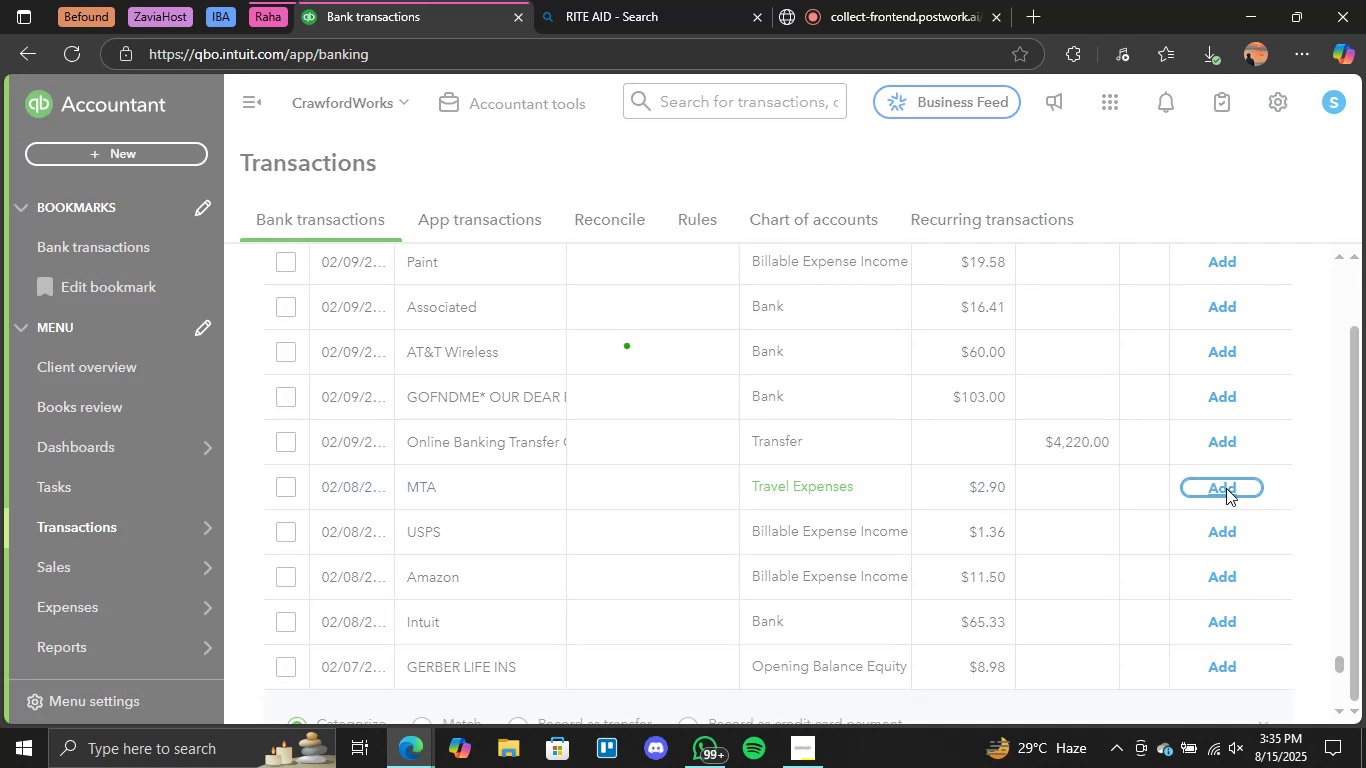 
wait(8.04)
 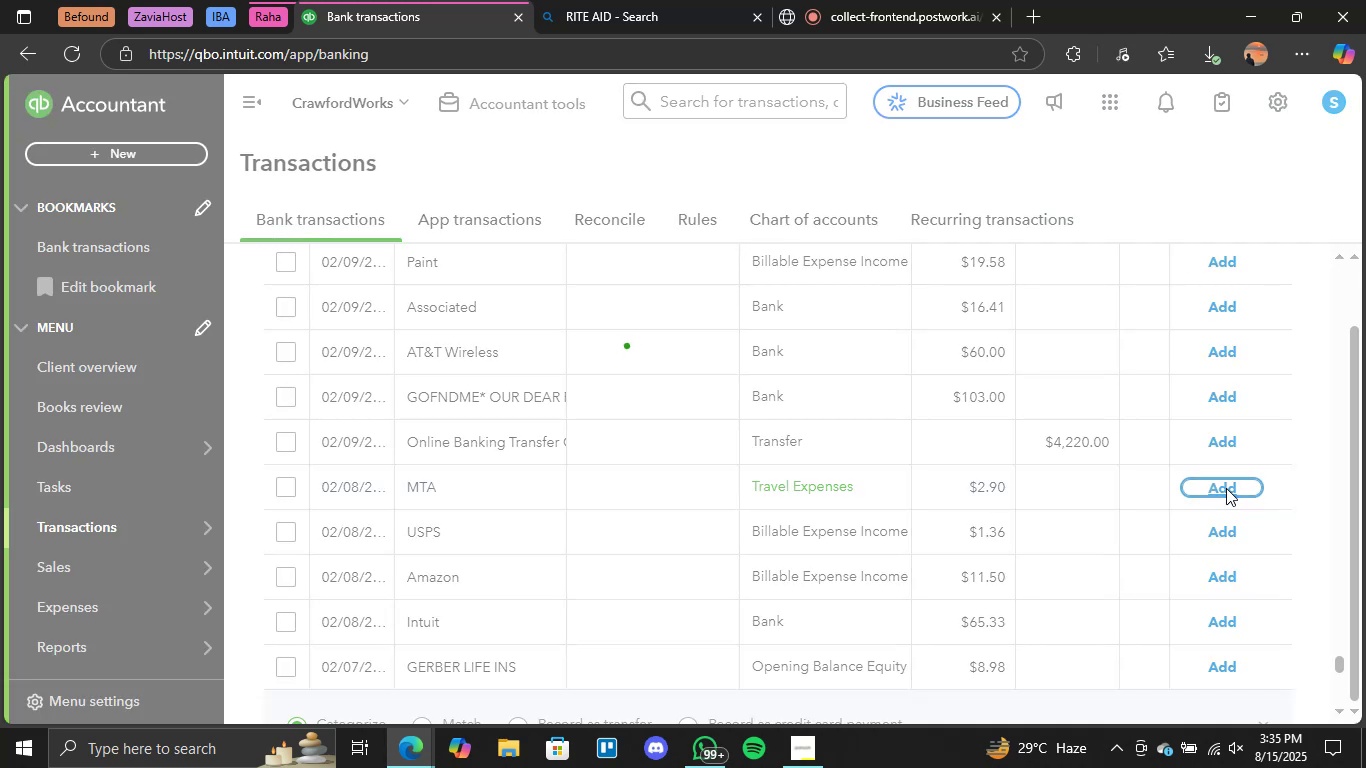 
mouse_move([1241, 568])
 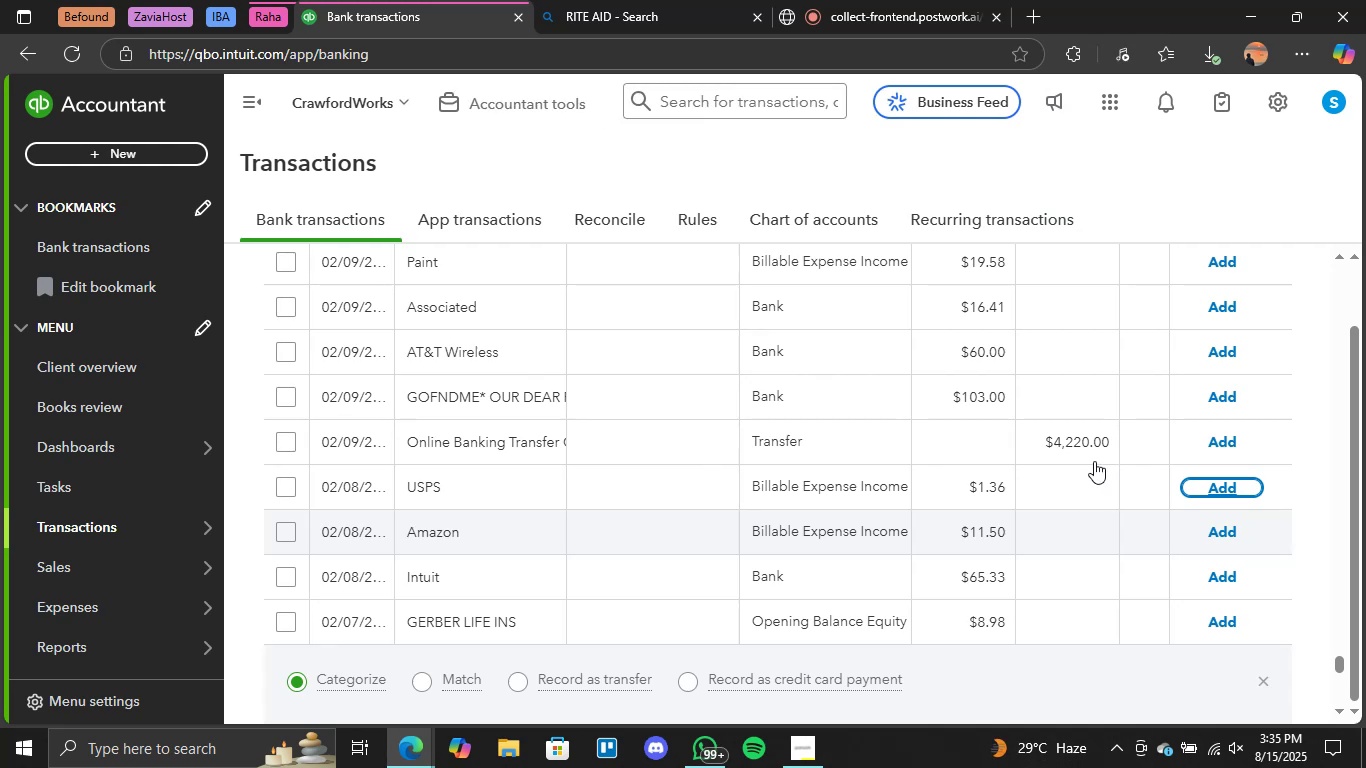 
scroll: coordinate [698, 556], scroll_direction: up, amount: 3.0
 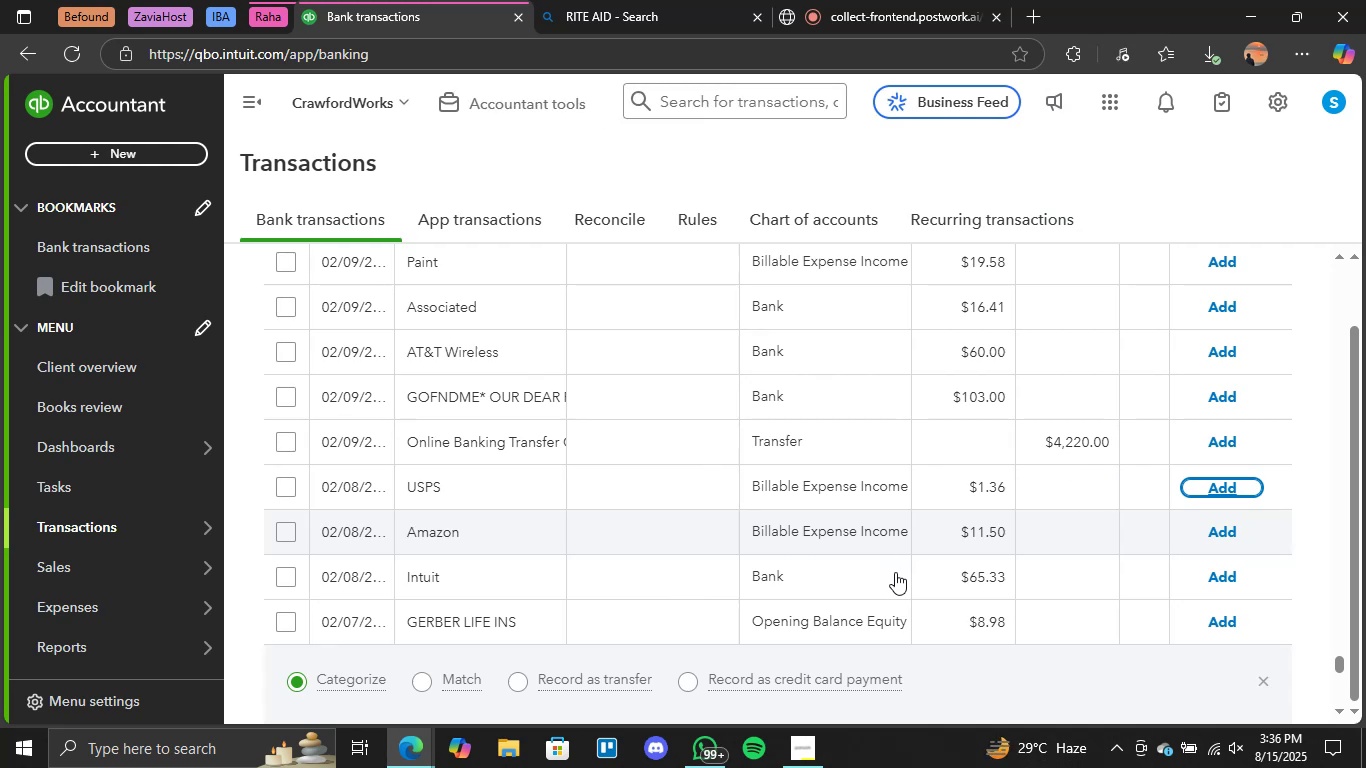 
wait(6.09)
 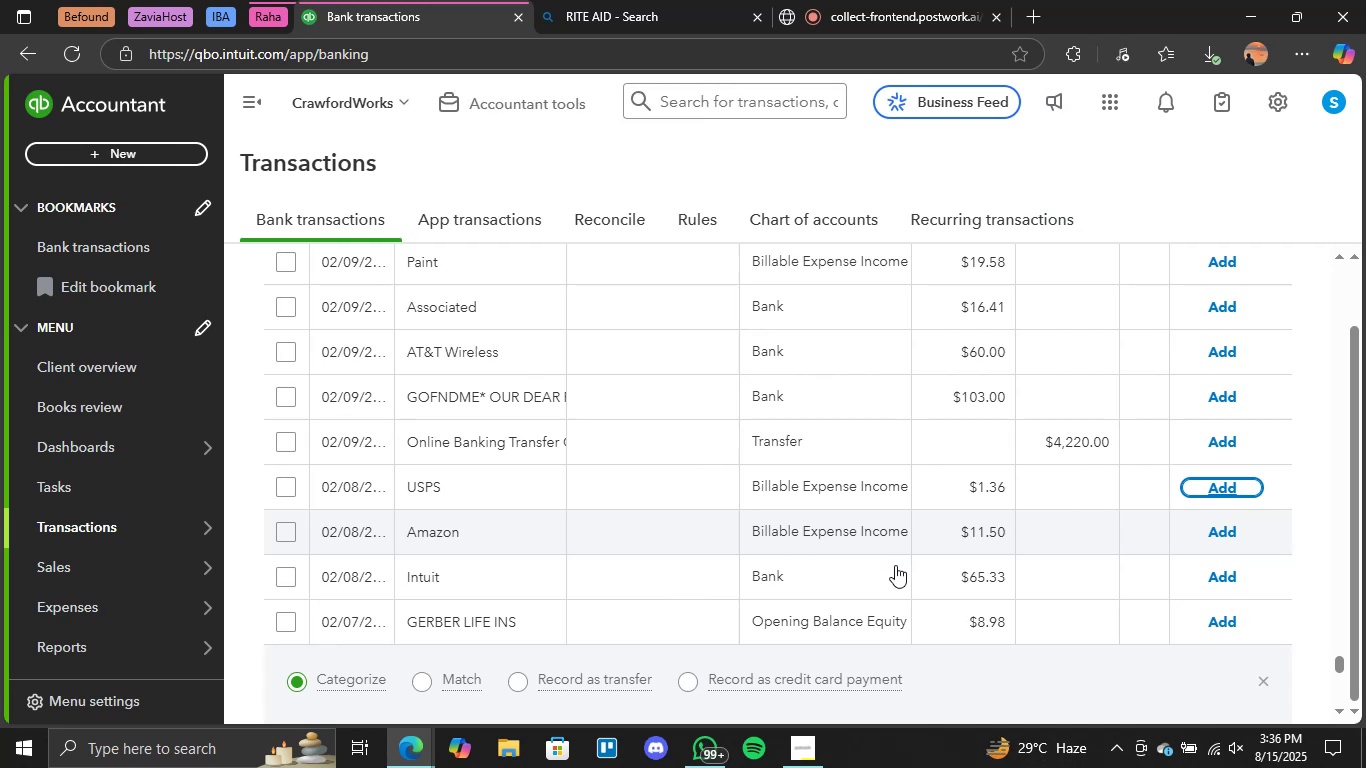 
scroll: coordinate [899, 586], scroll_direction: up, amount: 3.0
 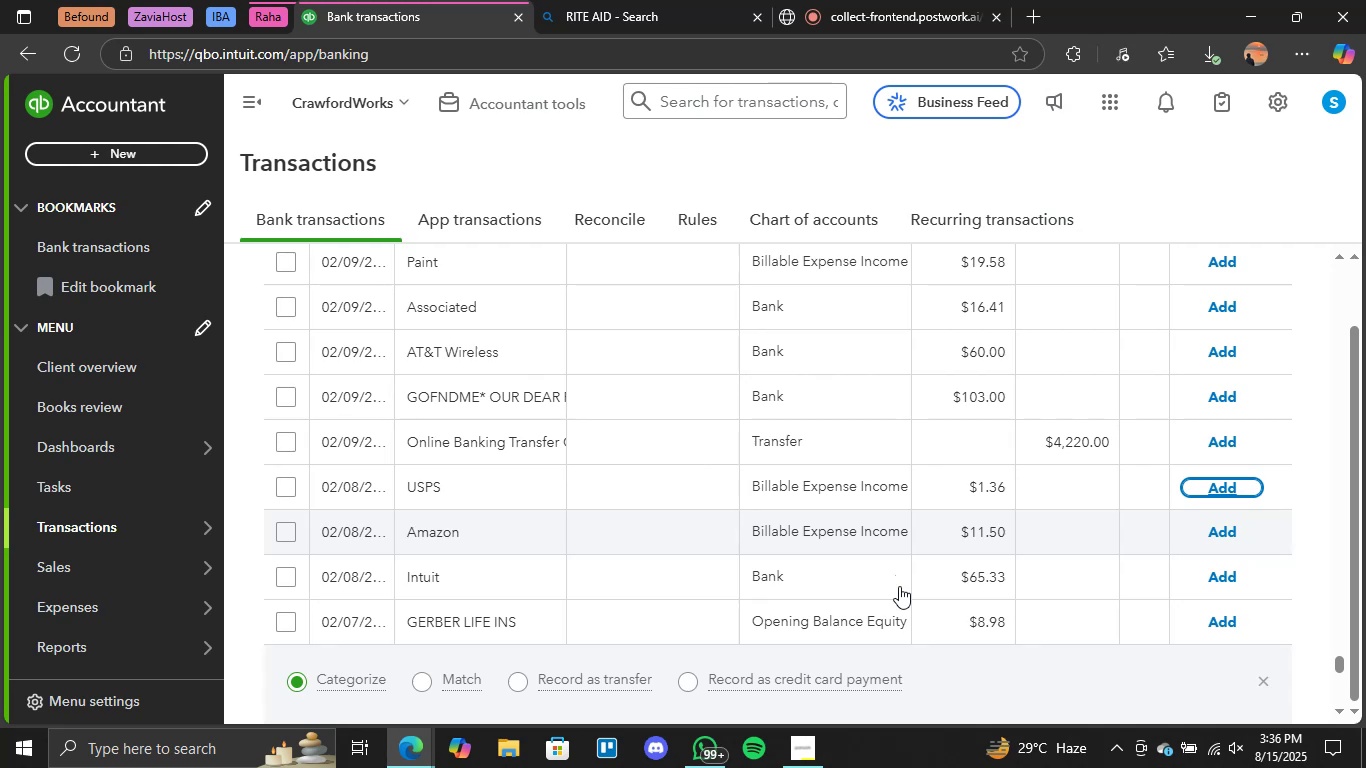 
scroll: coordinate [862, 542], scroll_direction: down, amount: 1.0
 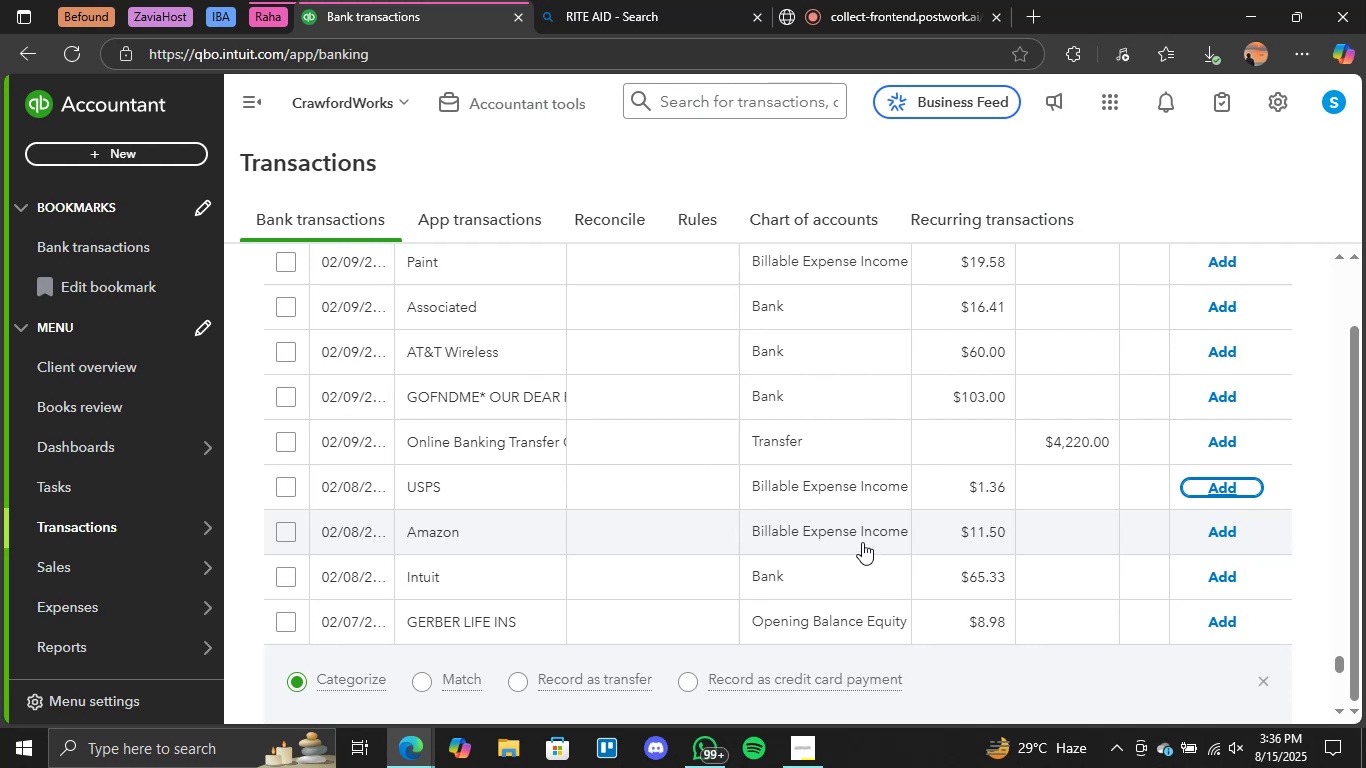 
scroll: coordinate [862, 543], scroll_direction: none, amount: 0.0
 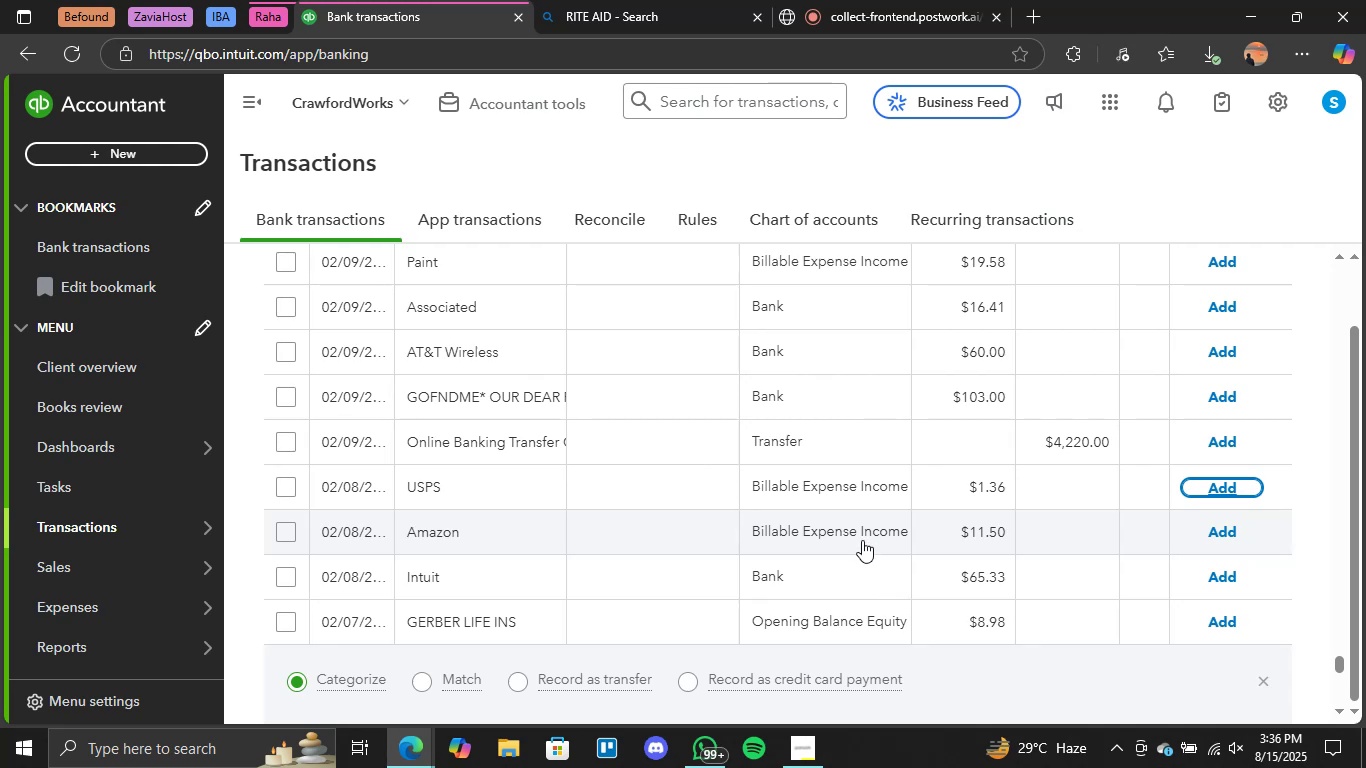 
wait(5.31)
 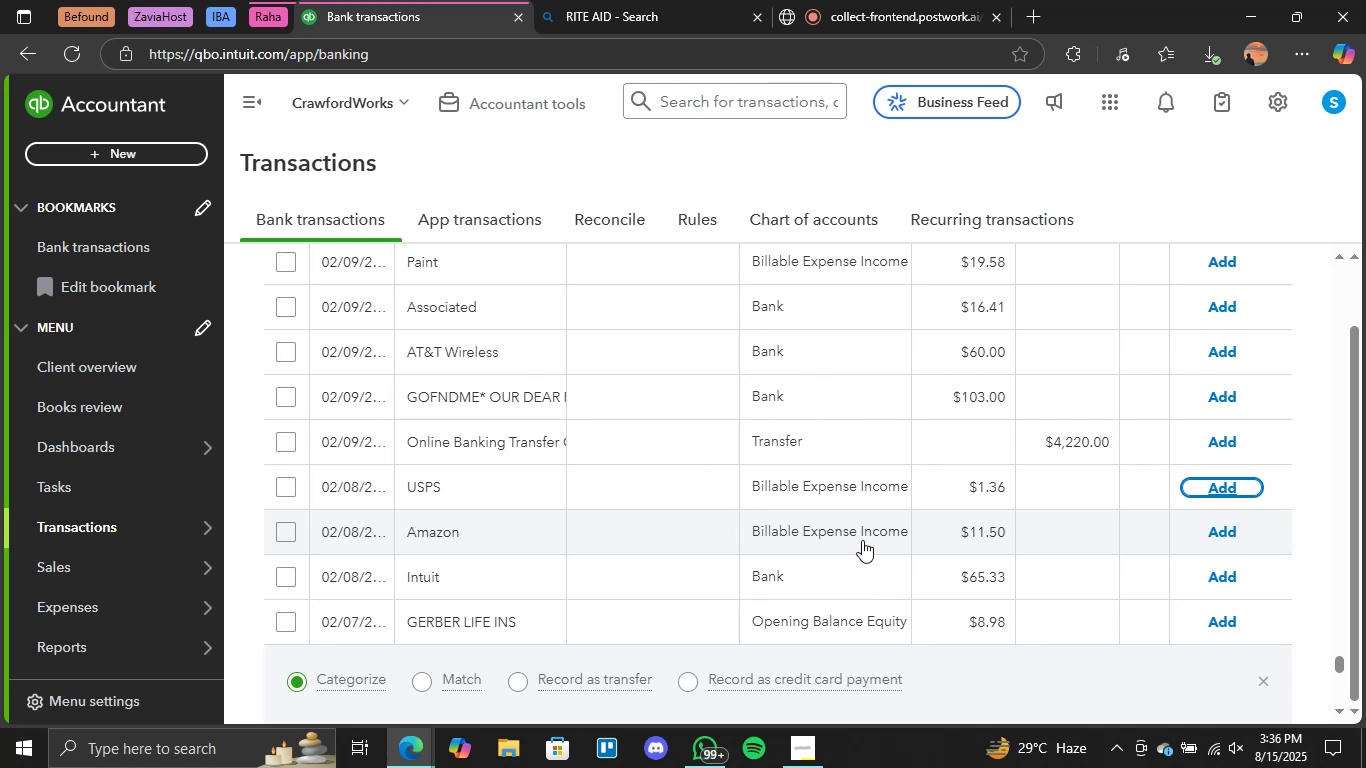 
scroll: coordinate [868, 512], scroll_direction: up, amount: 2.0
 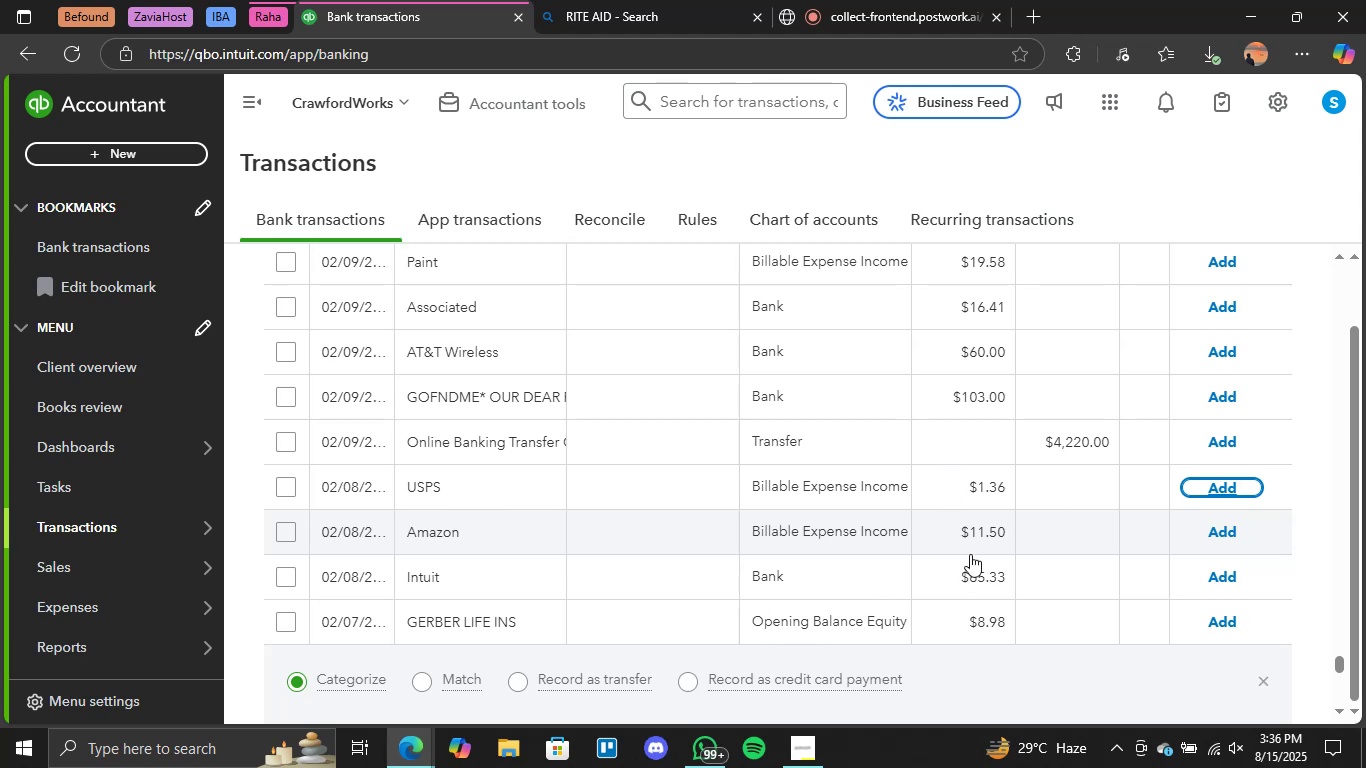 
wait(10.15)
 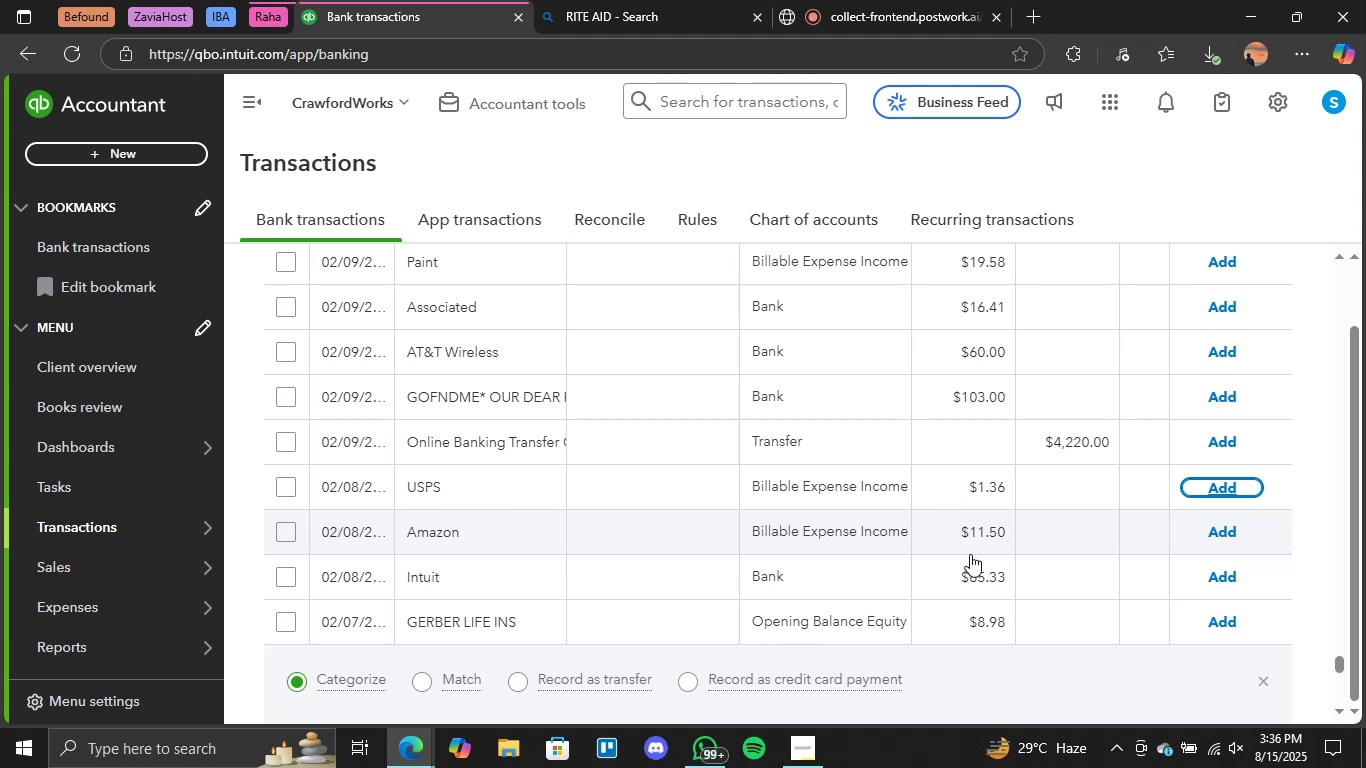 
scroll: coordinate [876, 530], scroll_direction: down, amount: 4.0
 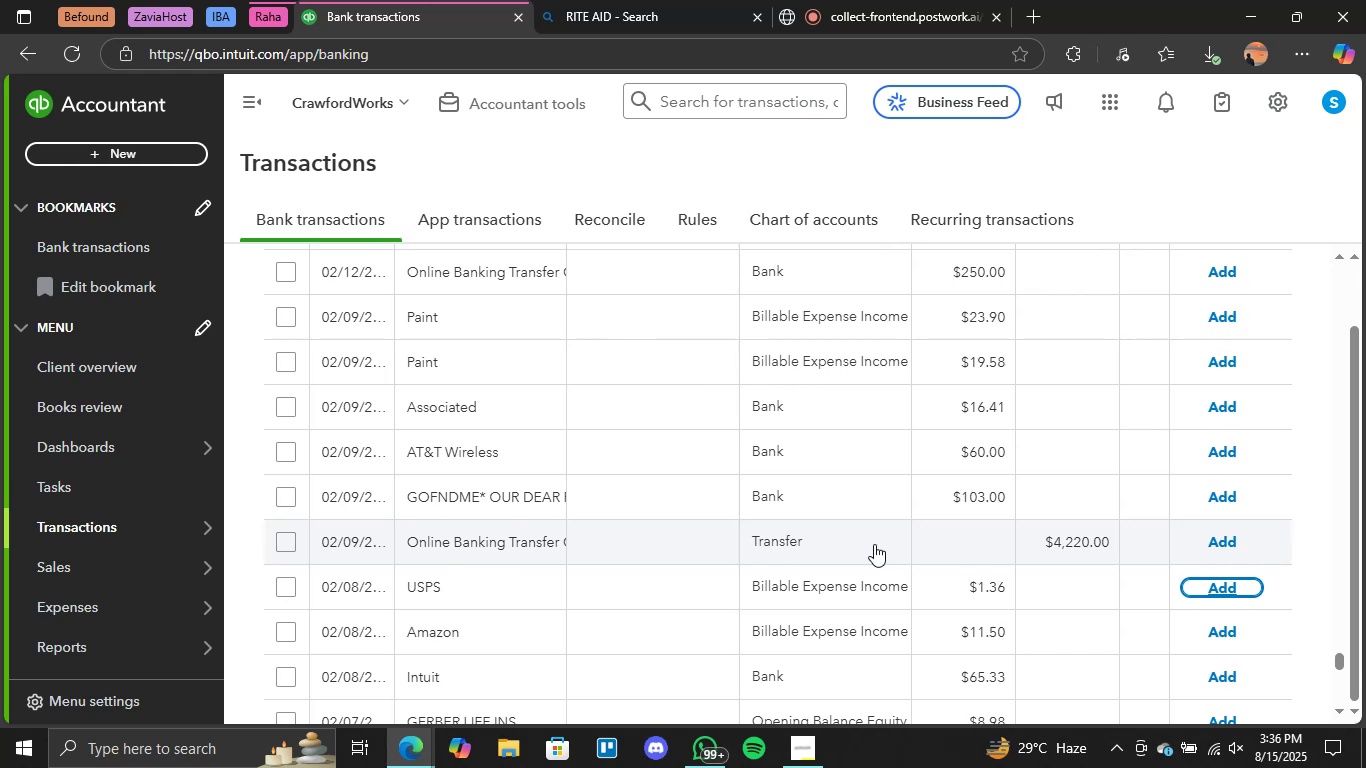 
scroll: coordinate [866, 544], scroll_direction: up, amount: 8.0
 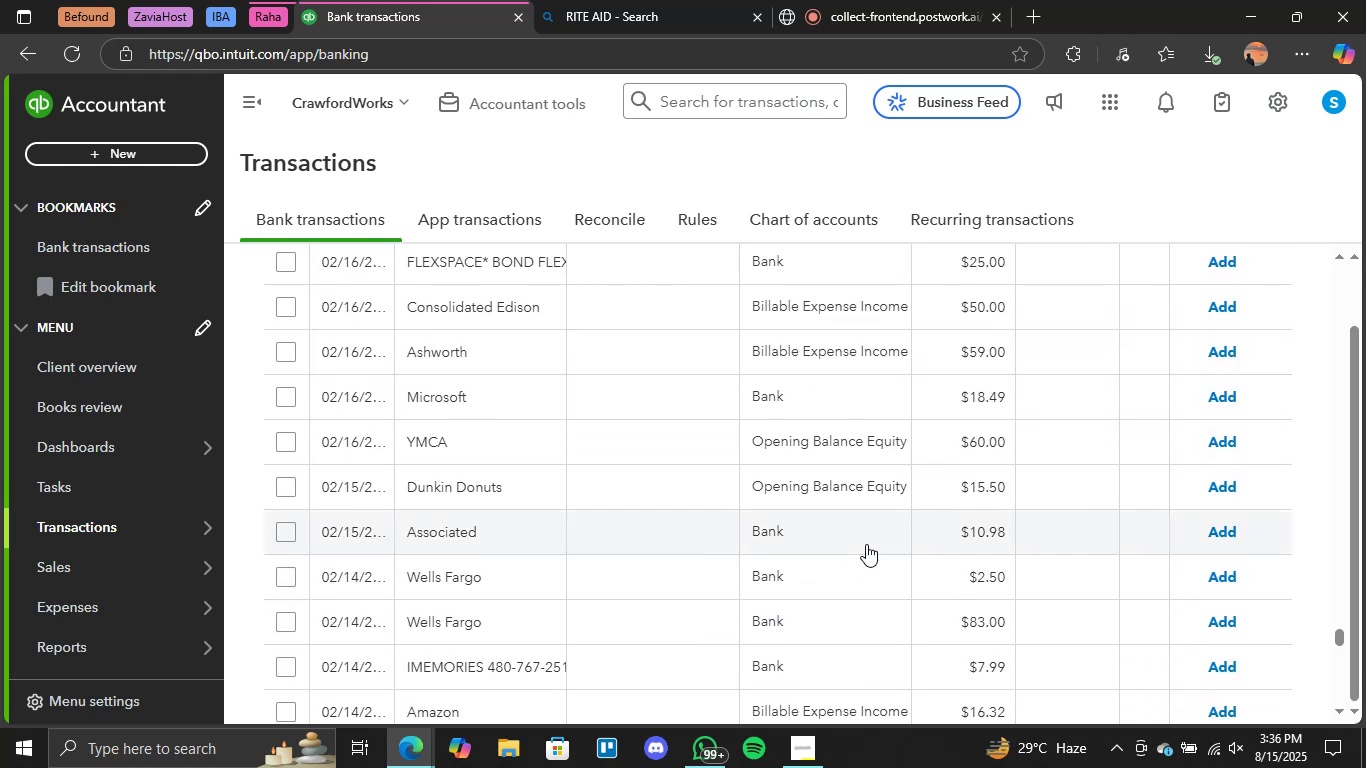 
scroll: coordinate [866, 545], scroll_direction: down, amount: 12.0
 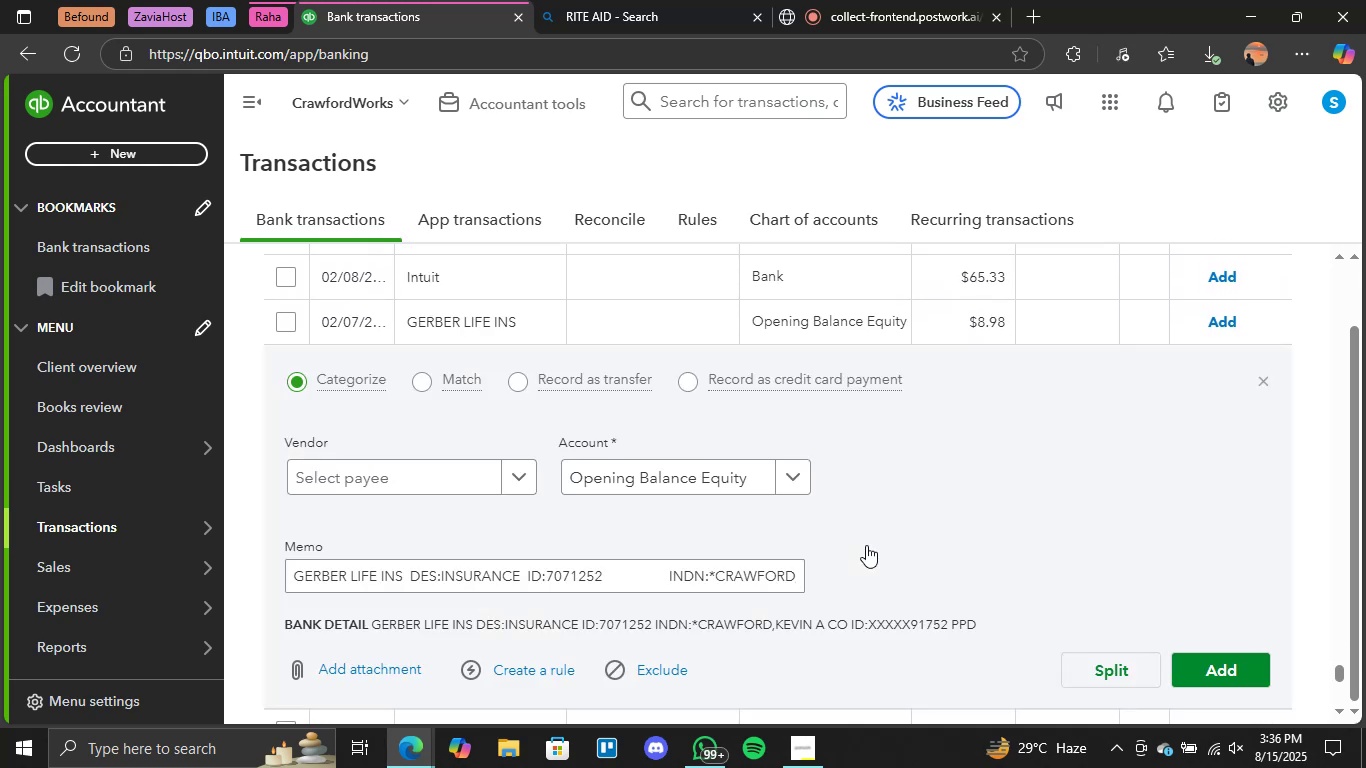 
scroll: coordinate [866, 546], scroll_direction: up, amount: 26.0
 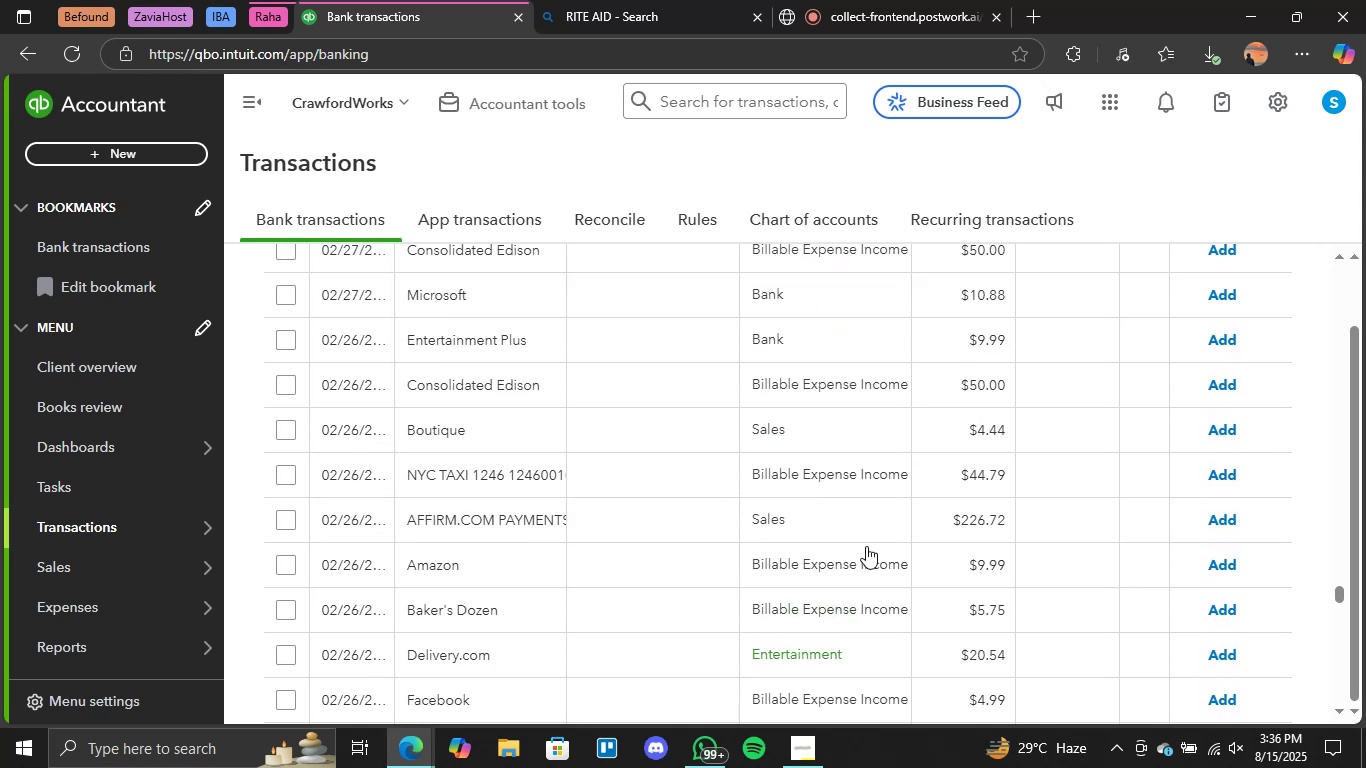 
scroll: coordinate [866, 546], scroll_direction: down, amount: 1.0
 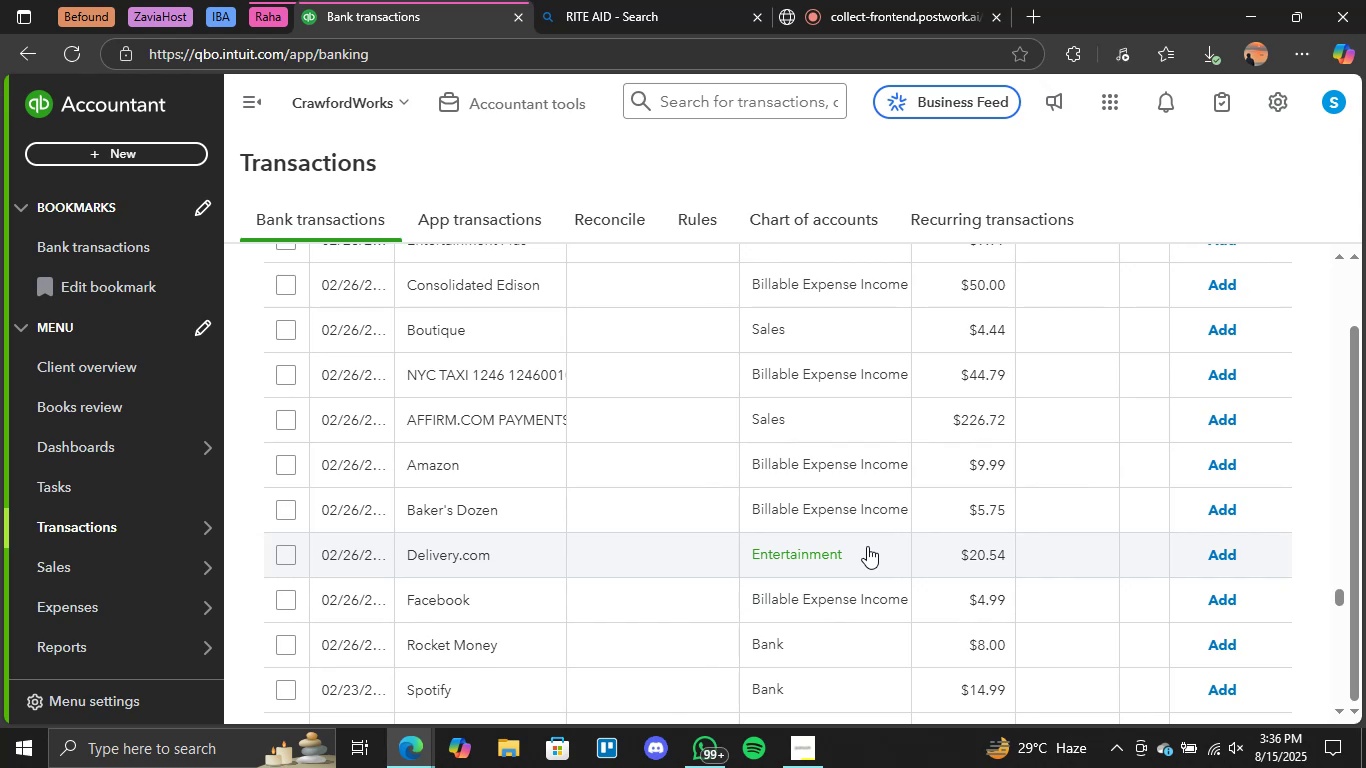 
wait(14.56)
 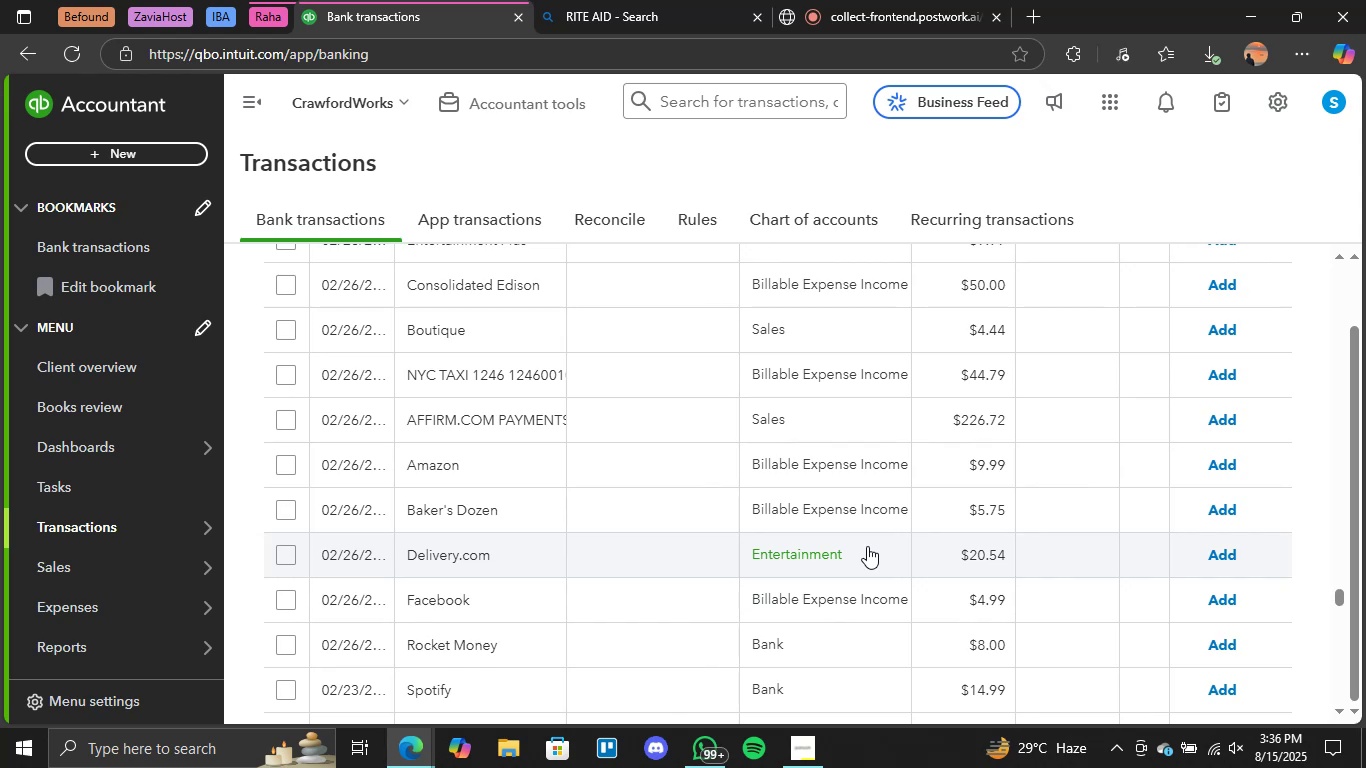 
left_click([1224, 555])
 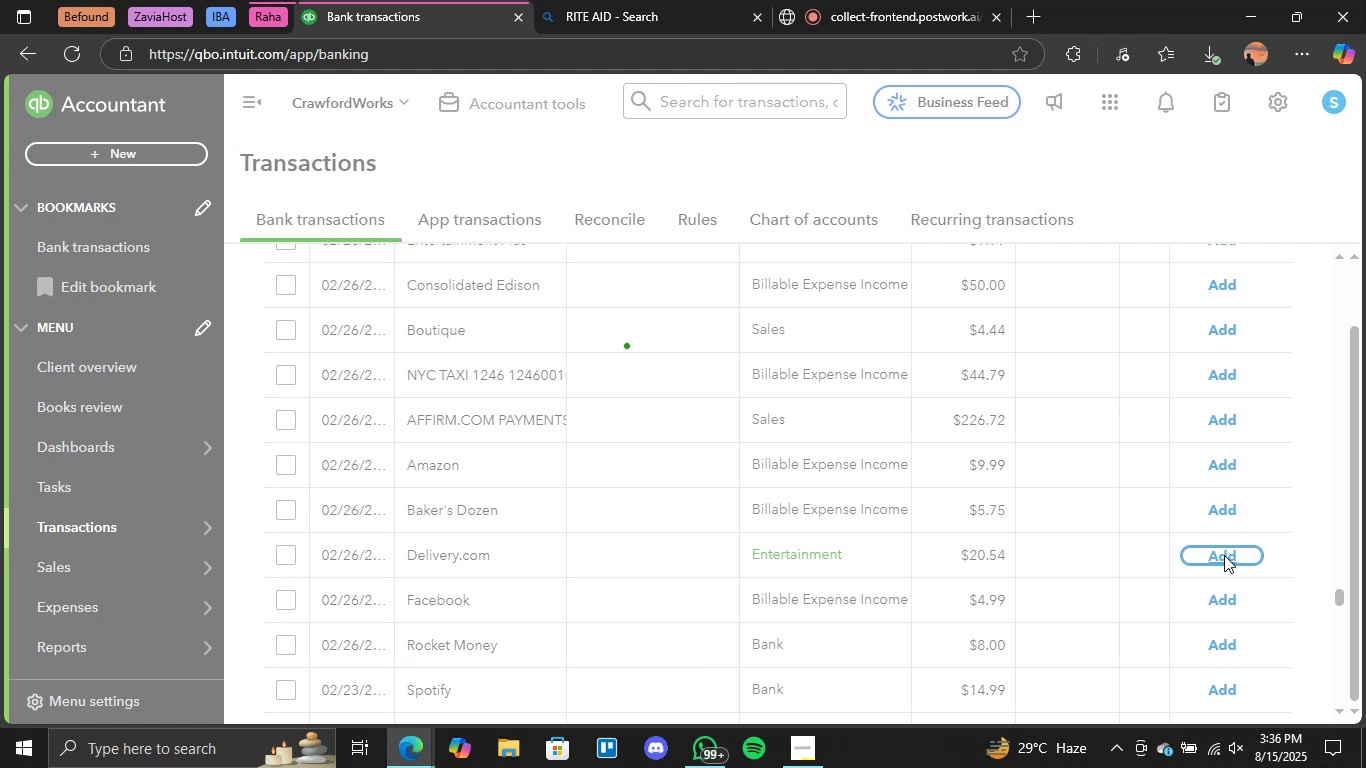 
wait(11.55)
 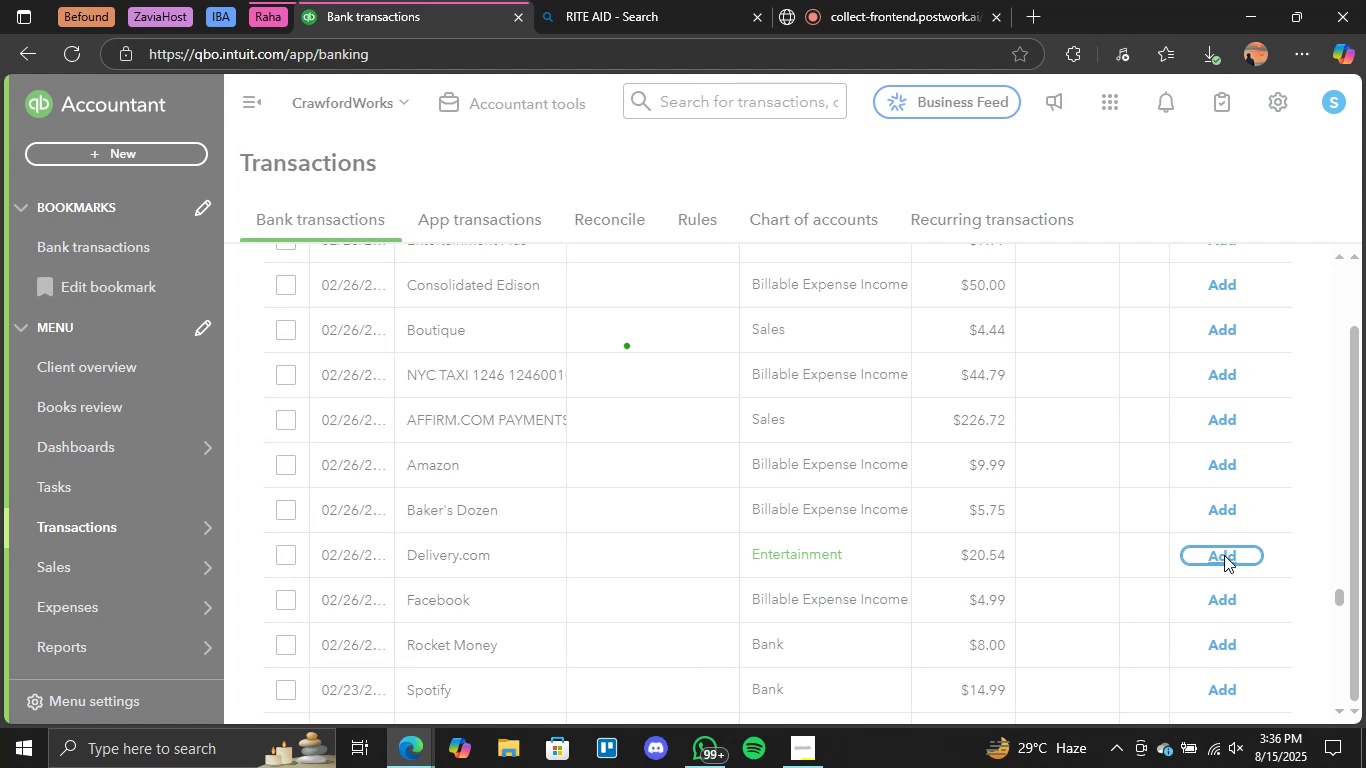 
scroll: coordinate [812, 532], scroll_direction: up, amount: 2.0
 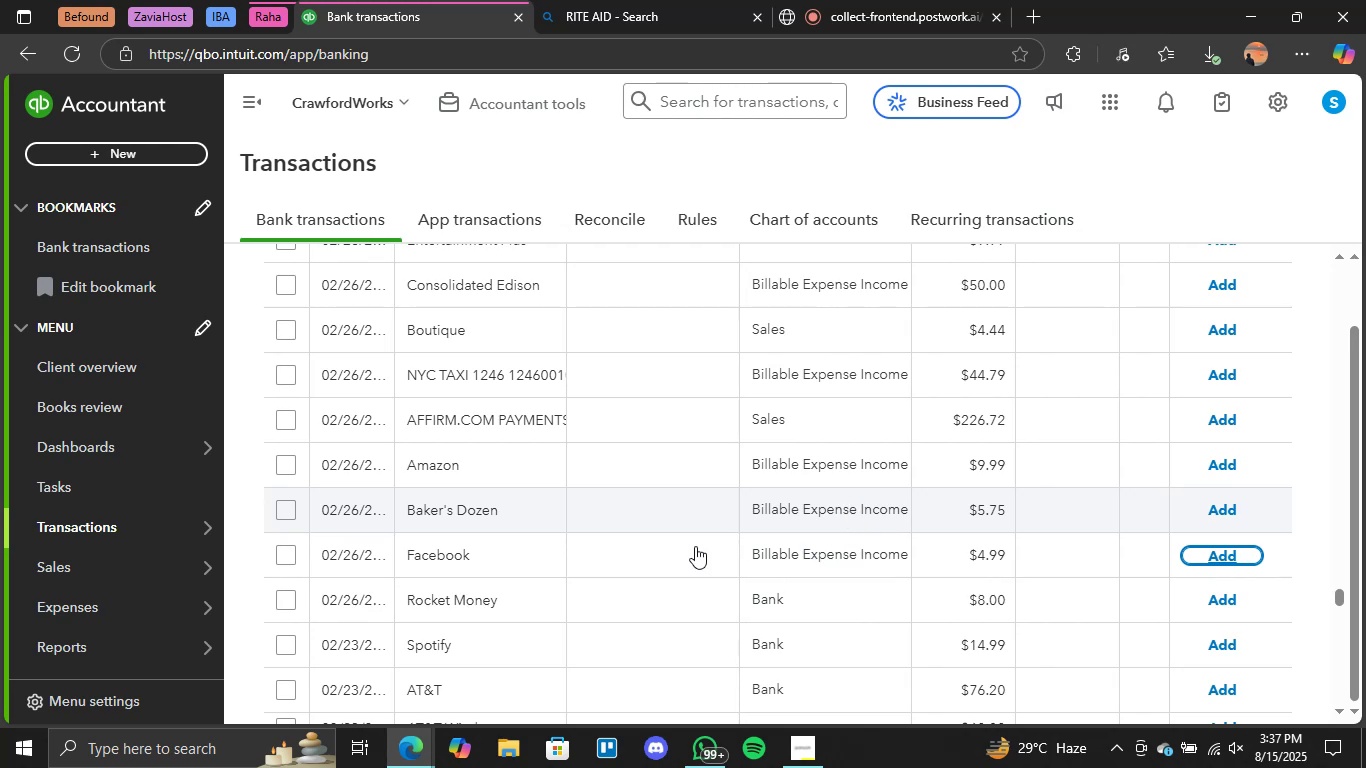 
scroll: coordinate [864, 548], scroll_direction: down, amount: 1.0
 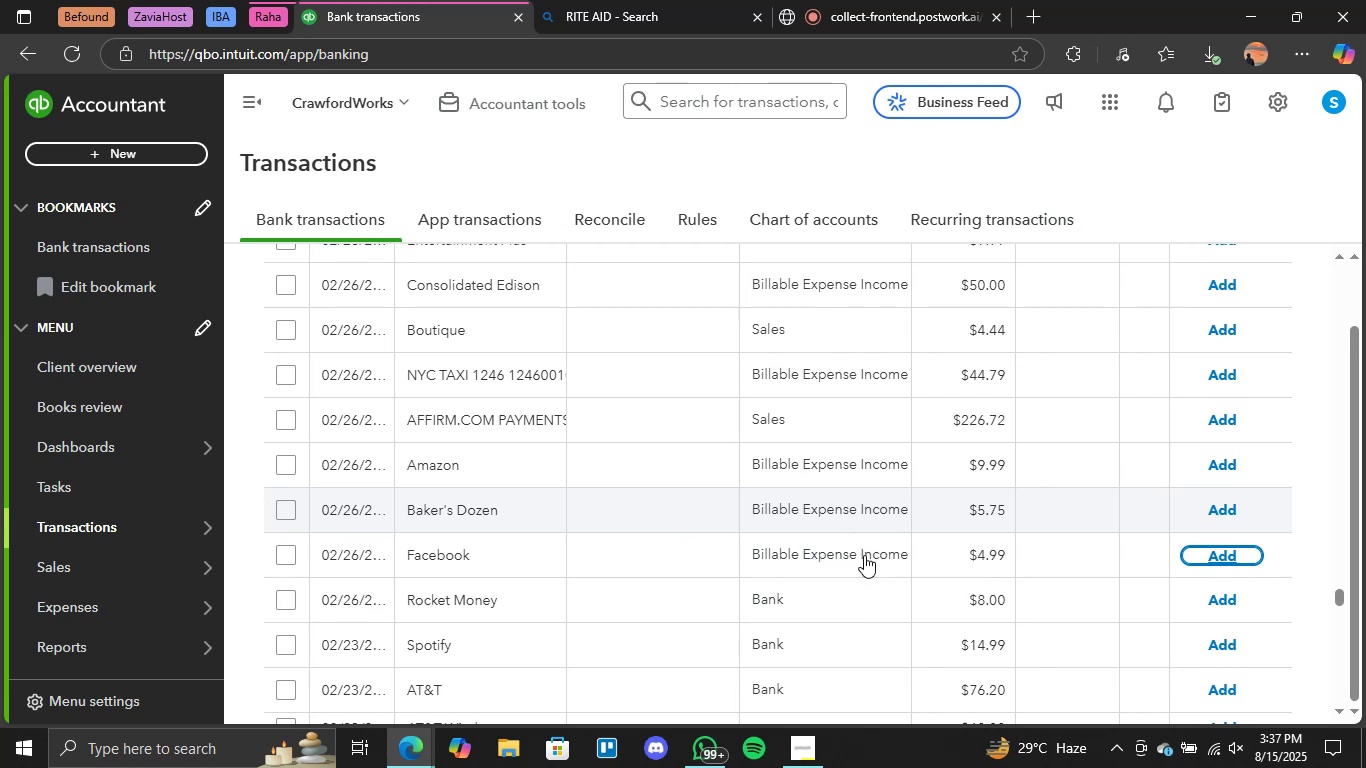 
scroll: coordinate [867, 565], scroll_direction: up, amount: 1.0
 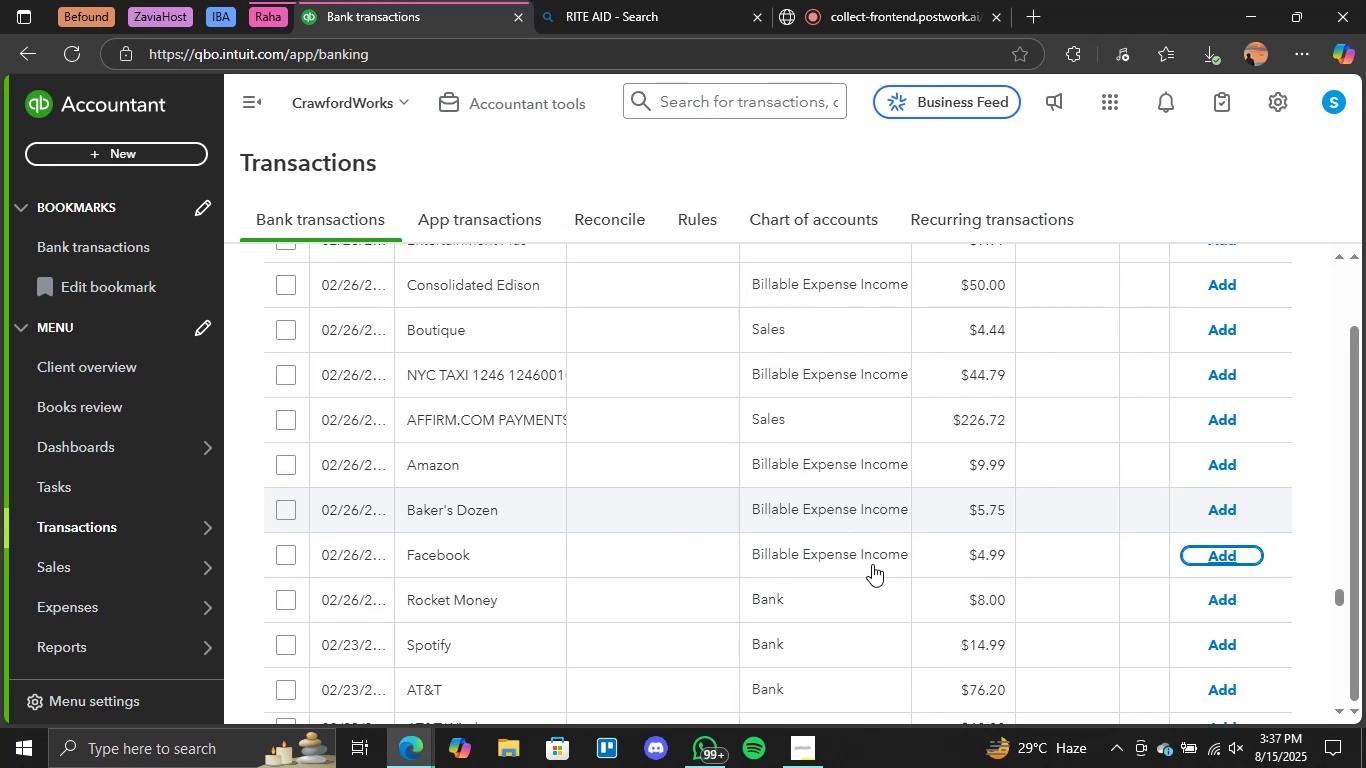 
wait(8.56)
 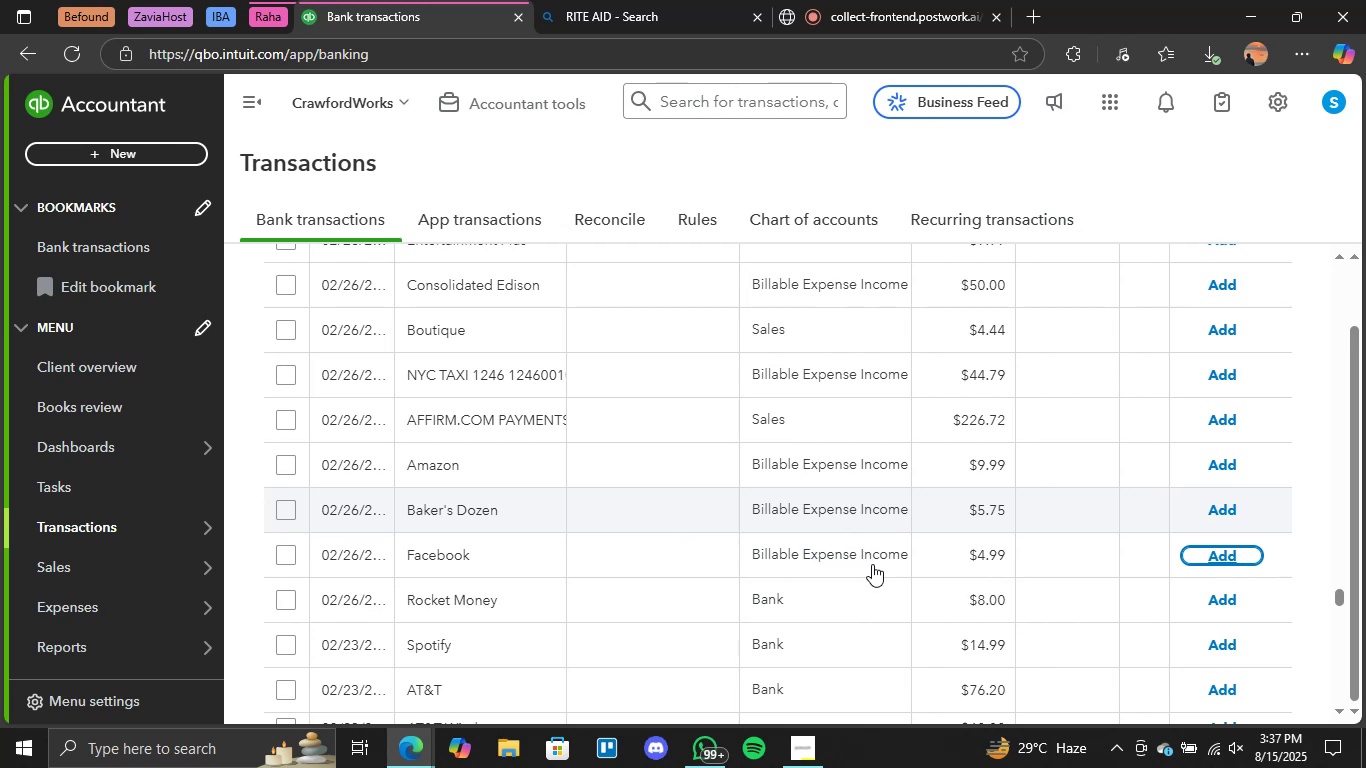 
scroll: coordinate [796, 525], scroll_direction: up, amount: 1.0
 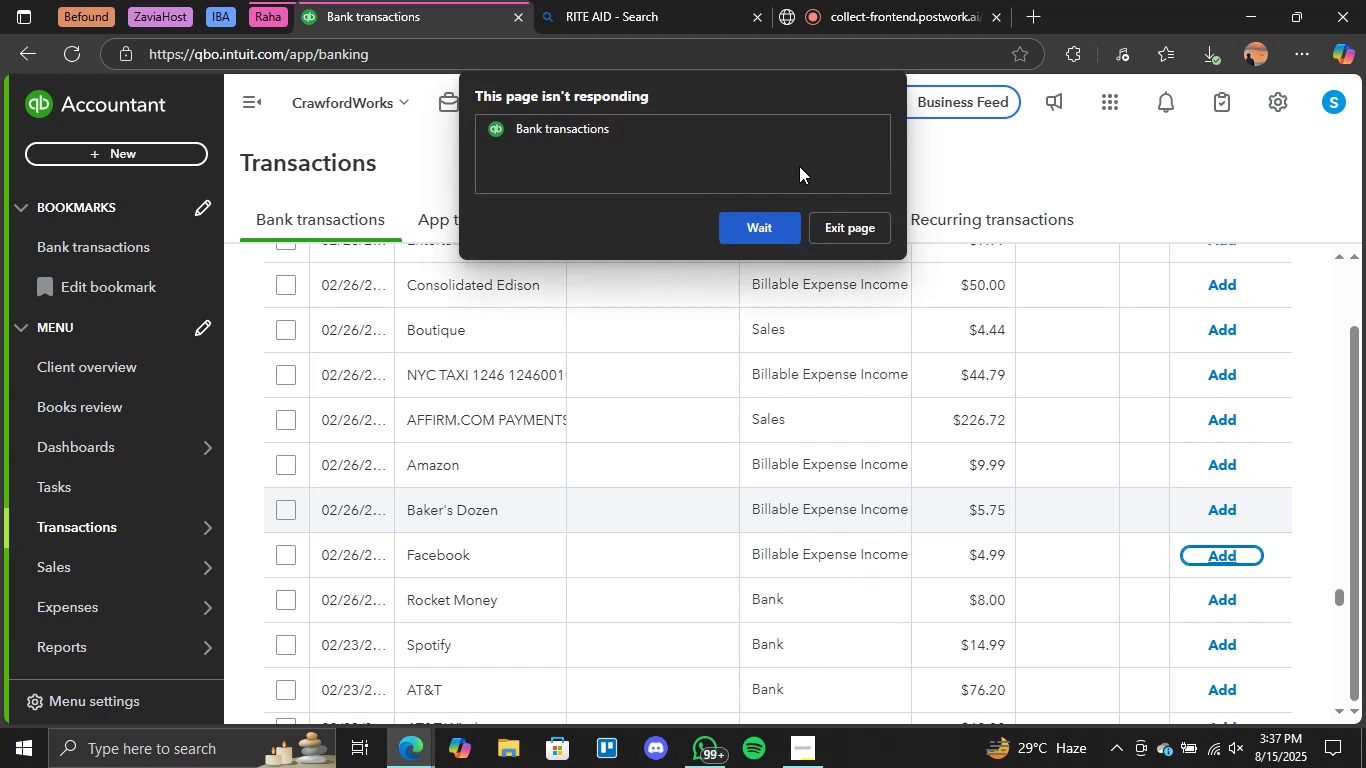 
left_click([765, 241])
 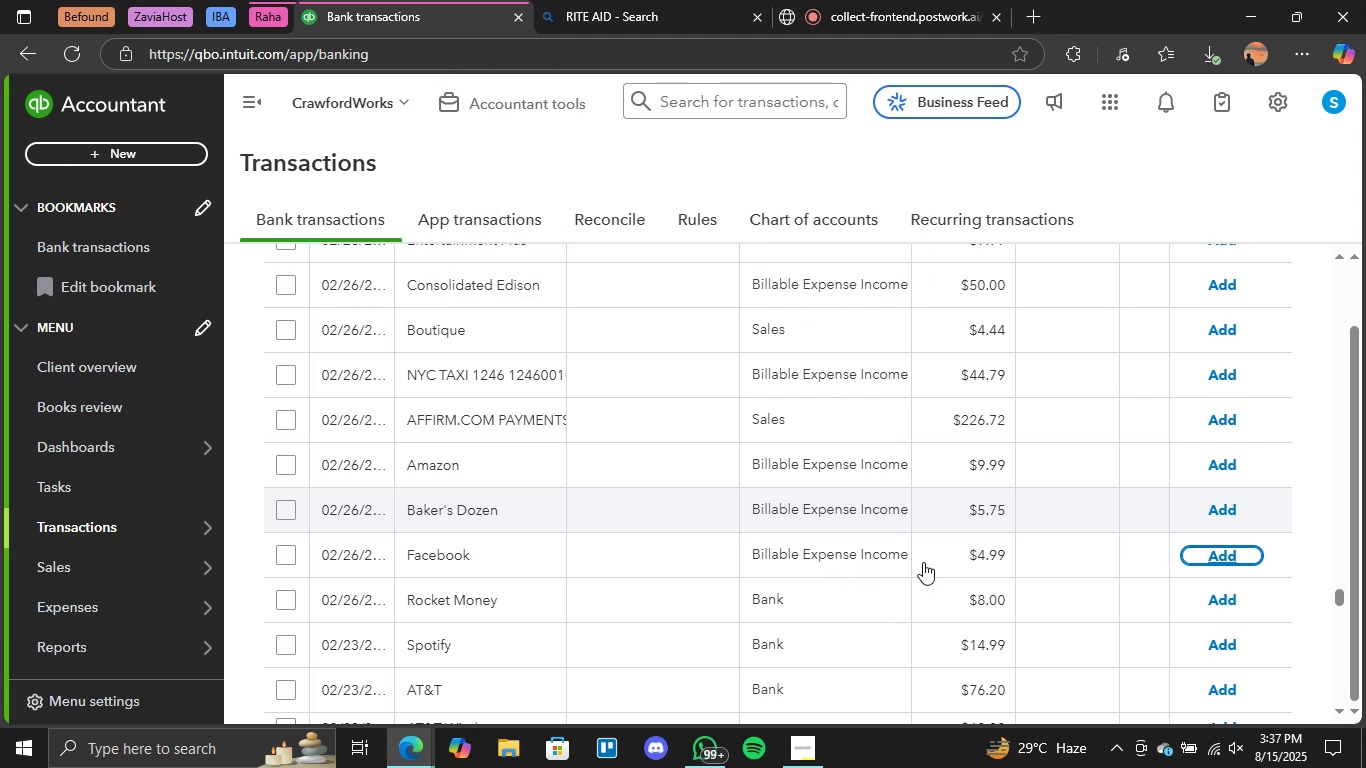 
scroll: coordinate [923, 562], scroll_direction: up, amount: 2.0
 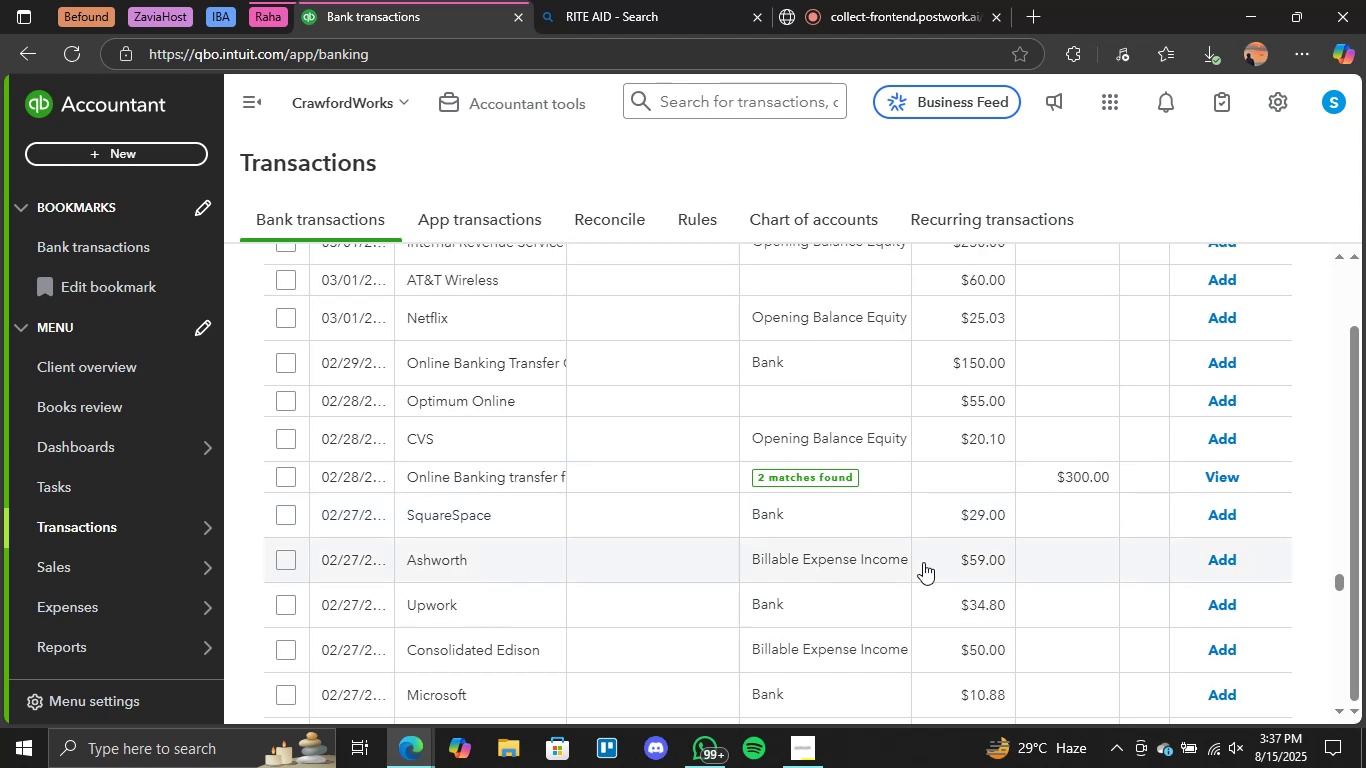 
wait(6.71)
 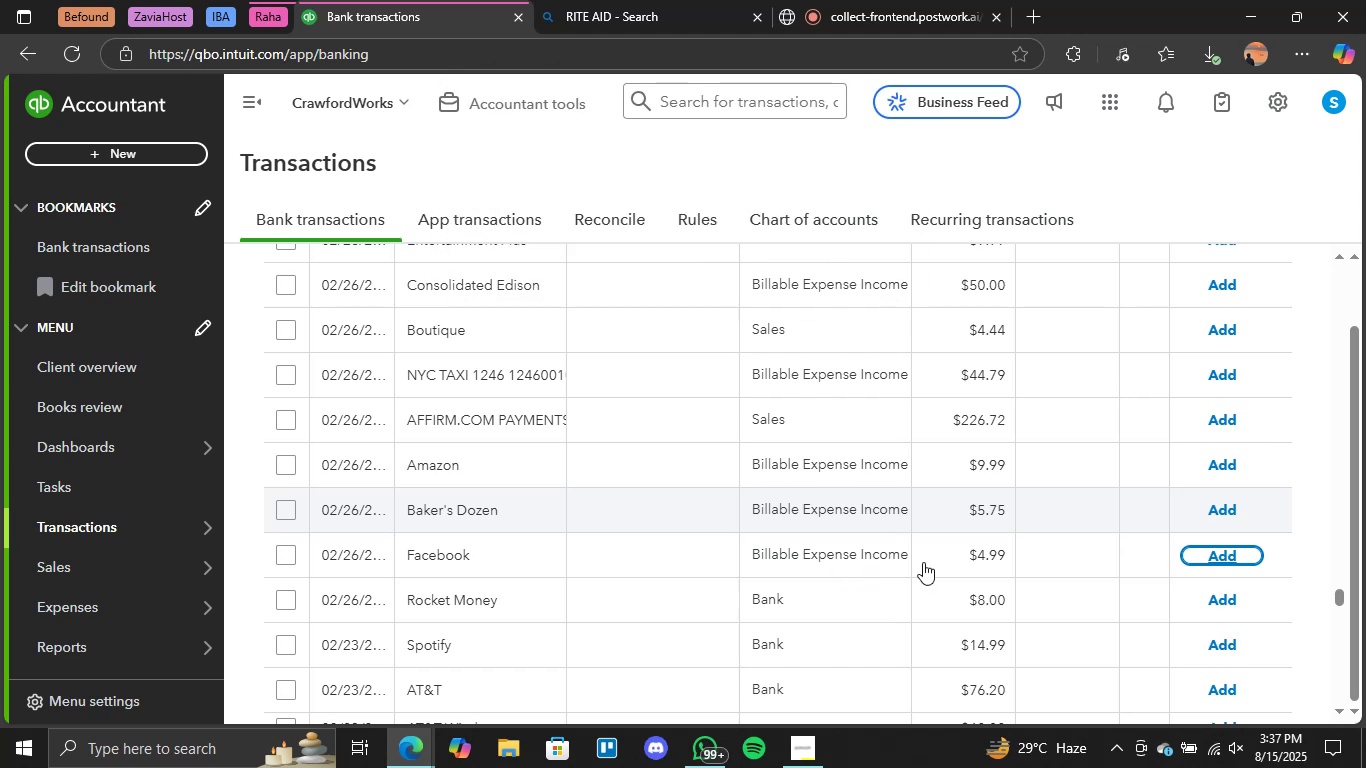 
scroll: coordinate [921, 560], scroll_direction: up, amount: 1.0
 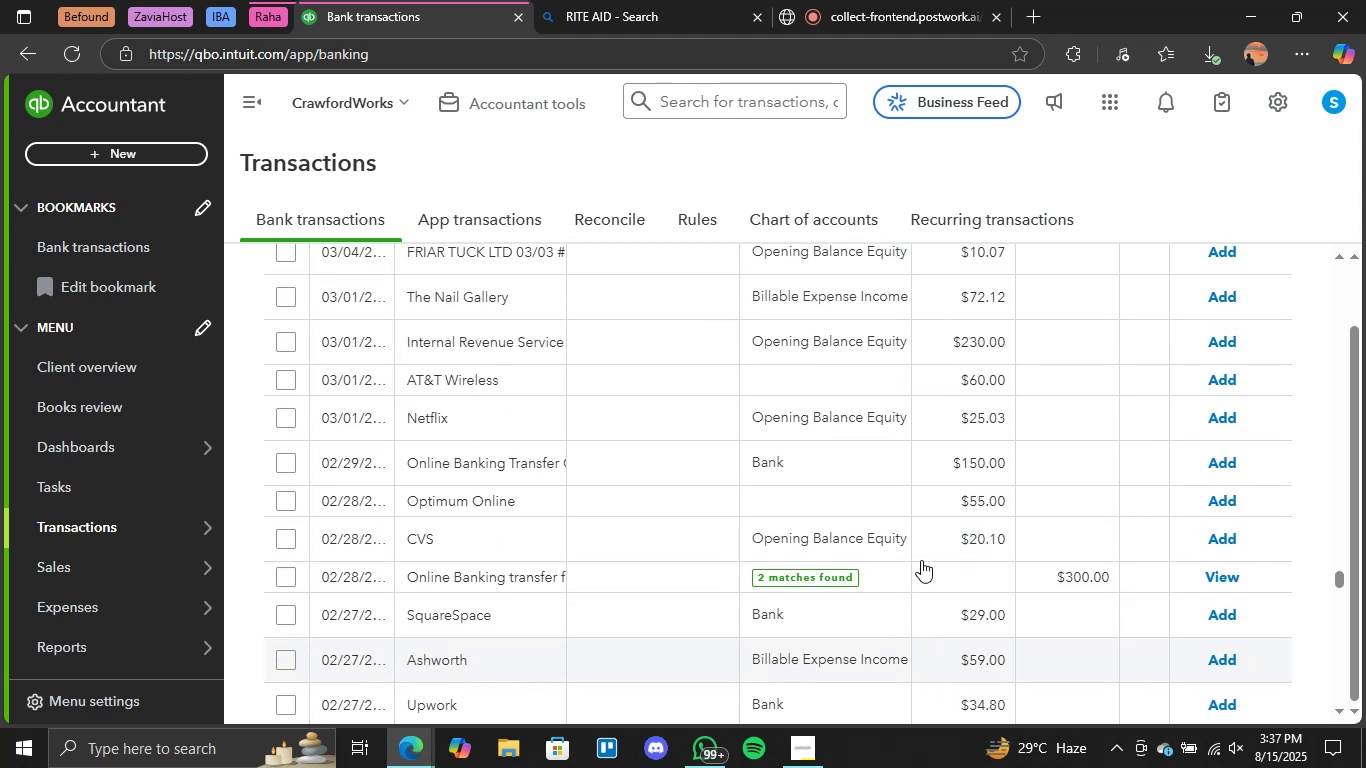 
scroll: coordinate [921, 560], scroll_direction: down, amount: 1.0
 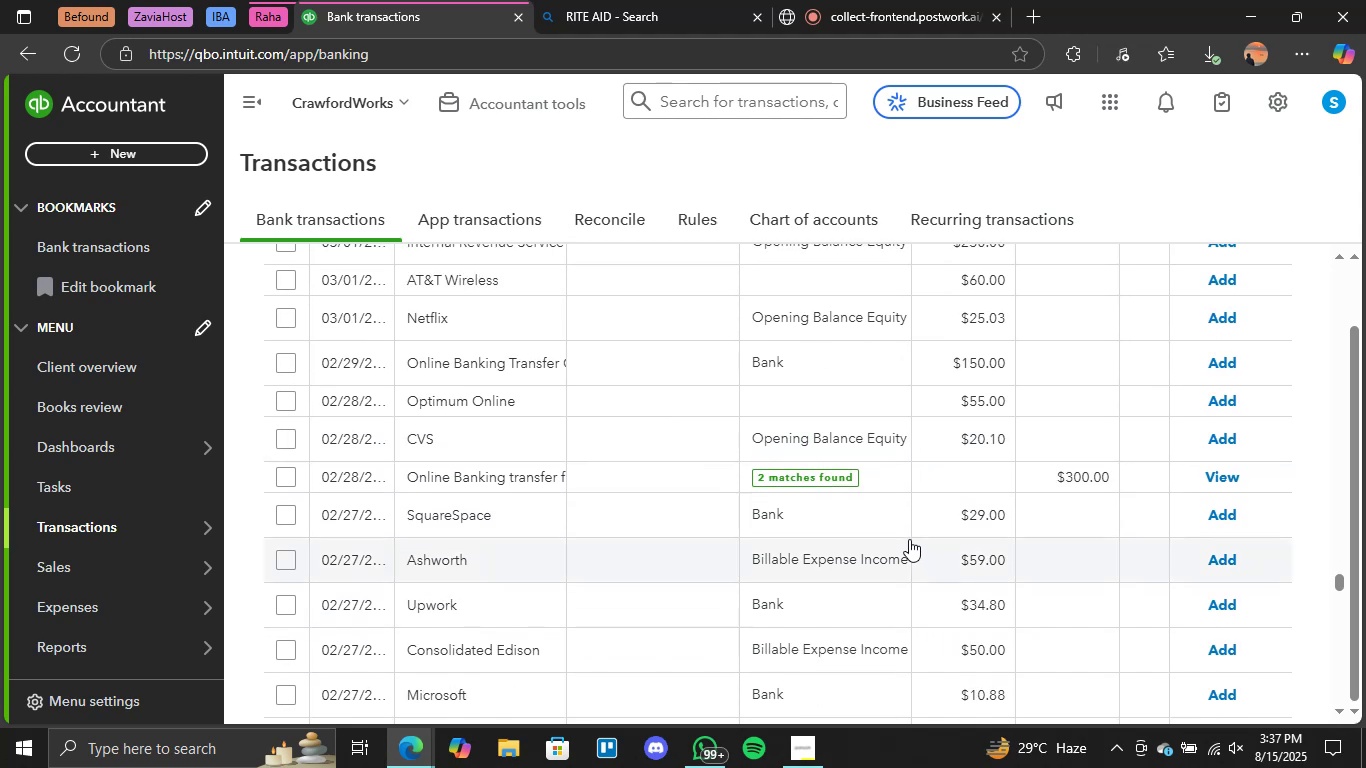 
scroll: coordinate [902, 531], scroll_direction: up, amount: 24.0
 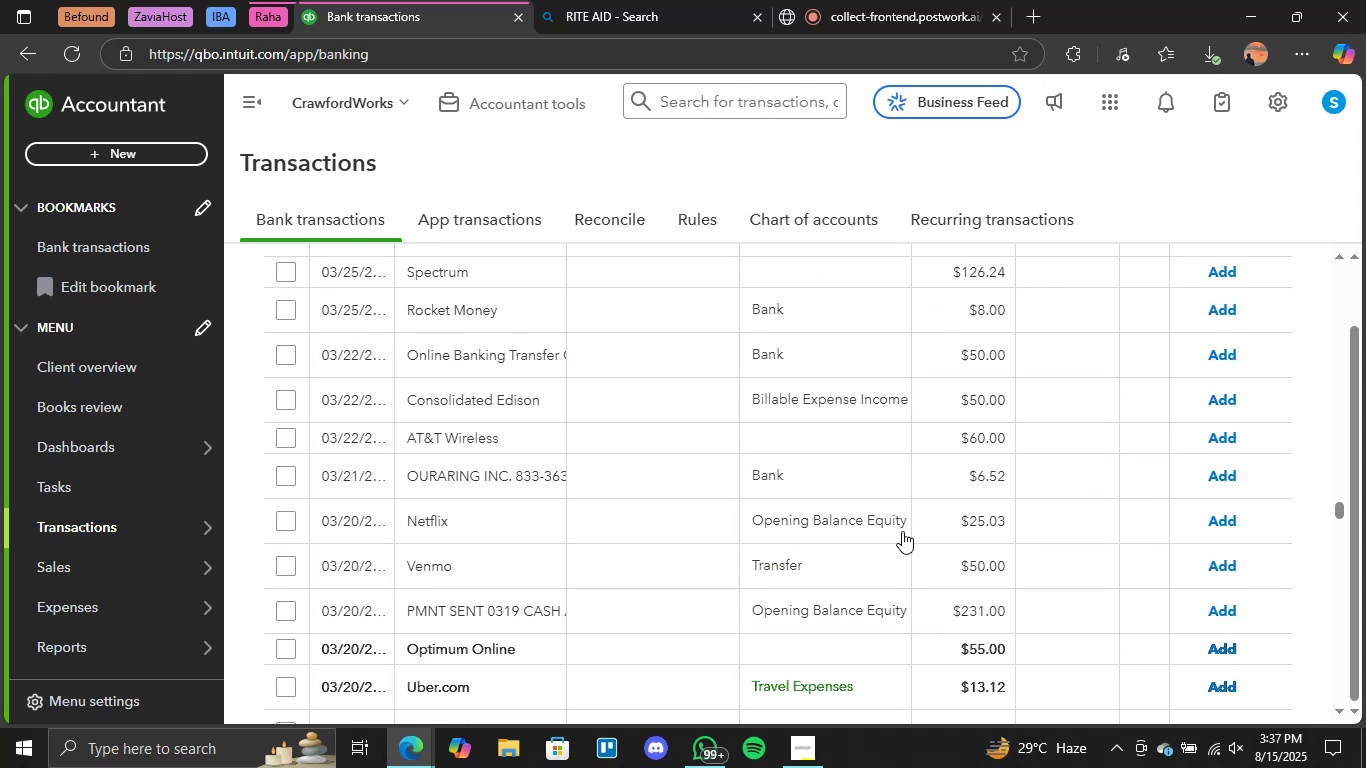 
scroll: coordinate [902, 531], scroll_direction: down, amount: 2.0
 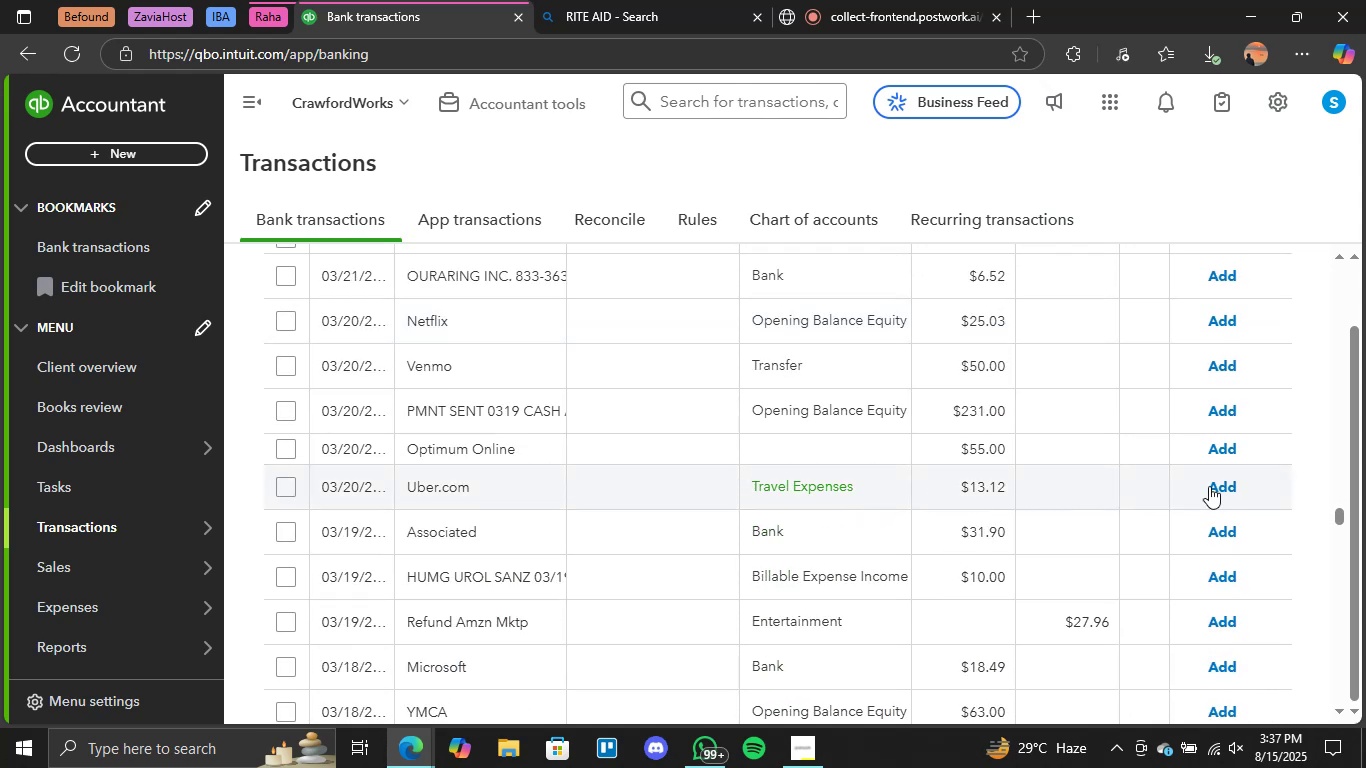 
left_click([1224, 489])
 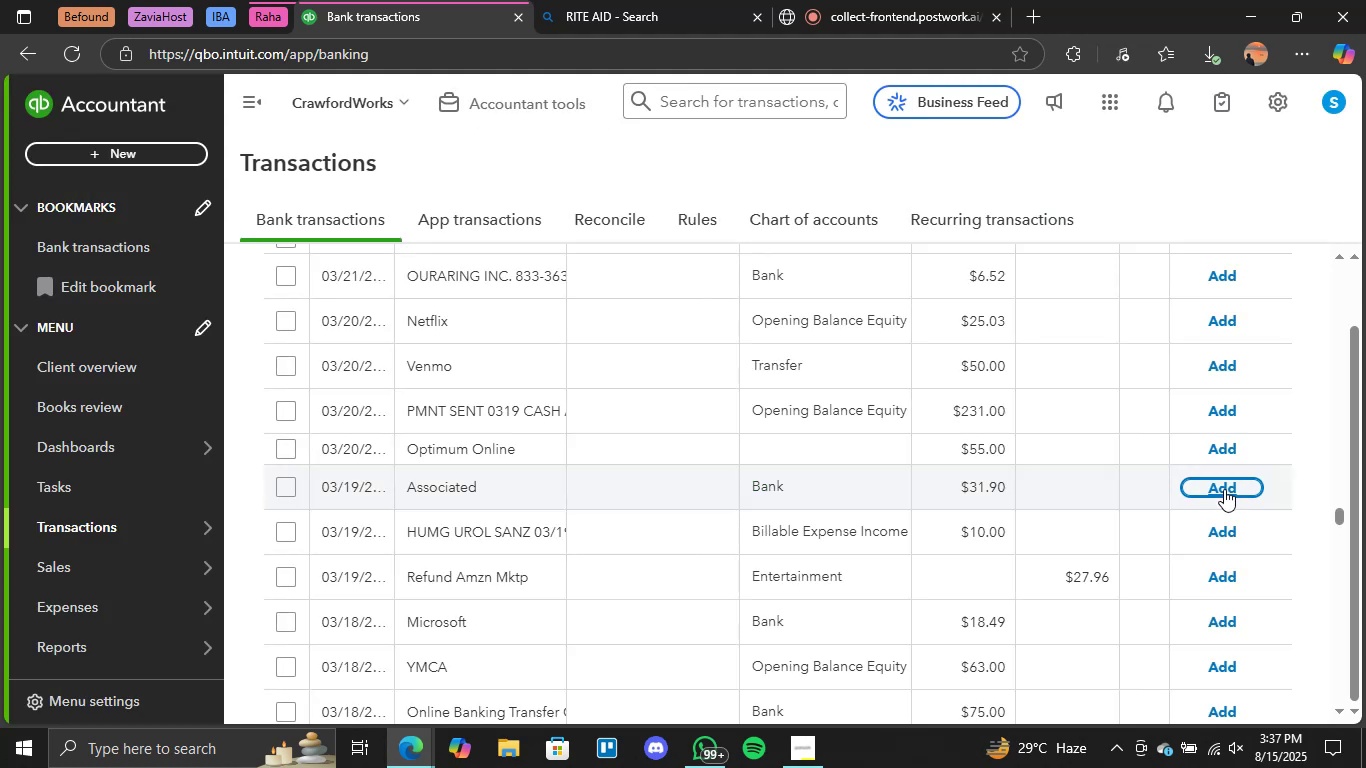 
wait(21.97)
 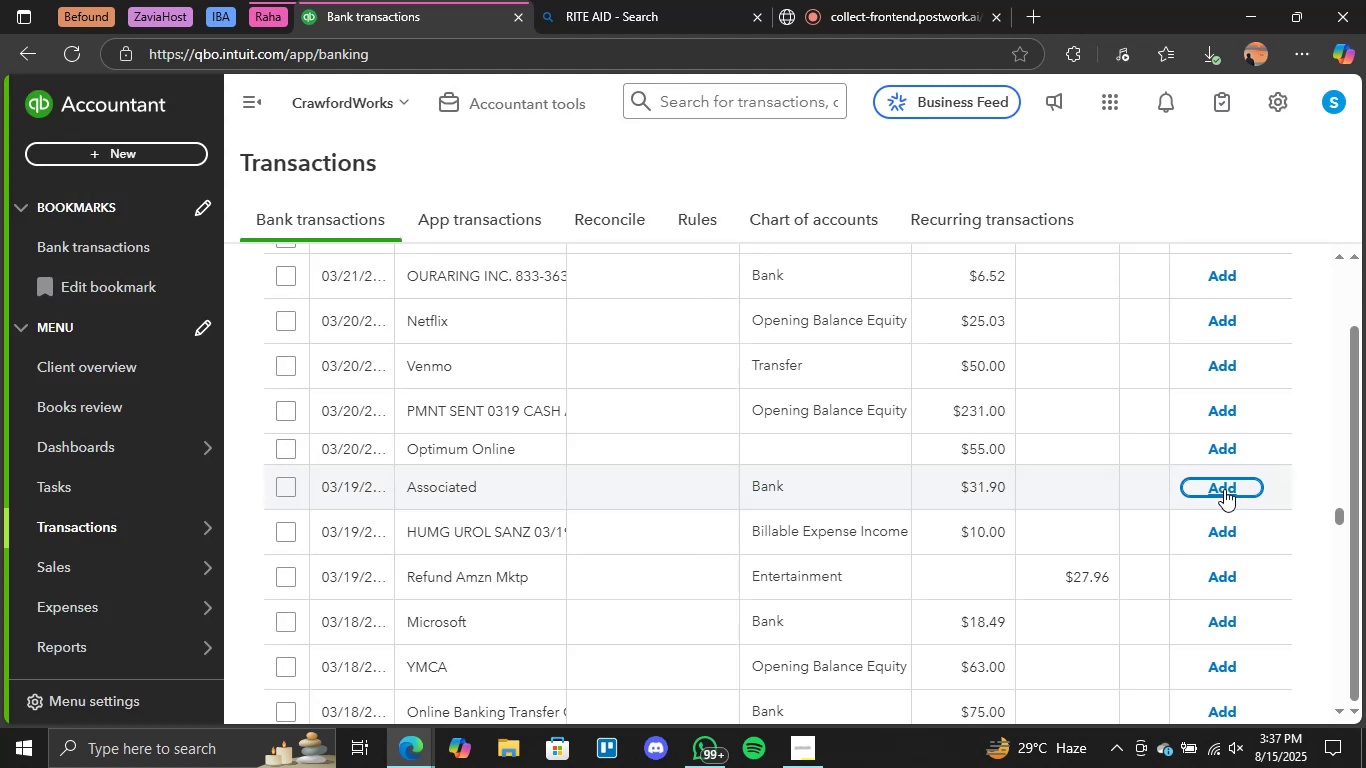 
scroll: coordinate [1010, 535], scroll_direction: up, amount: 2.0
 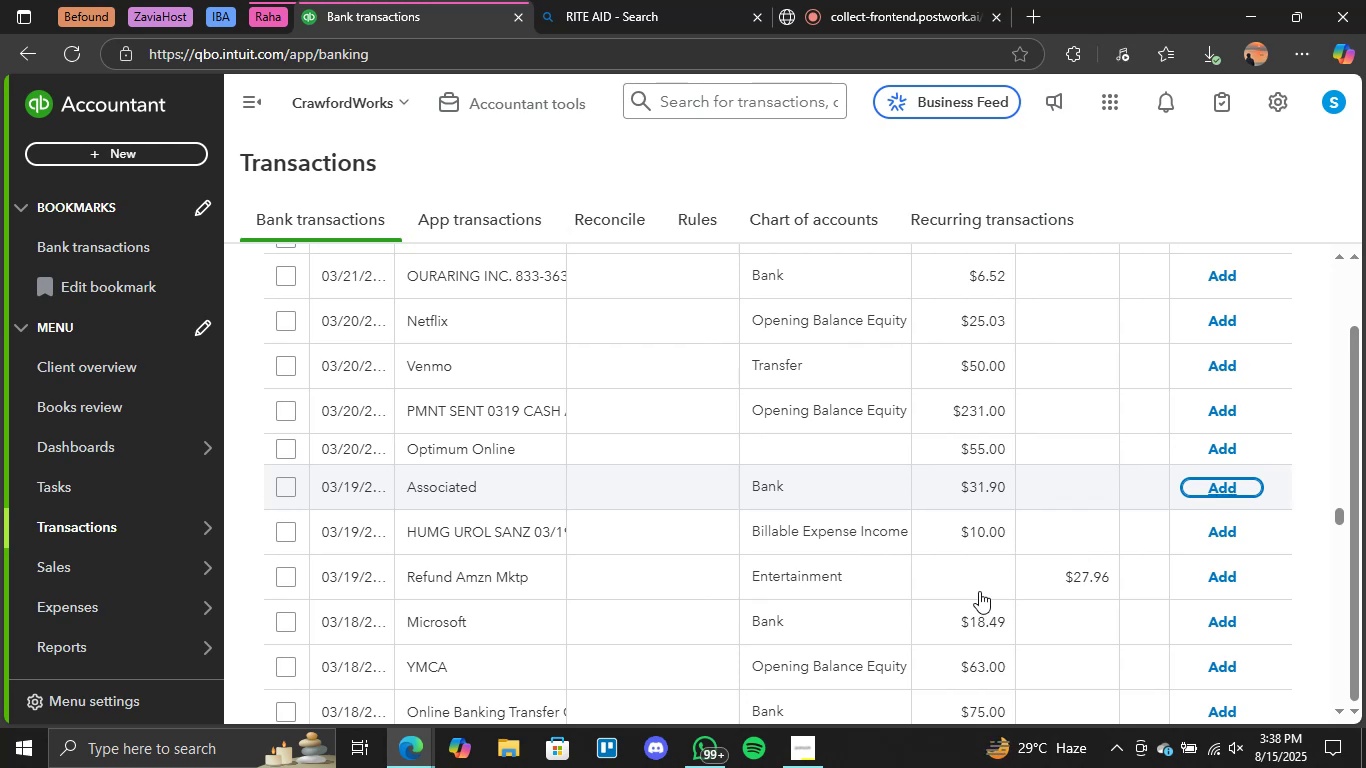 
wait(5.72)
 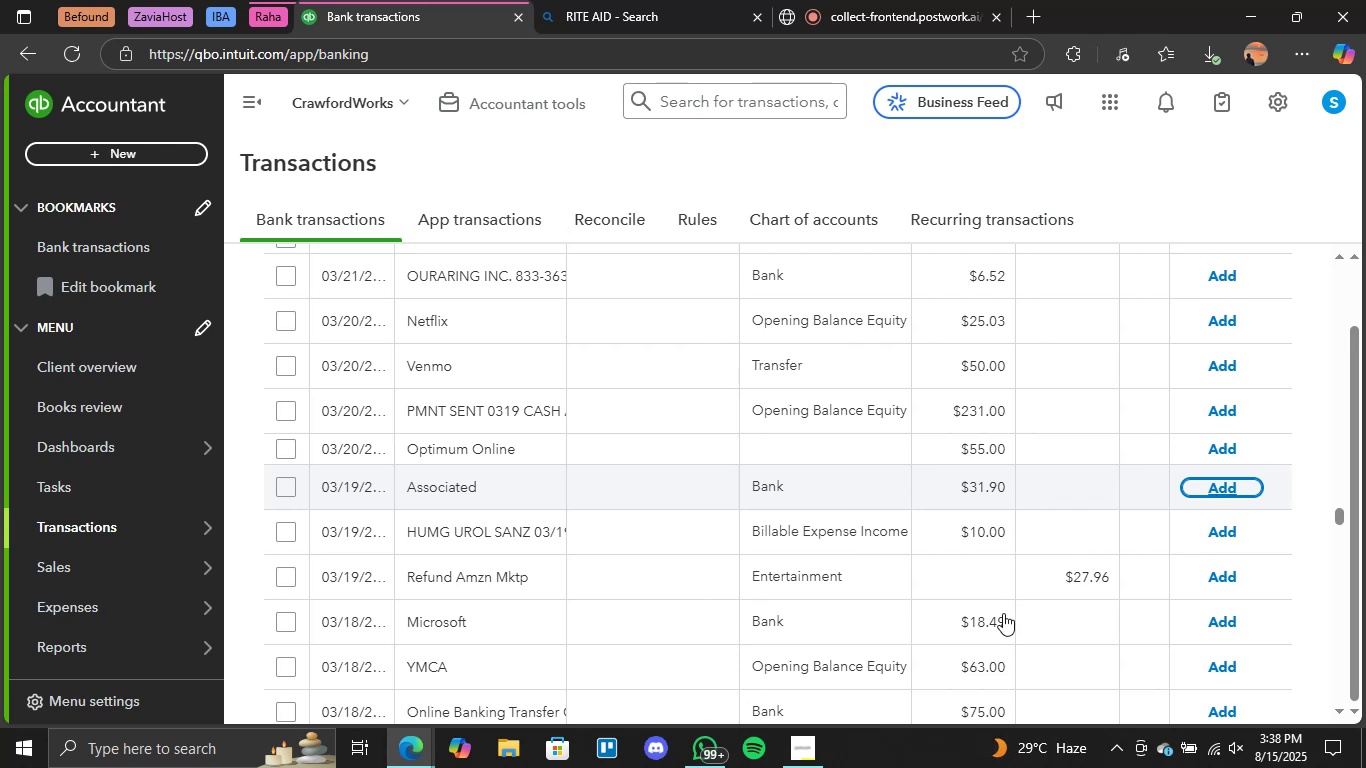 
scroll: coordinate [979, 592], scroll_direction: up, amount: 2.0
 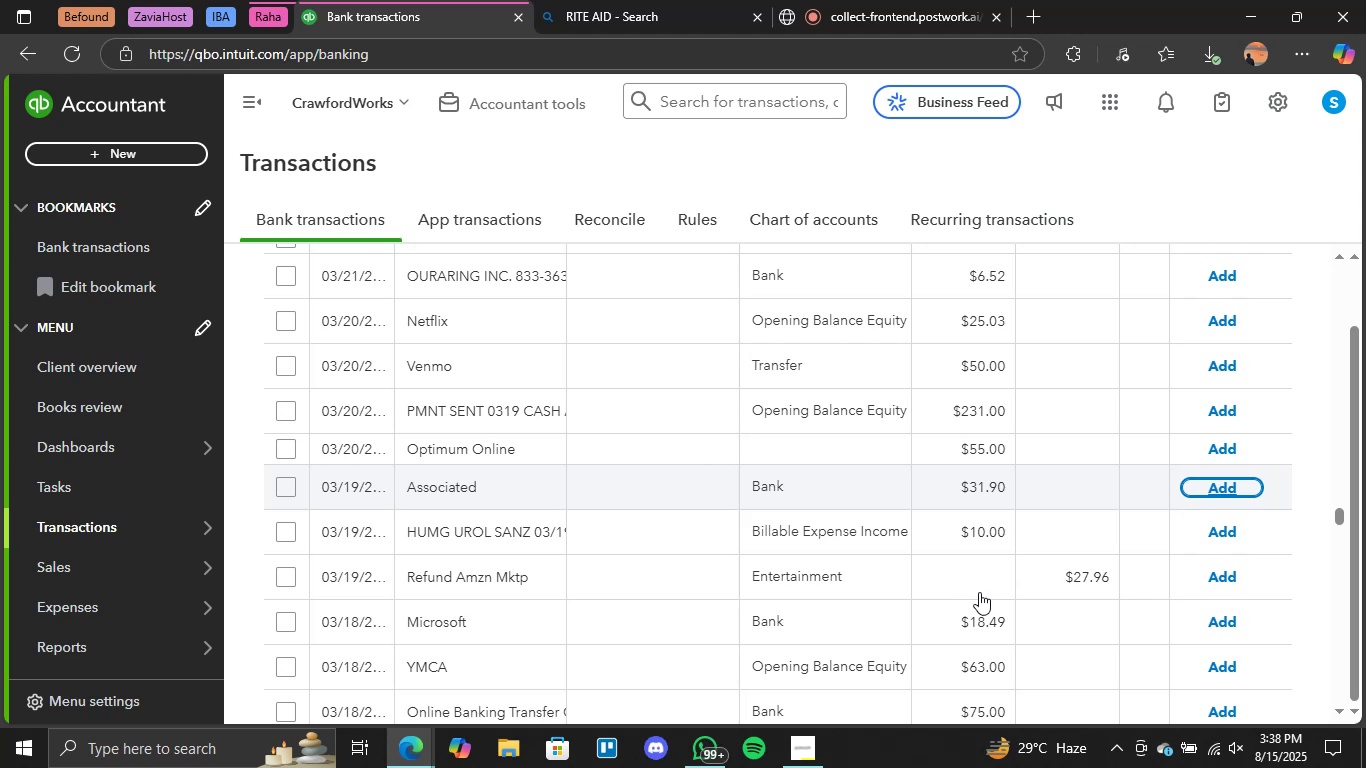 
scroll: coordinate [979, 592], scroll_direction: none, amount: 0.0
 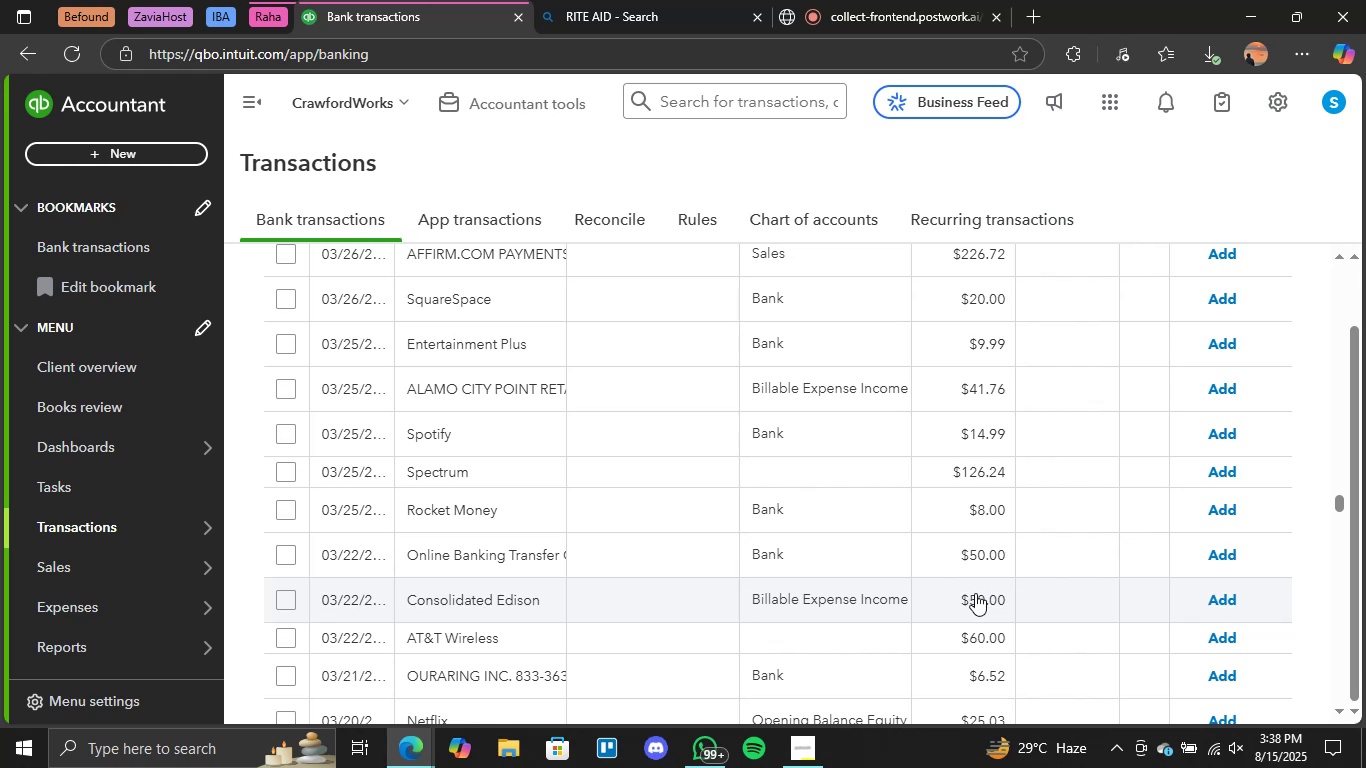 
wait(17.58)
 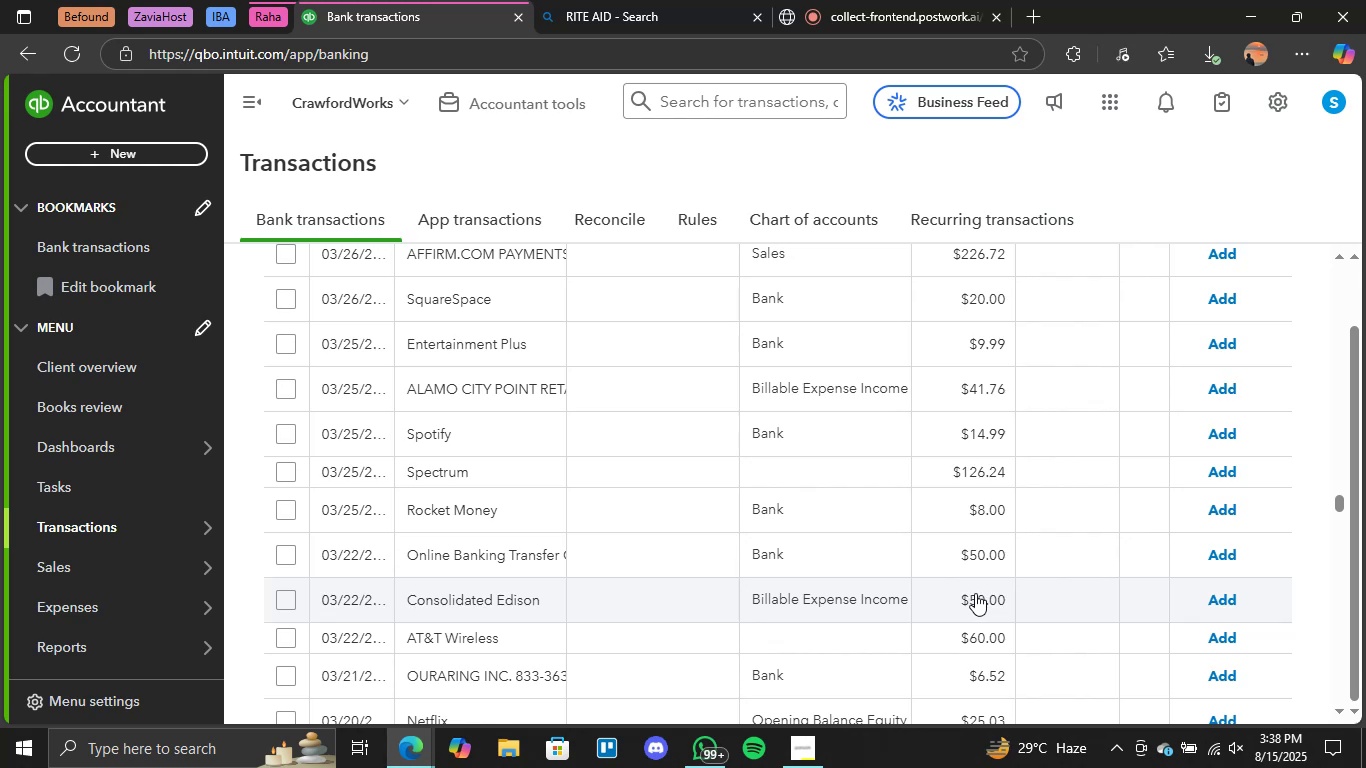 
scroll: coordinate [804, 517], scroll_direction: up, amount: 4.0
 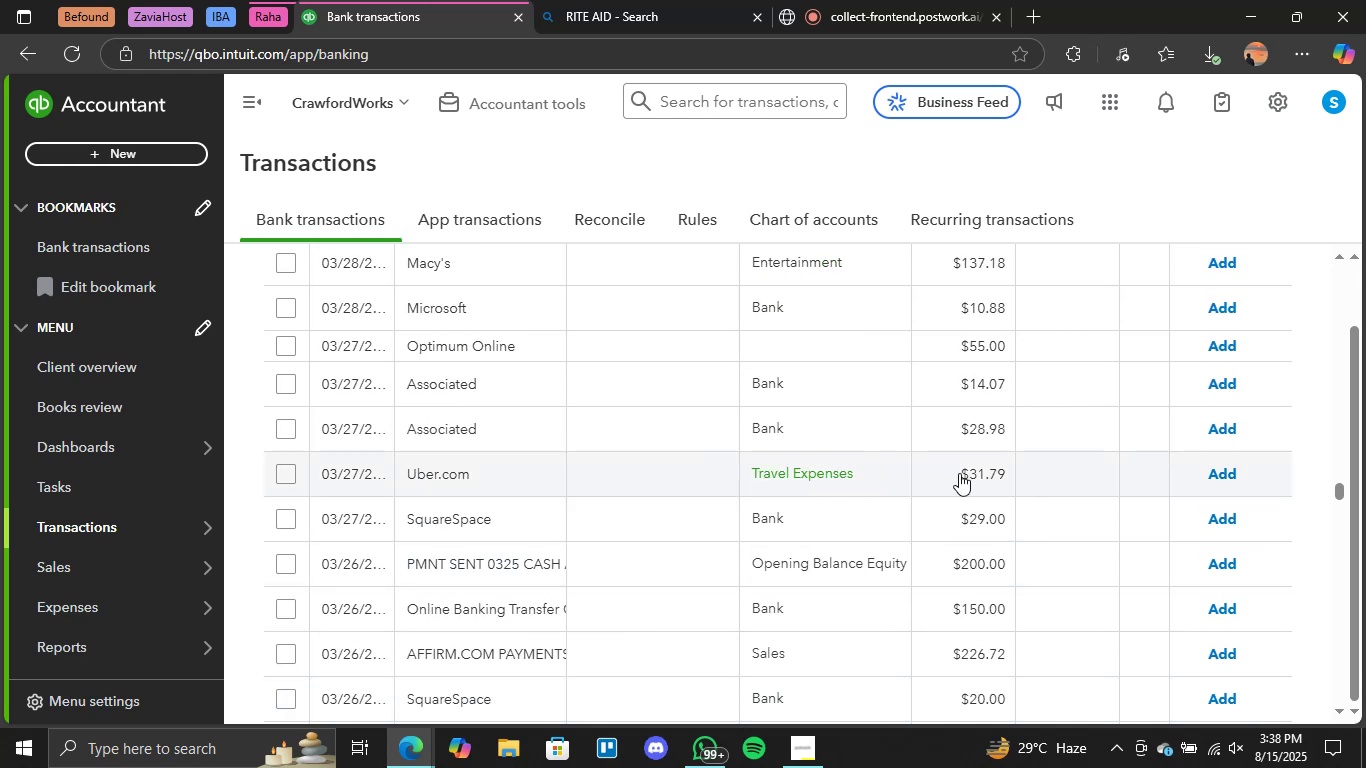 
left_click([1215, 475])
 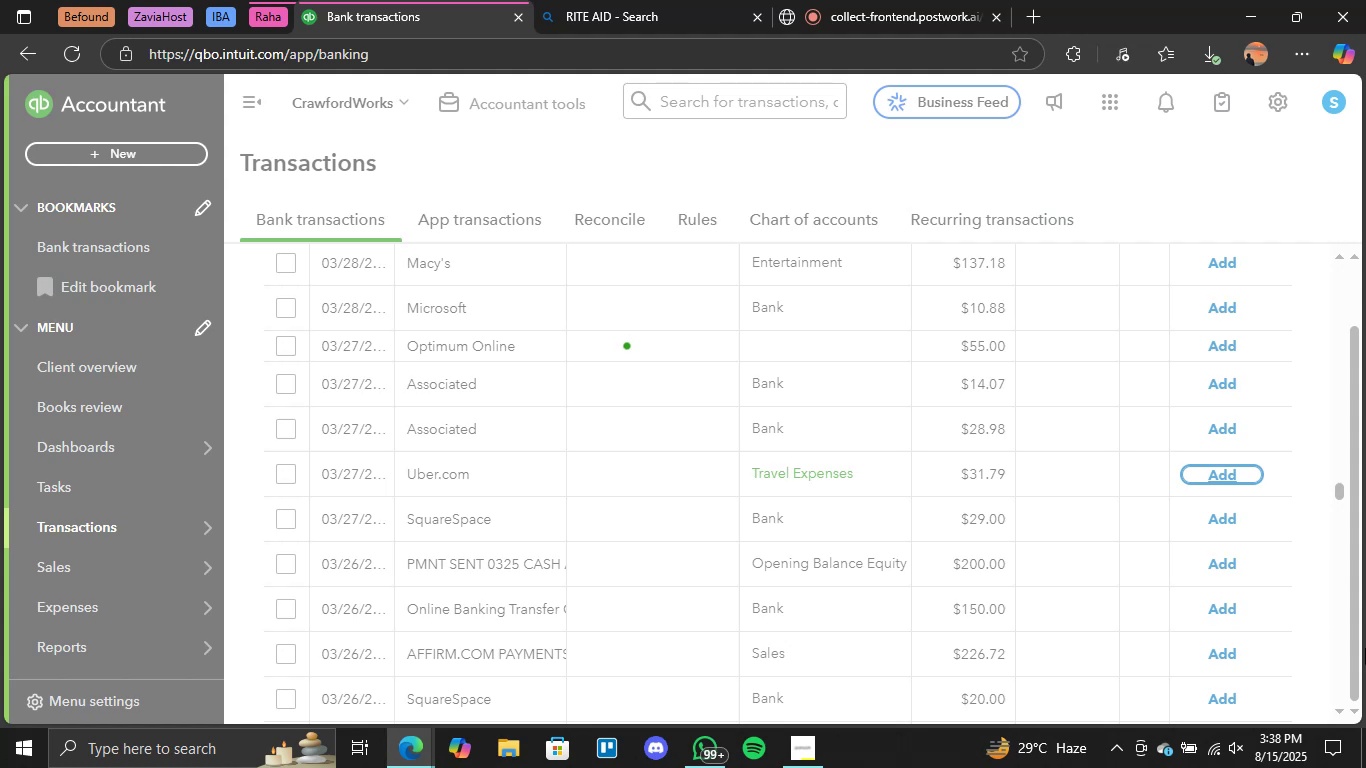 
wait(13.86)
 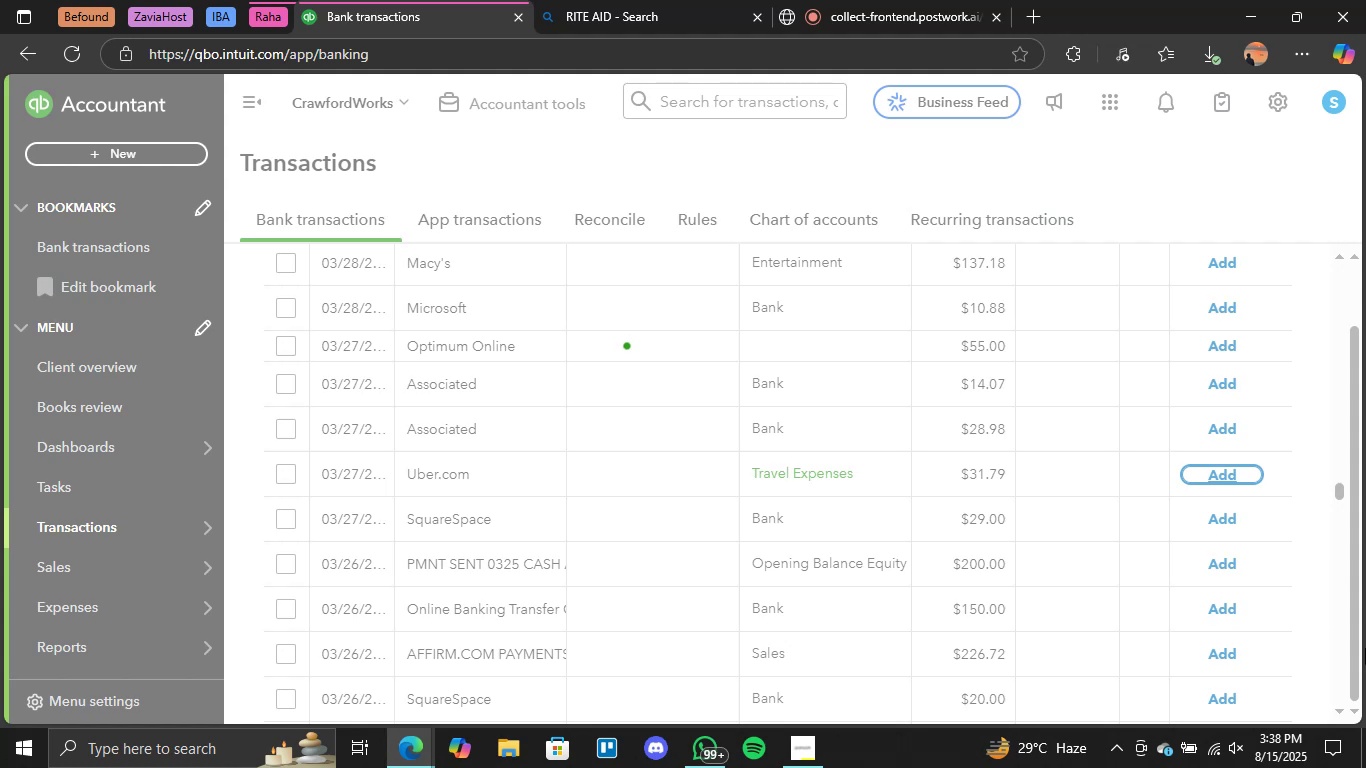 
scroll: coordinate [873, 575], scroll_direction: up, amount: 1.0
 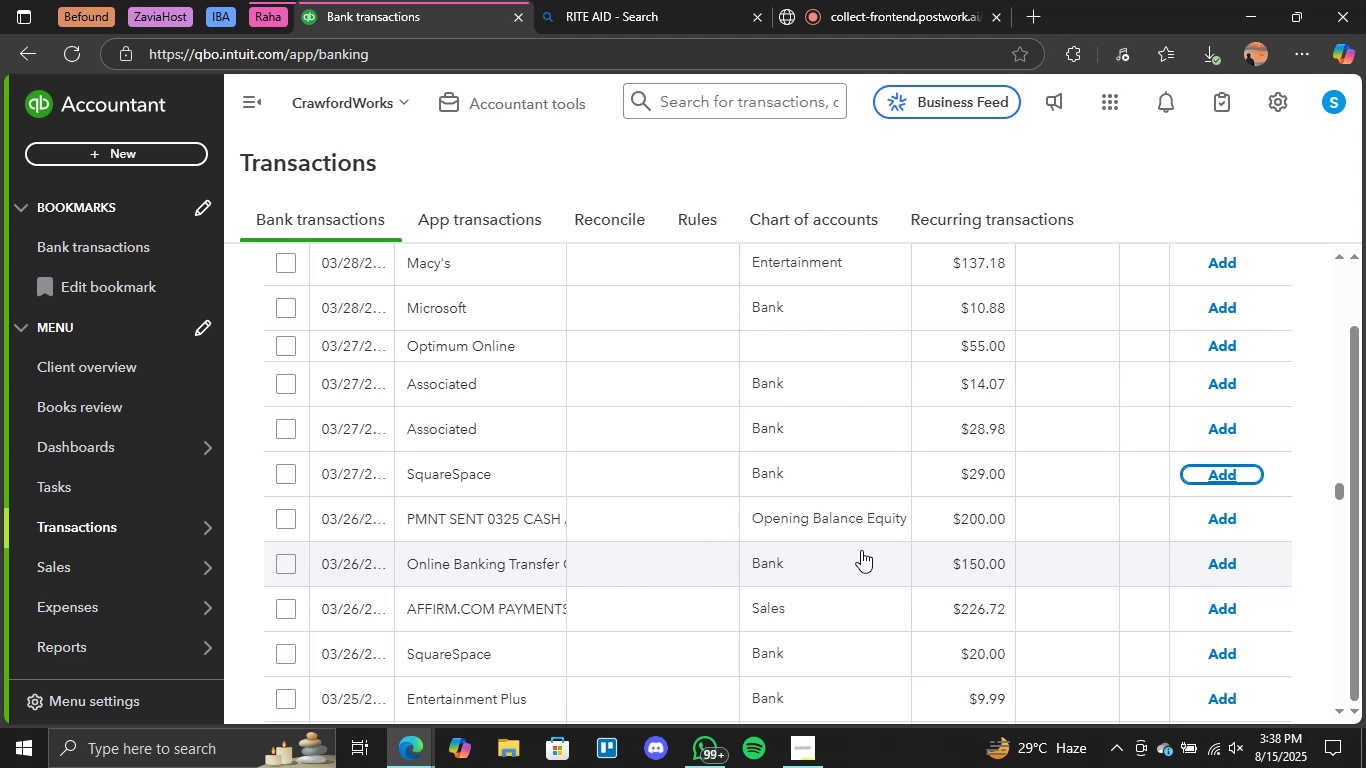 
wait(18.97)
 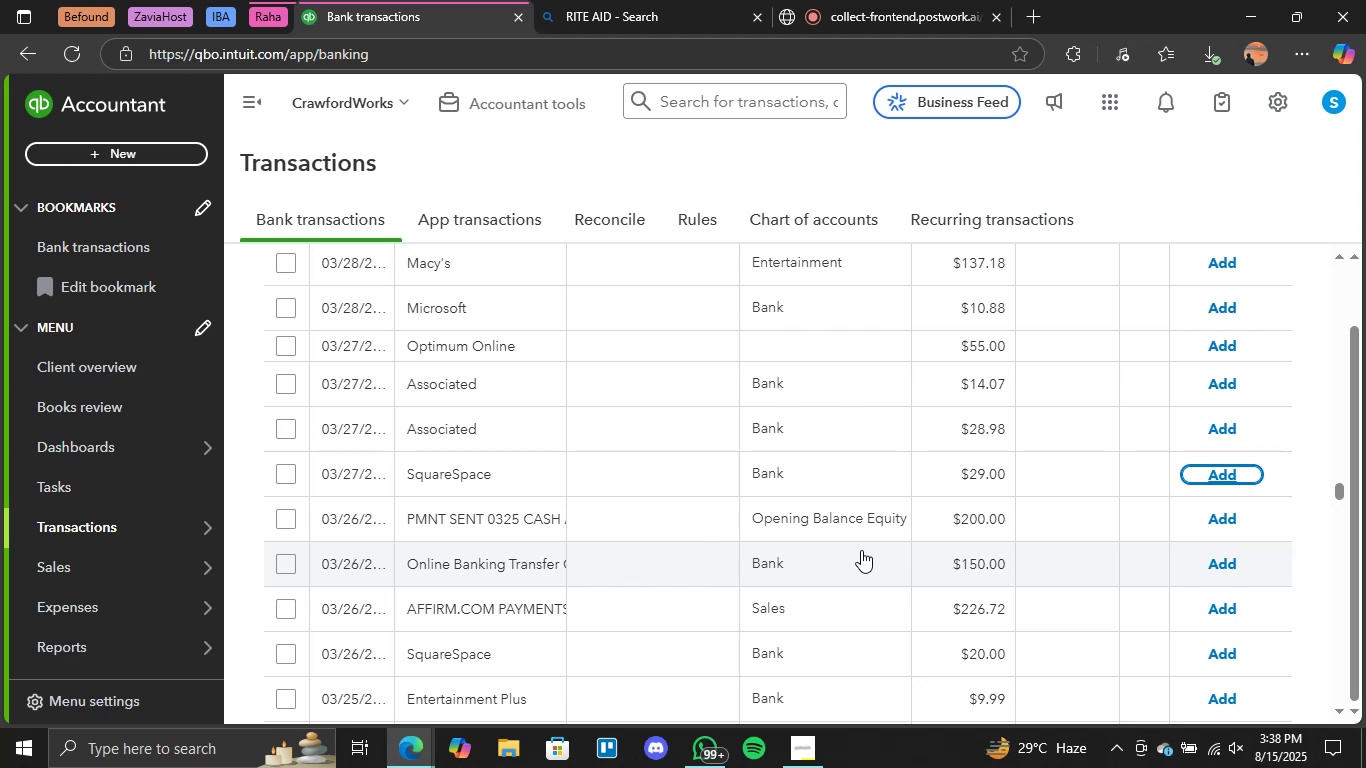 
left_click([773, 237])
 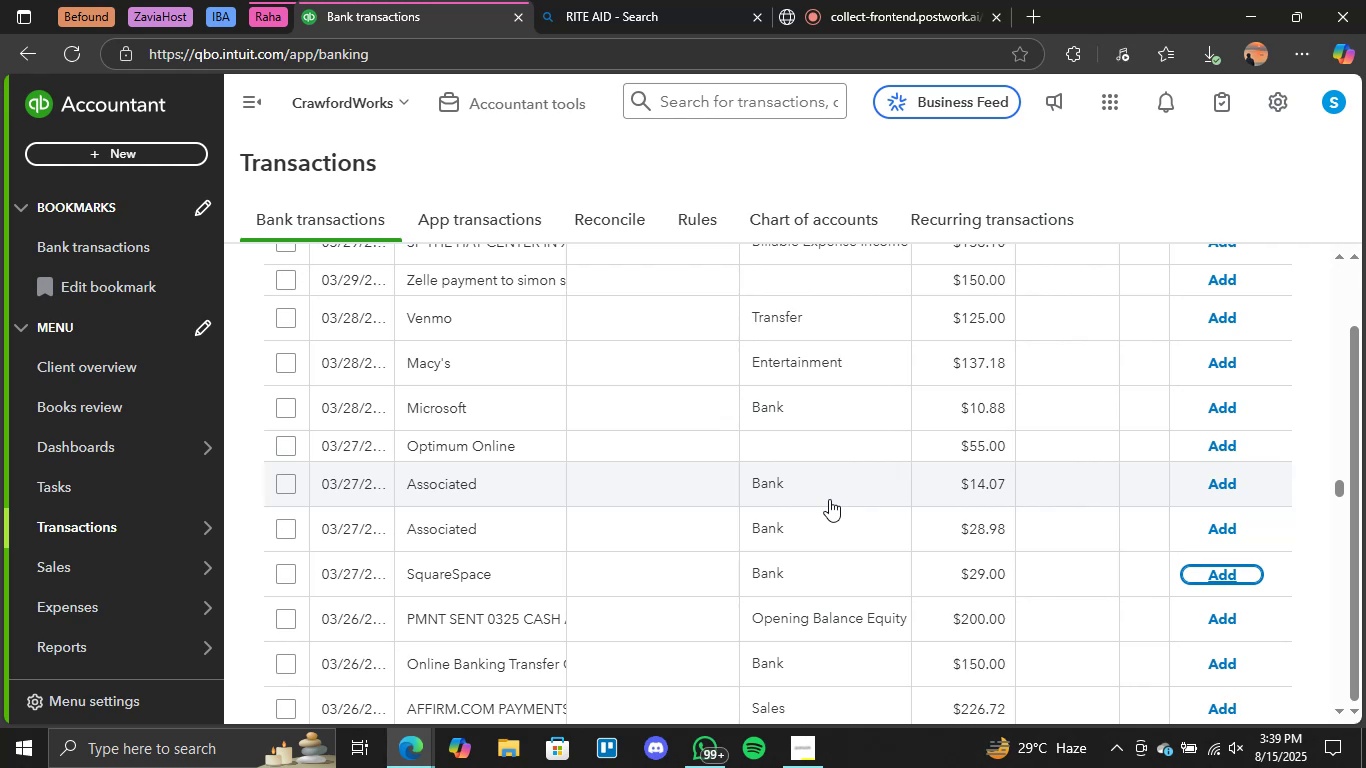 
wait(18.78)
 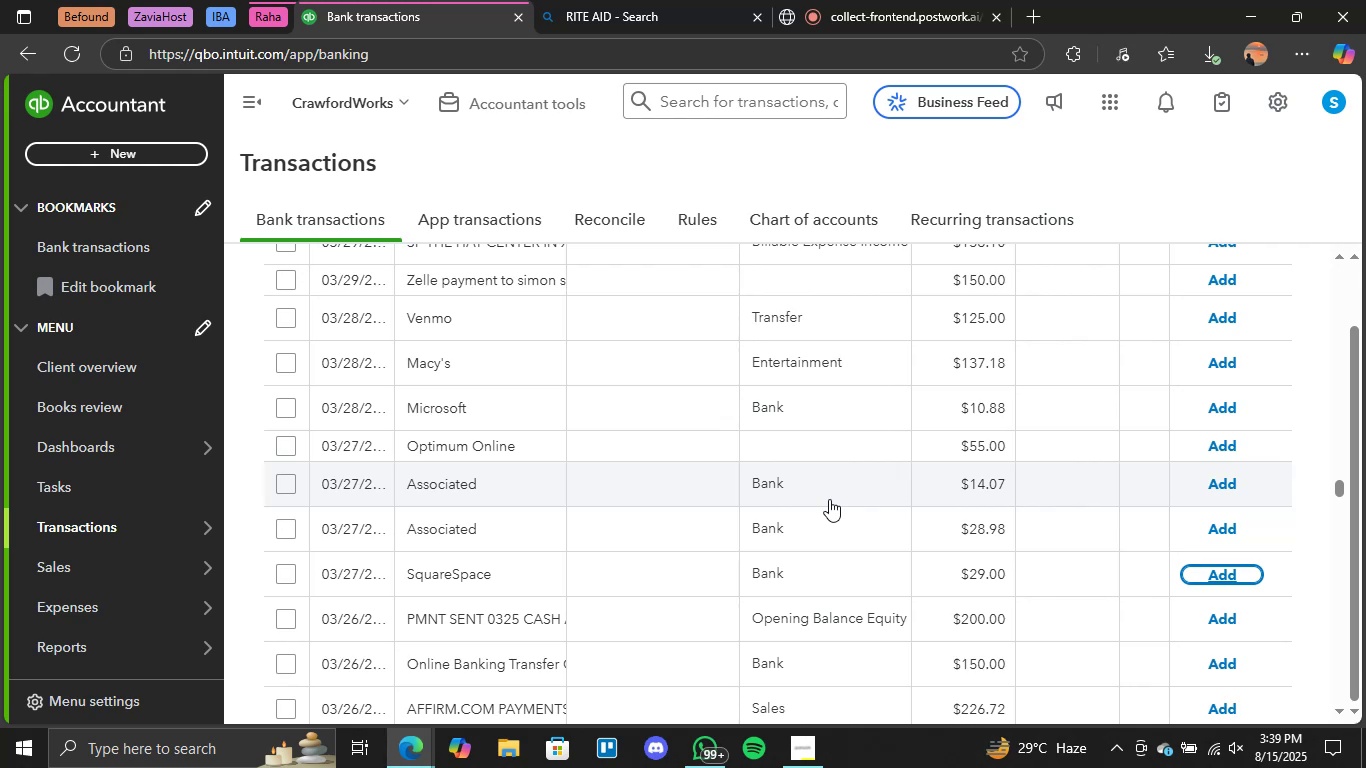 
scroll: coordinate [853, 556], scroll_direction: up, amount: 4.0
 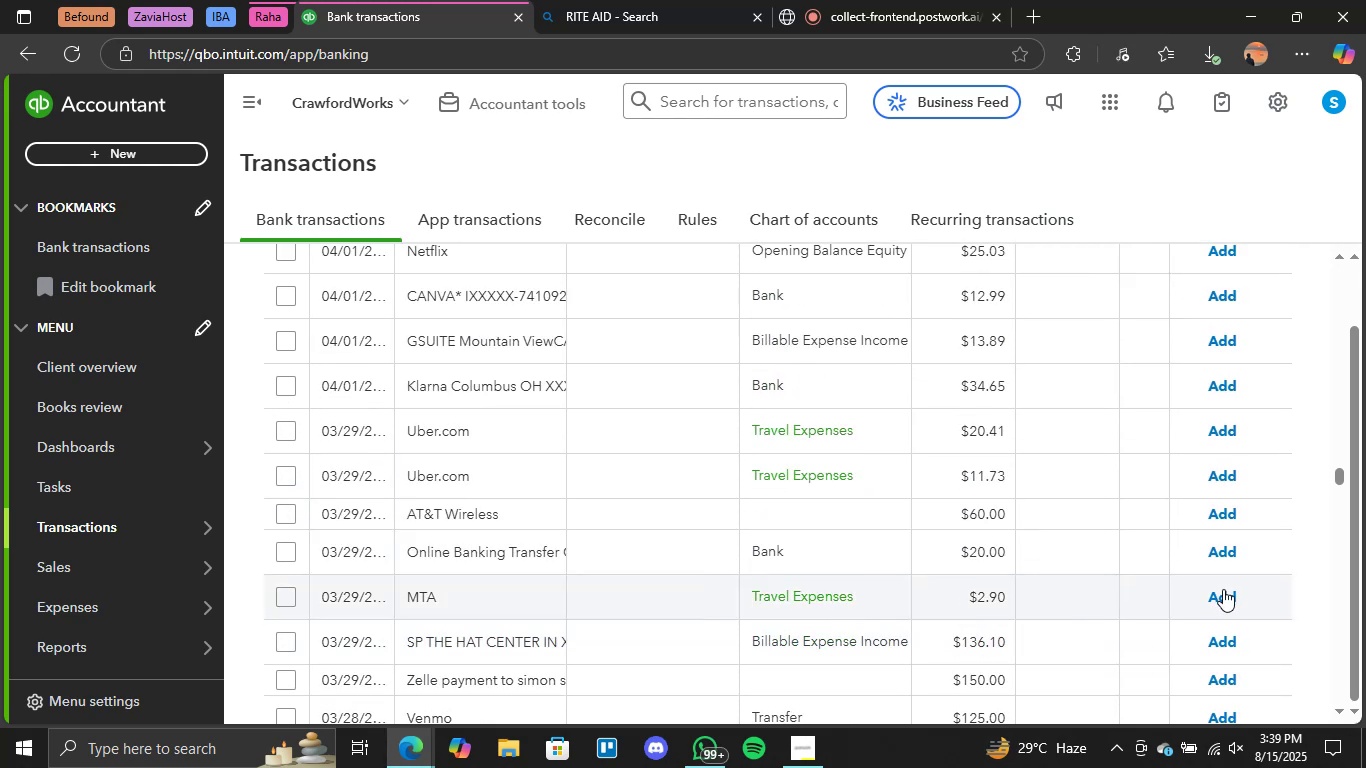 
left_click([1223, 594])
 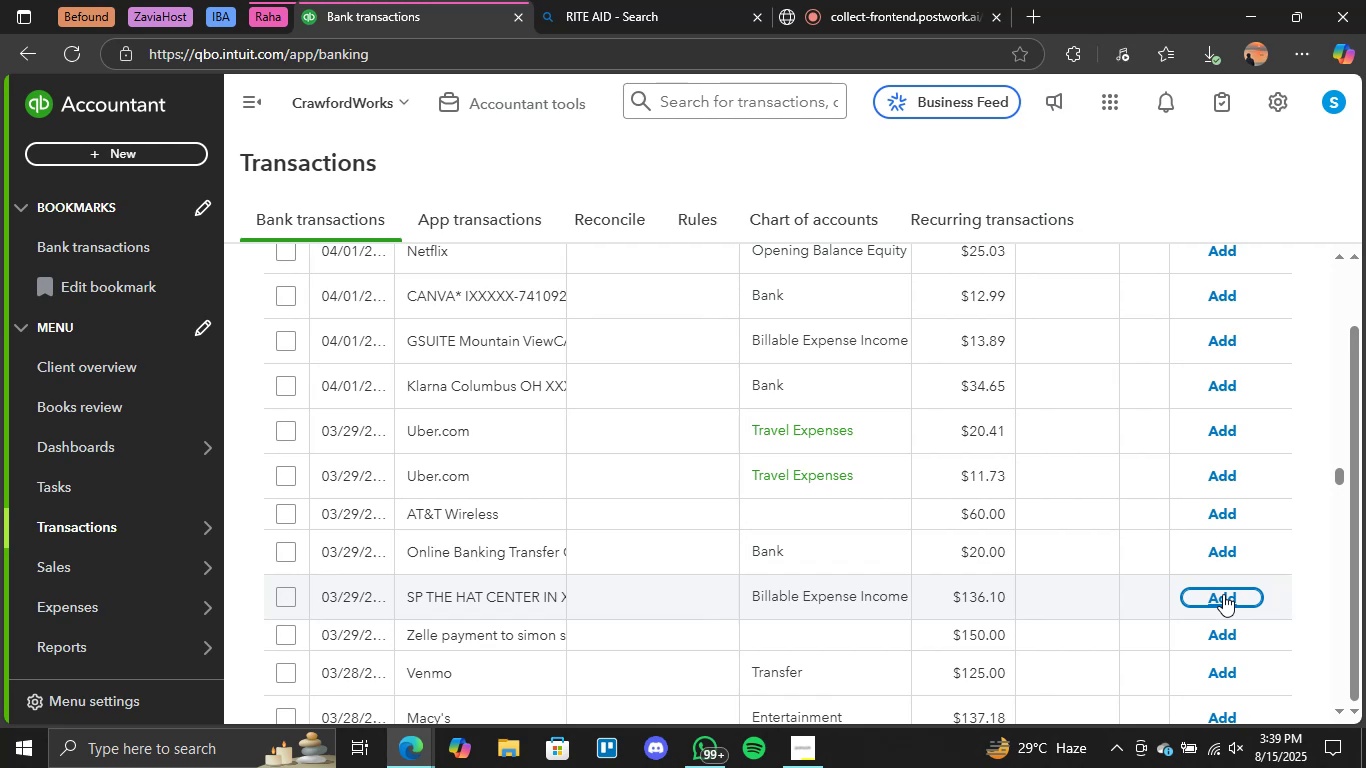 
wait(22.5)
 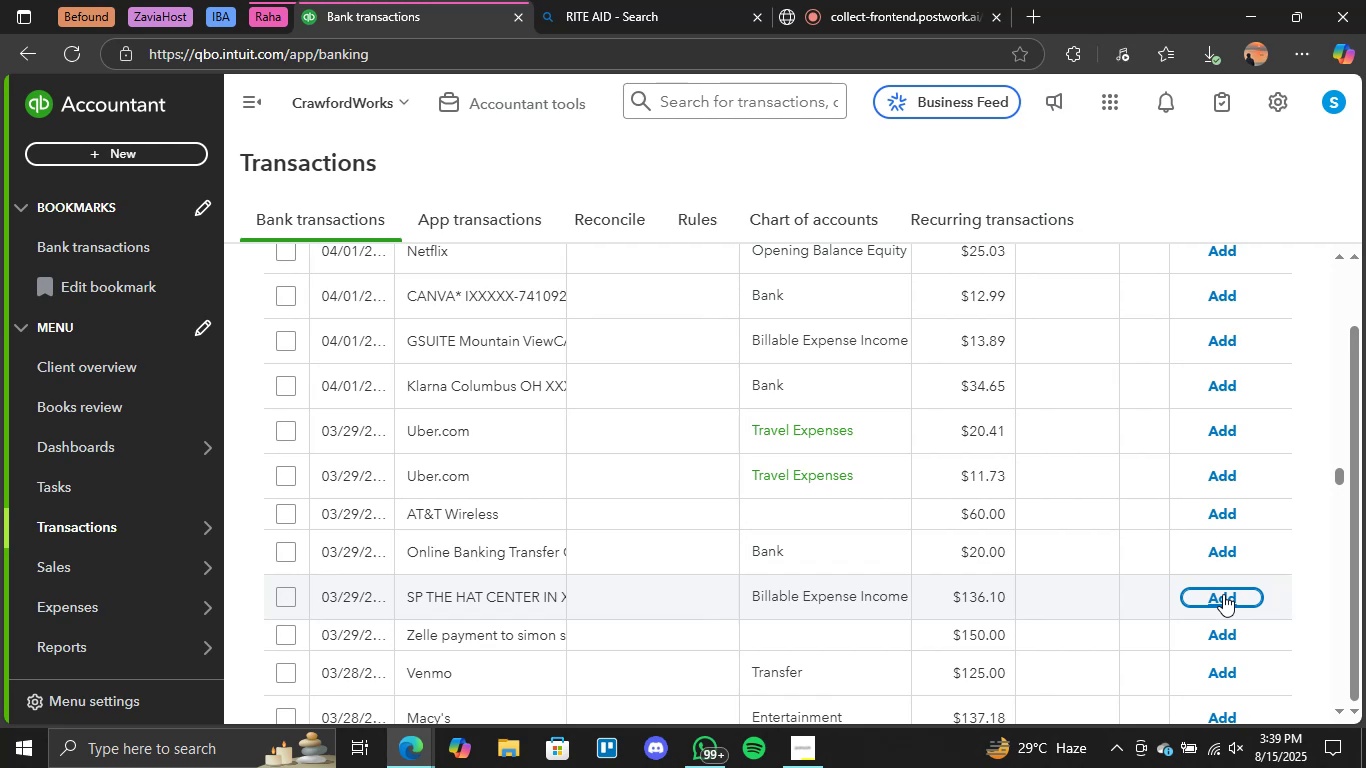 
mouse_move([1196, 607])
 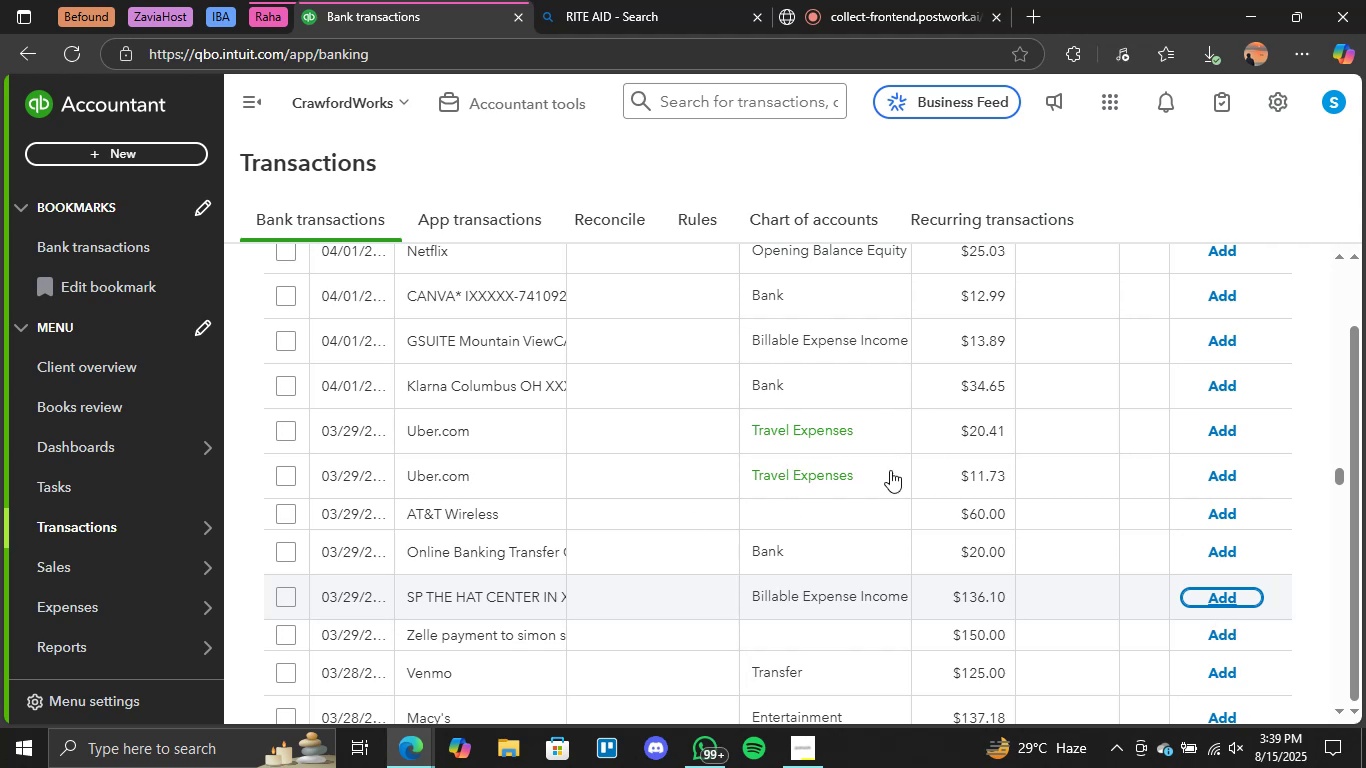 
scroll: coordinate [770, 505], scroll_direction: up, amount: 2.0
 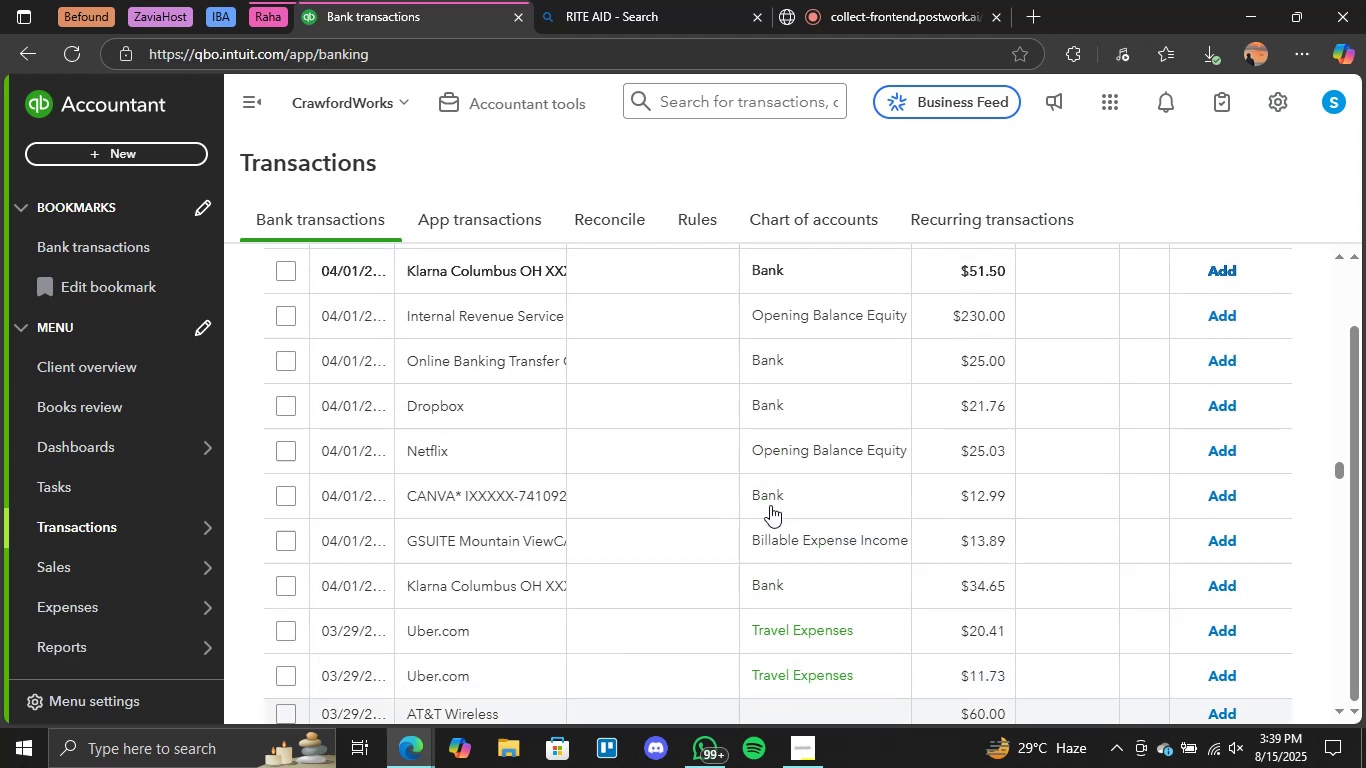 
scroll: coordinate [771, 505], scroll_direction: down, amount: 1.0
 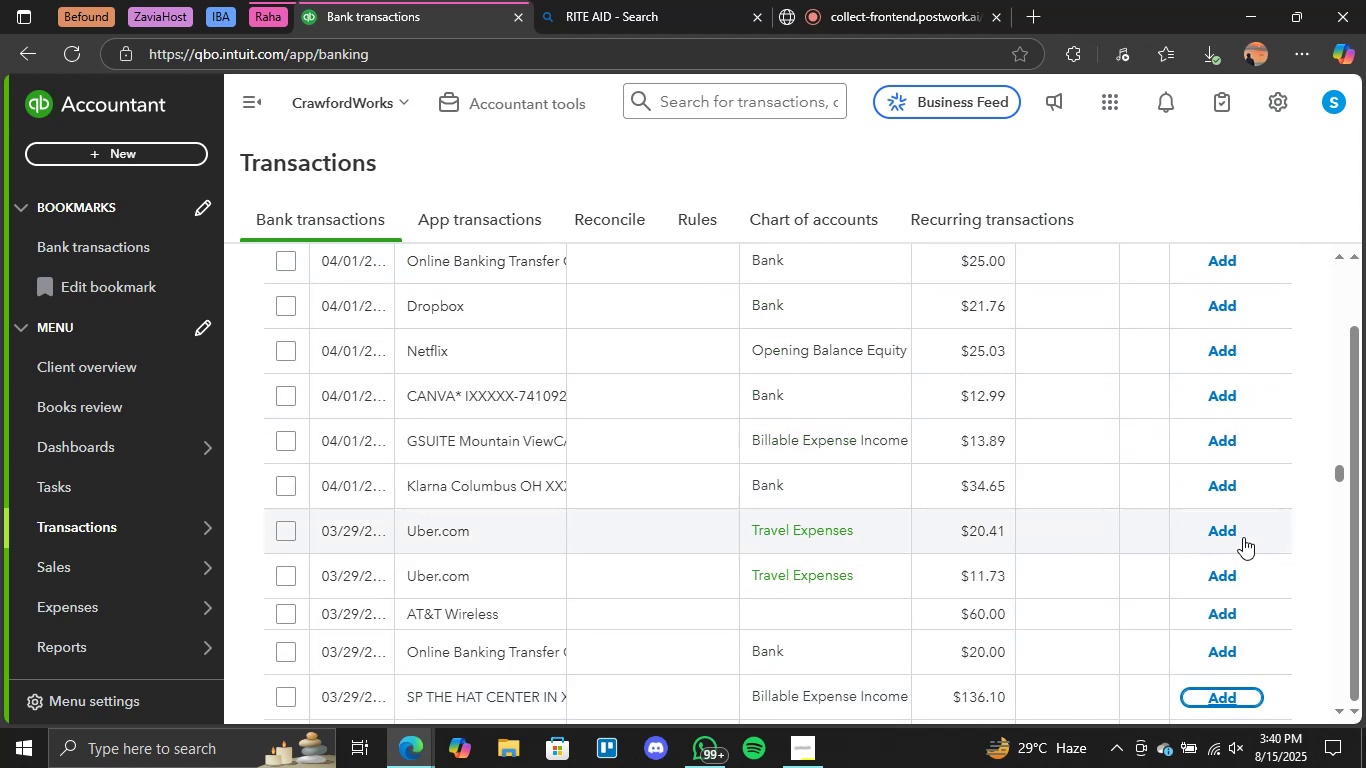 
left_click([1228, 536])
 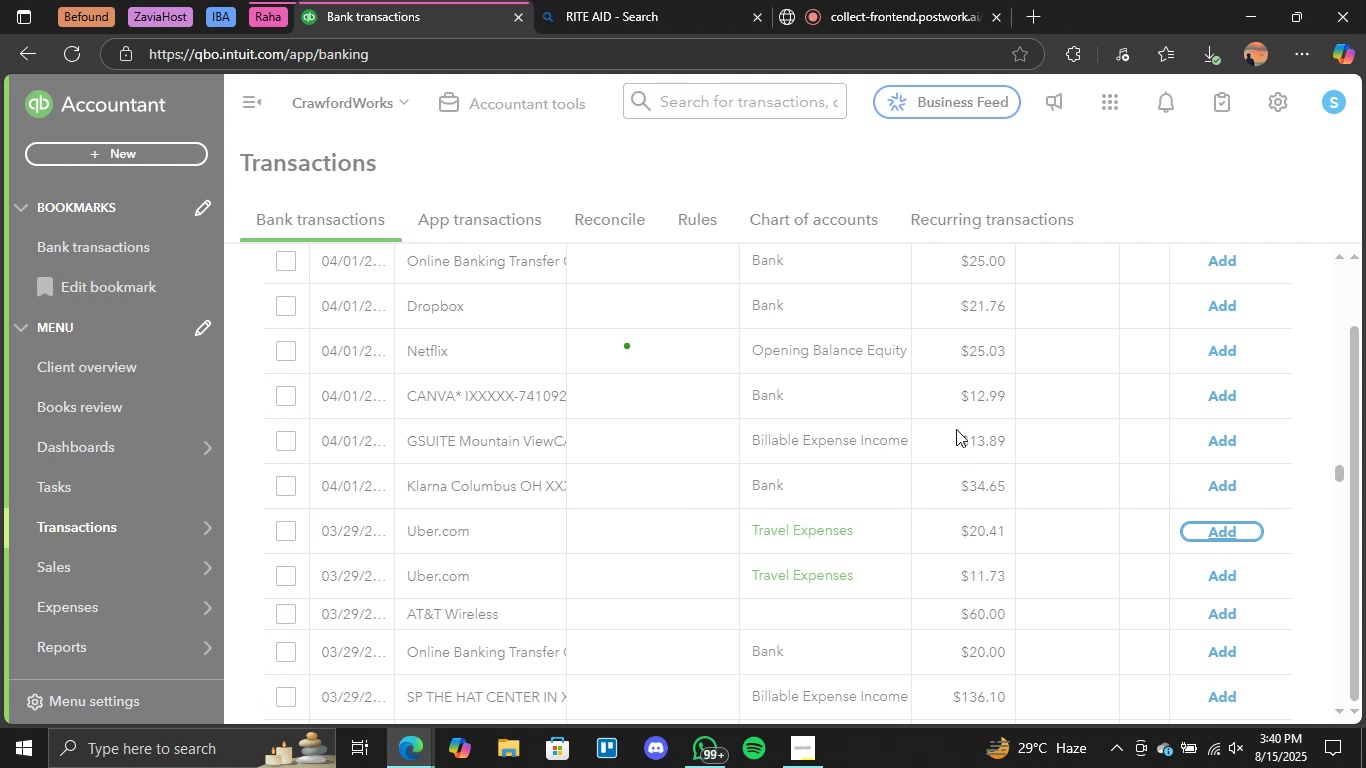 
wait(7.83)
 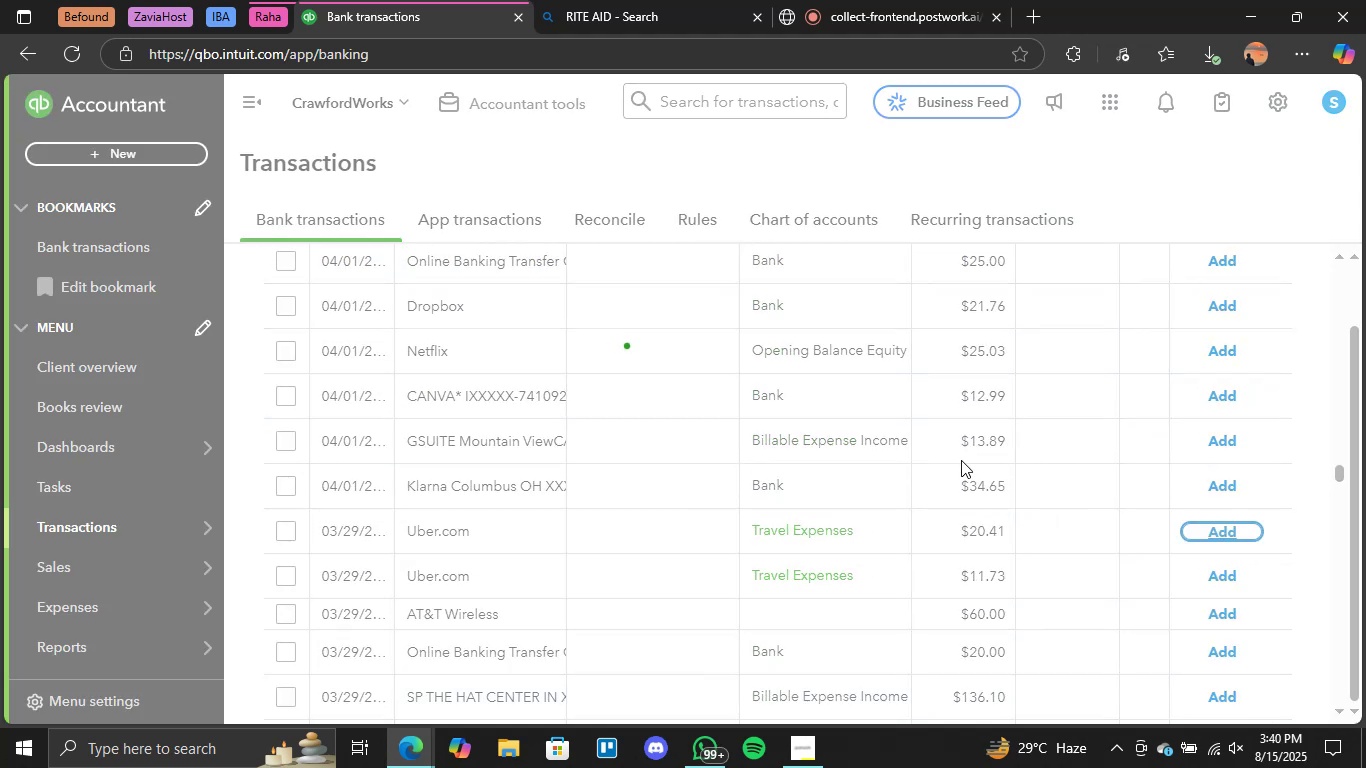 
scroll: coordinate [925, 507], scroll_direction: down, amount: 3.0
 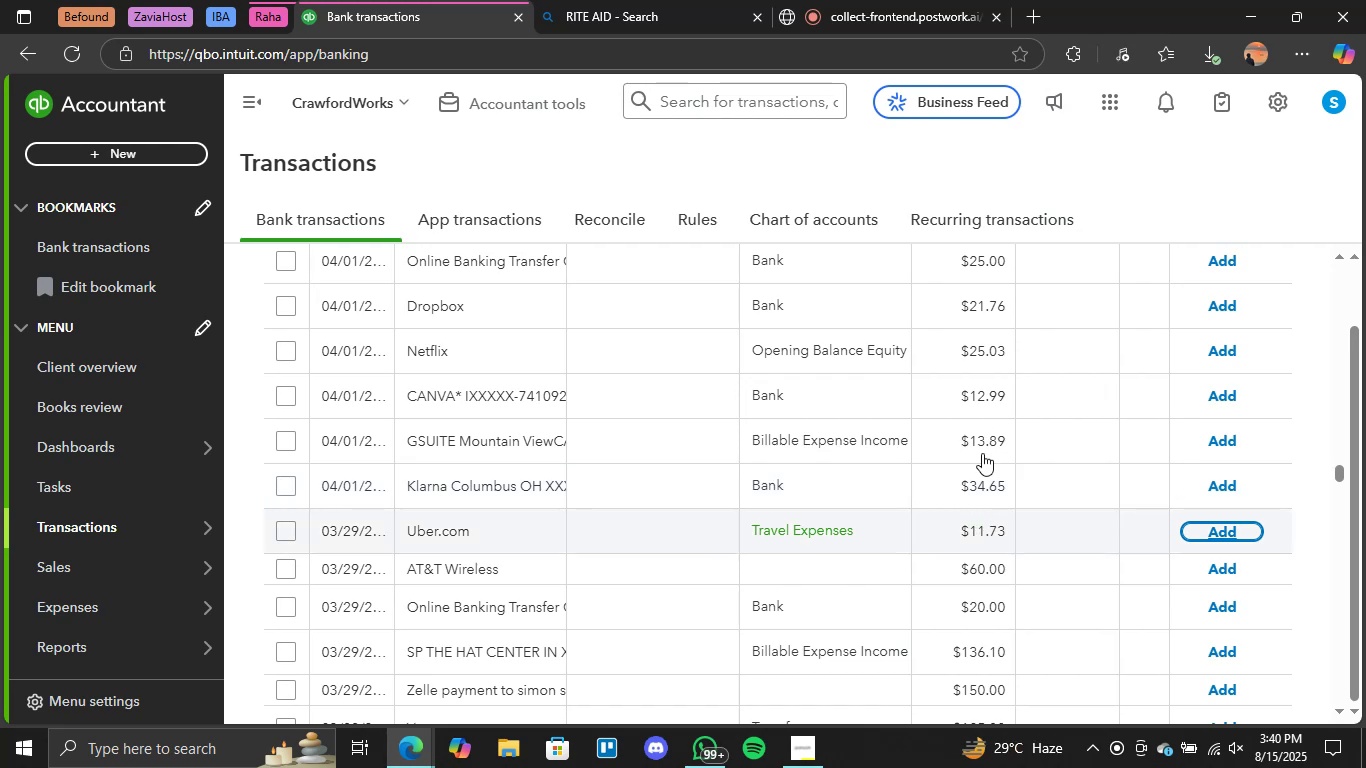 
wait(6.94)
 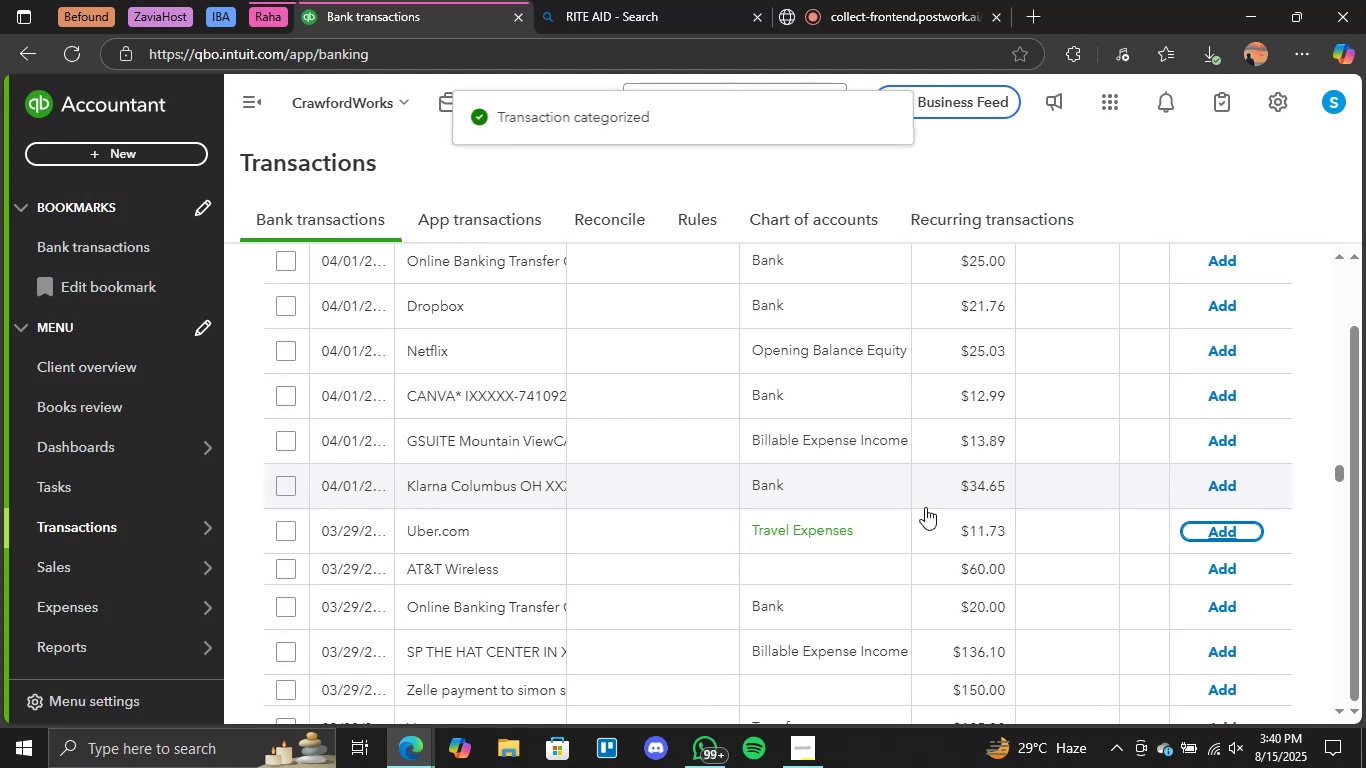 
scroll: coordinate [866, 455], scroll_direction: down, amount: 4.0
 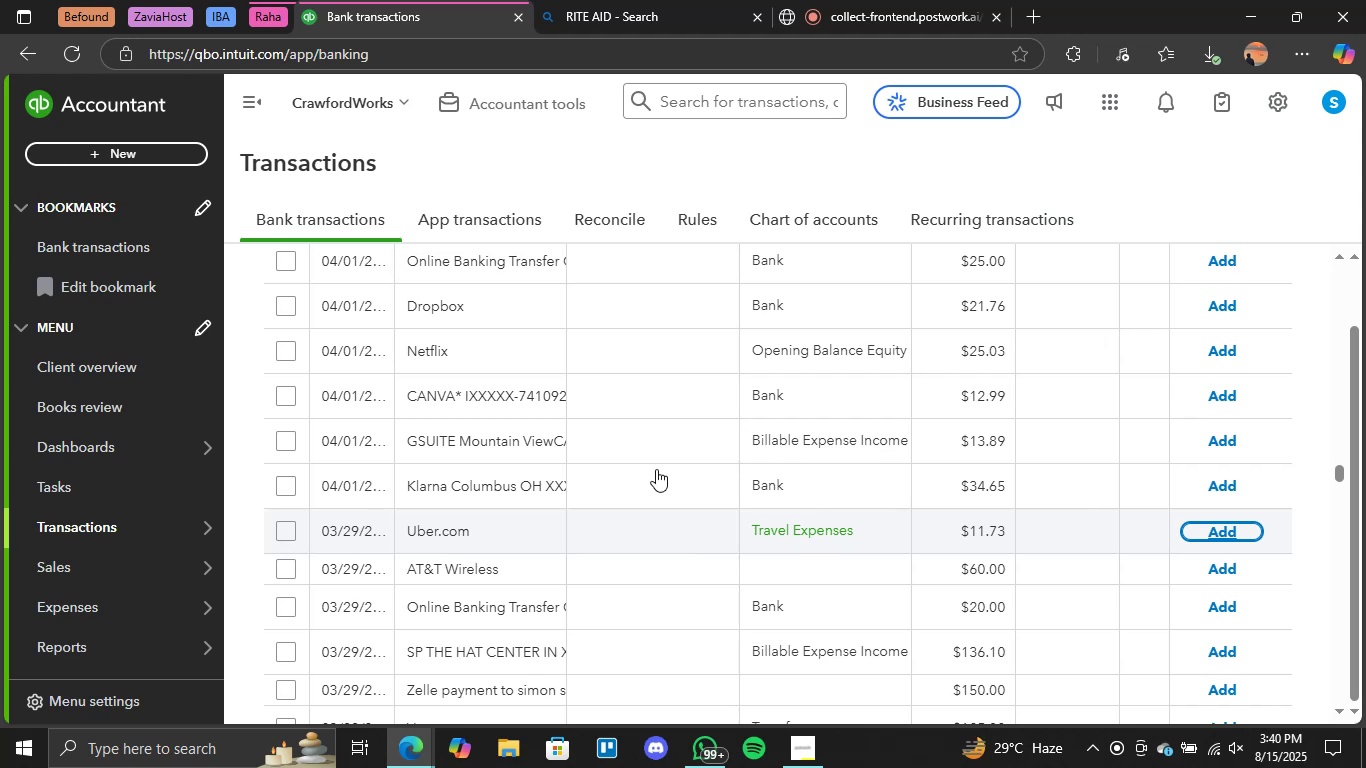 
wait(7.75)
 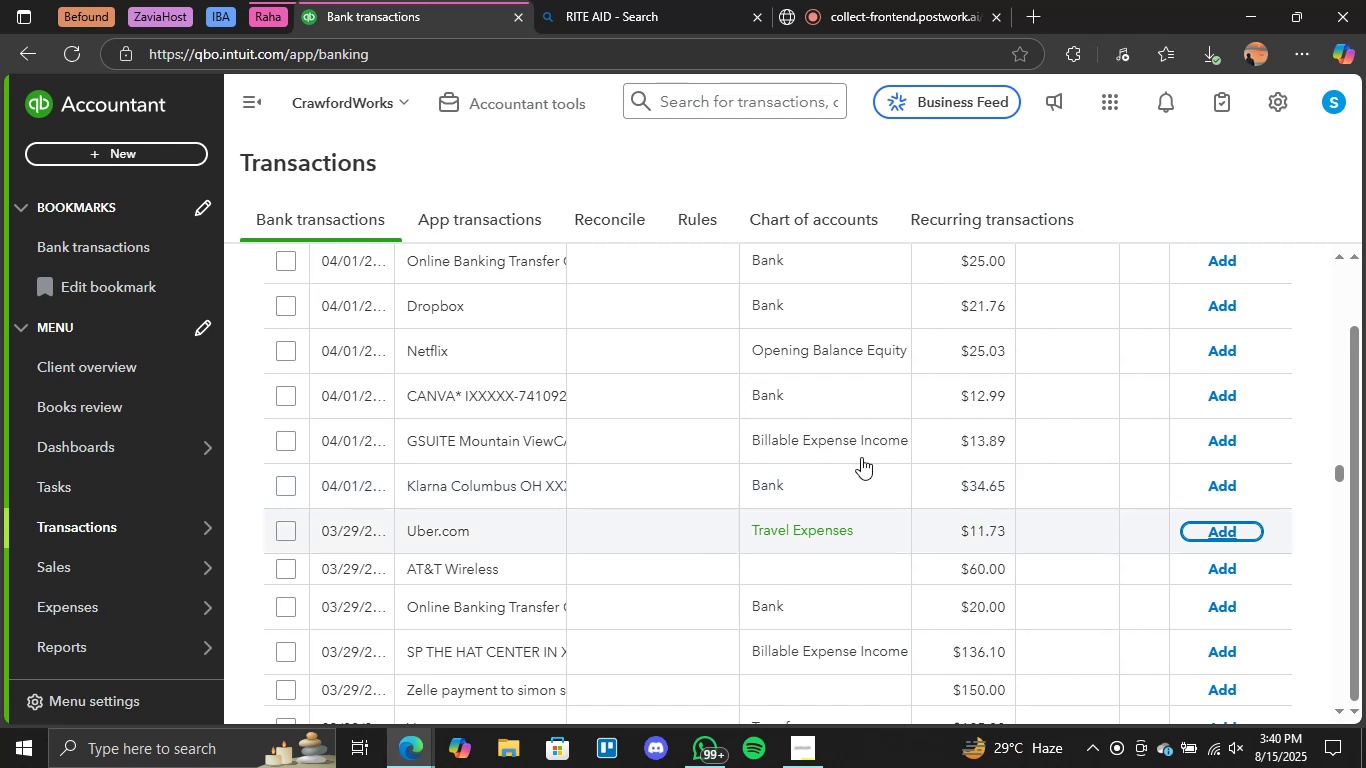 
left_click([1221, 531])
 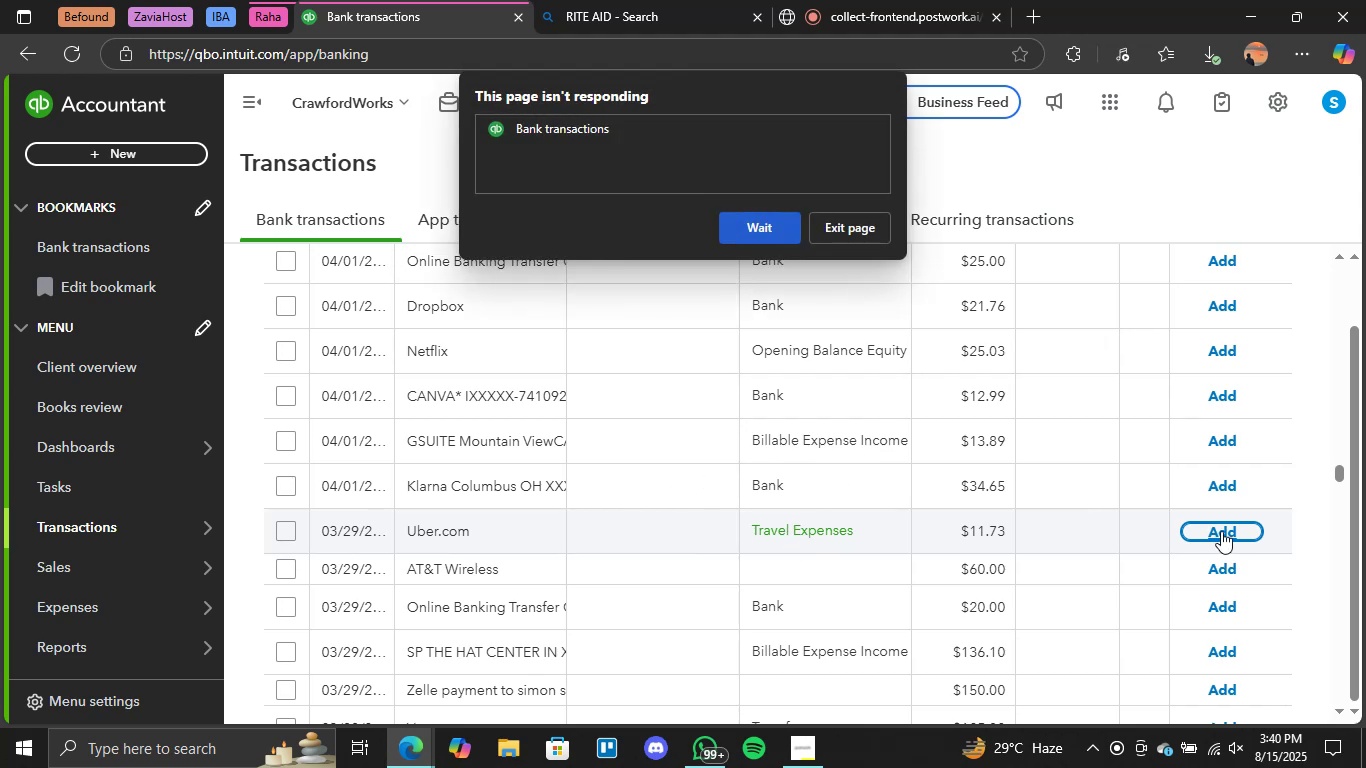 
wait(5.09)
 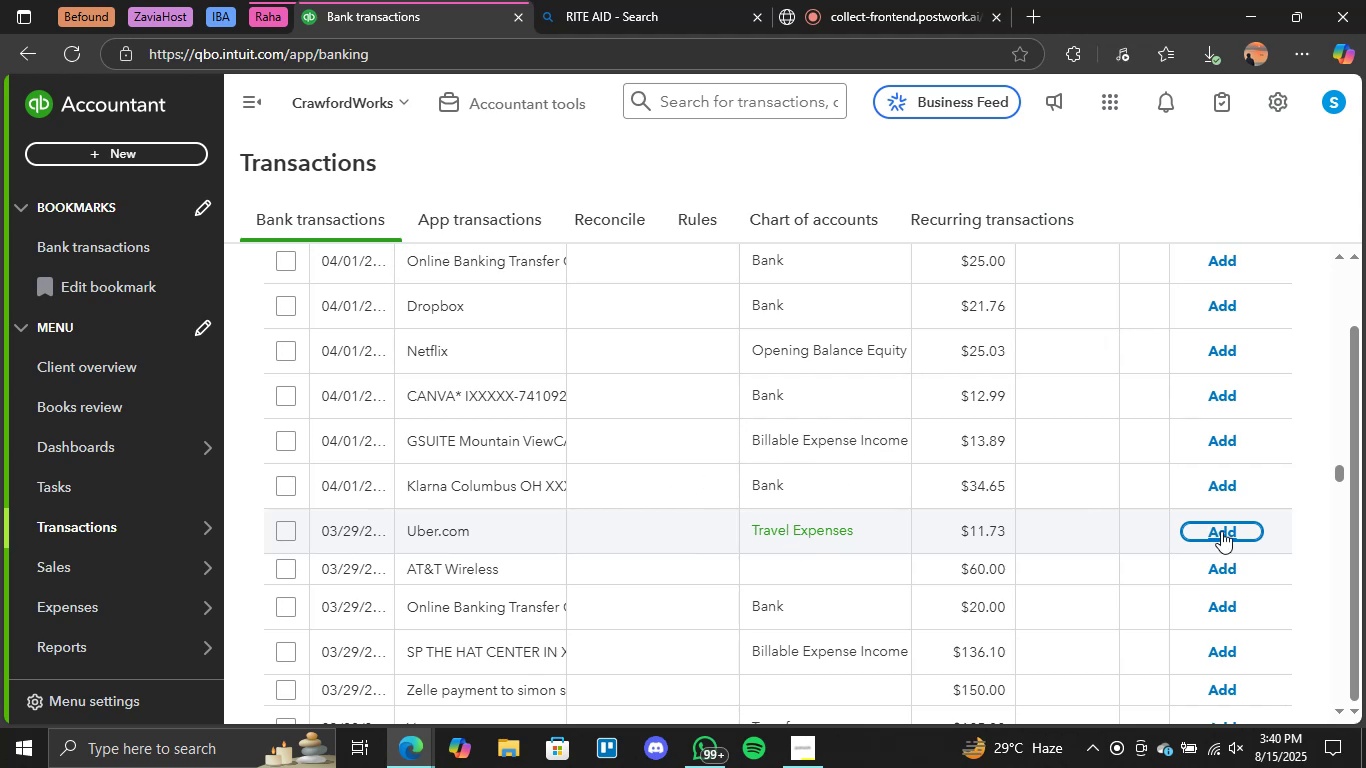 
left_click([770, 224])
 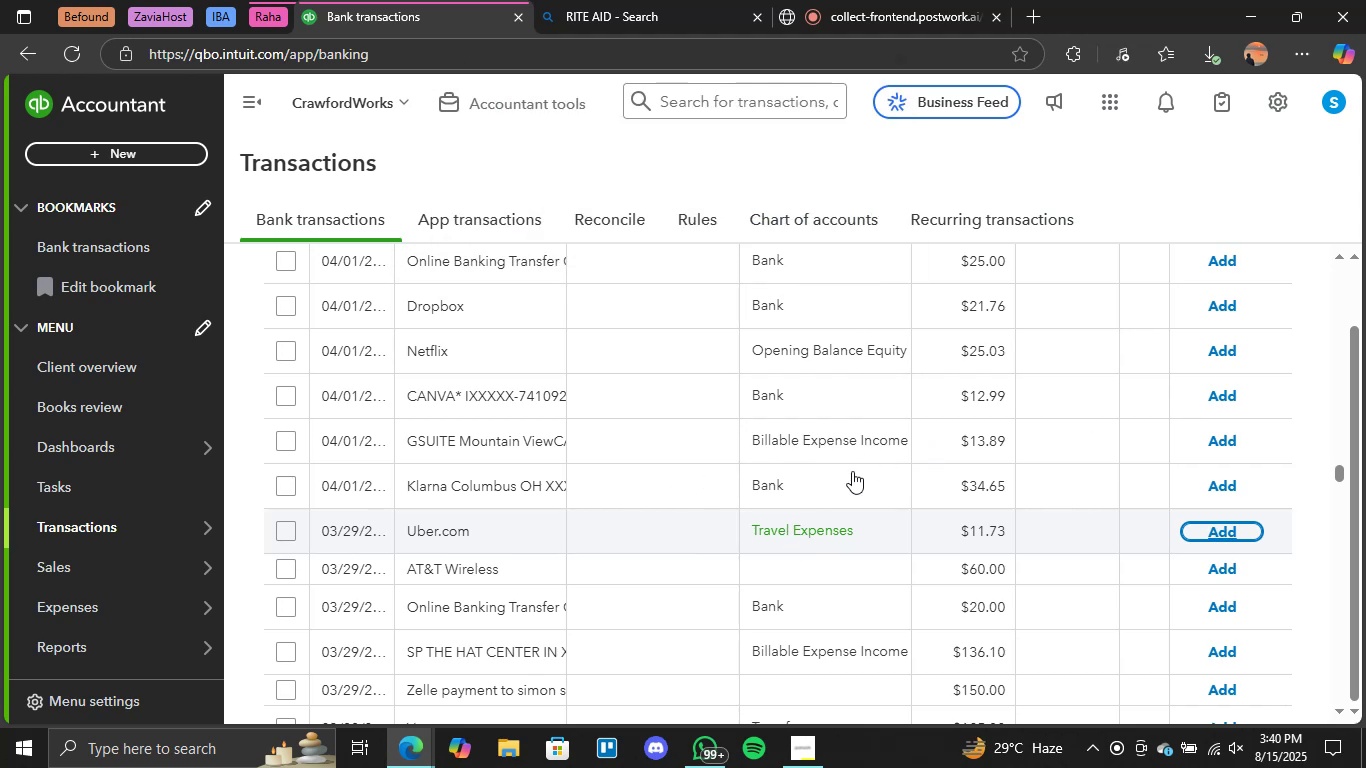 
scroll: coordinate [885, 498], scroll_direction: down, amount: 3.0
 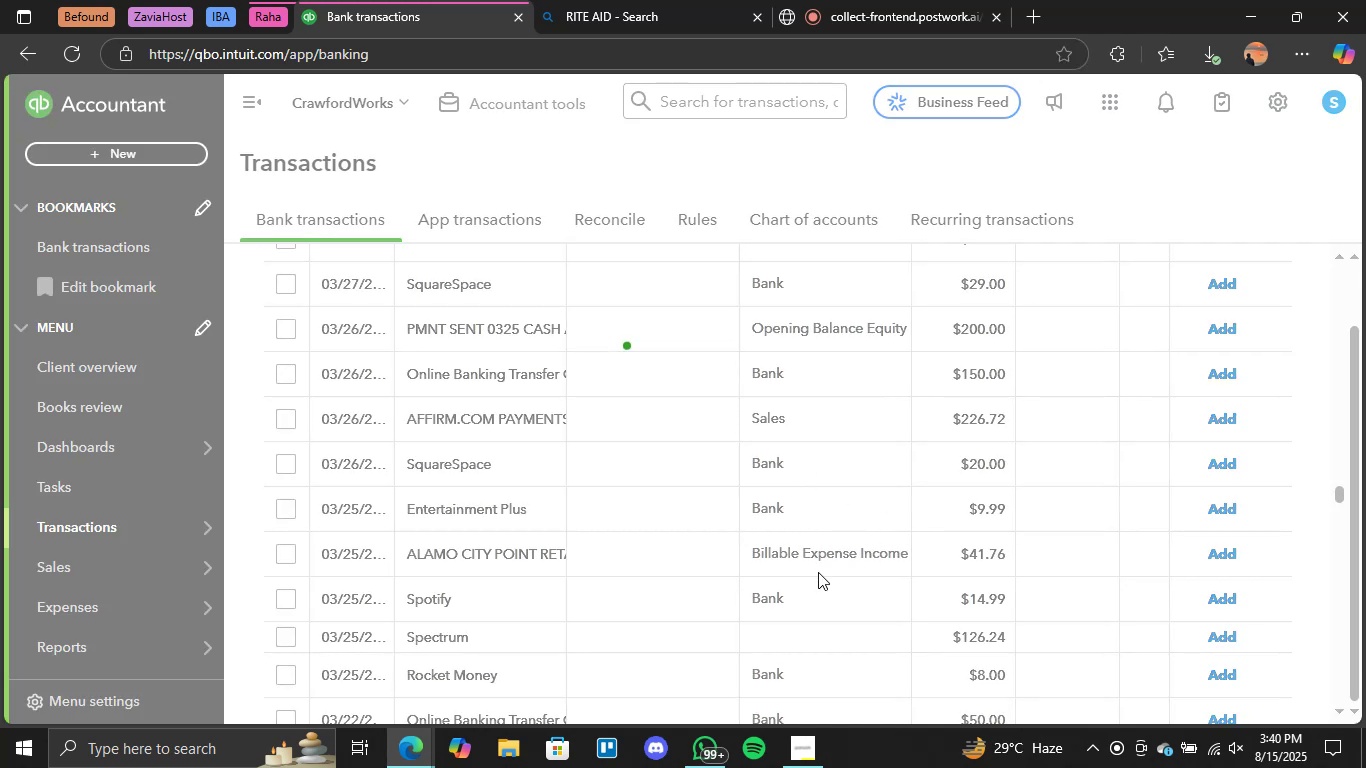 
wait(25.24)
 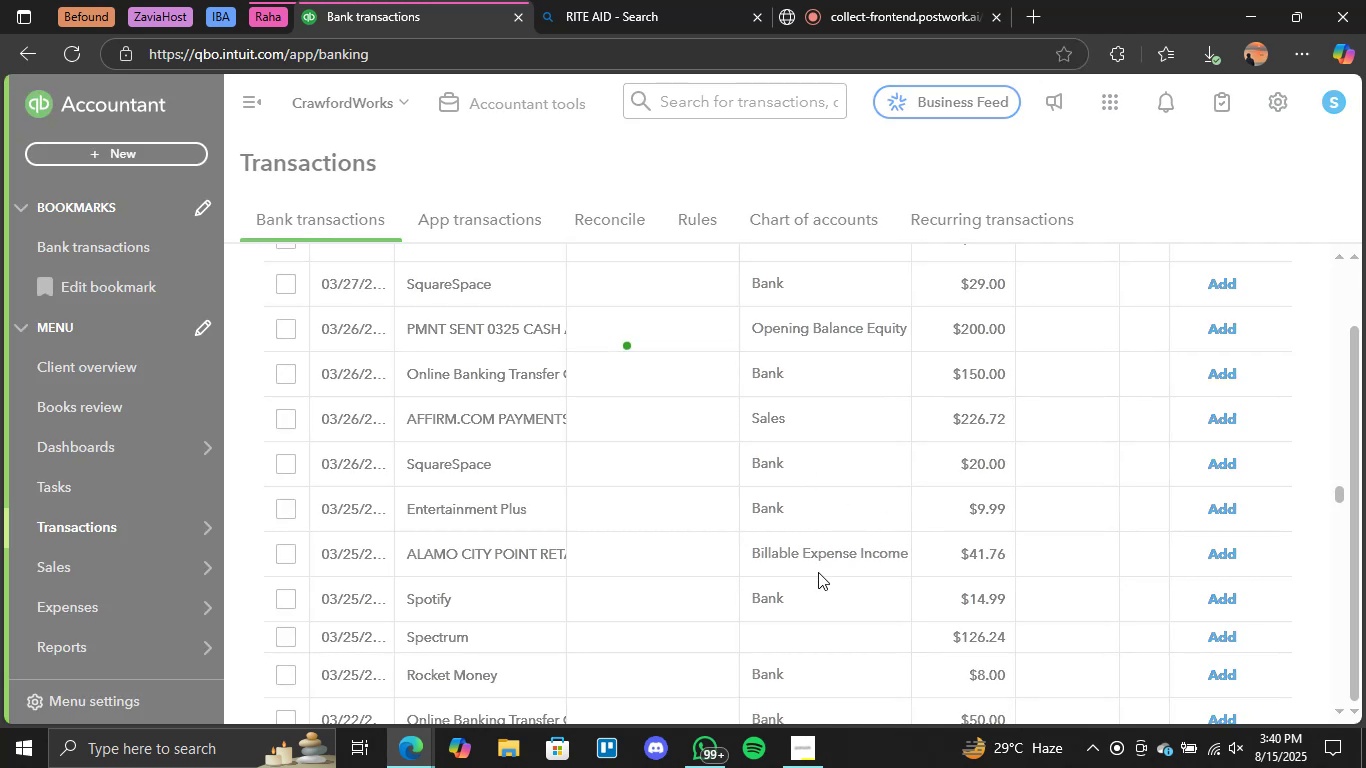 
scroll: coordinate [736, 570], scroll_direction: up, amount: 3.0
 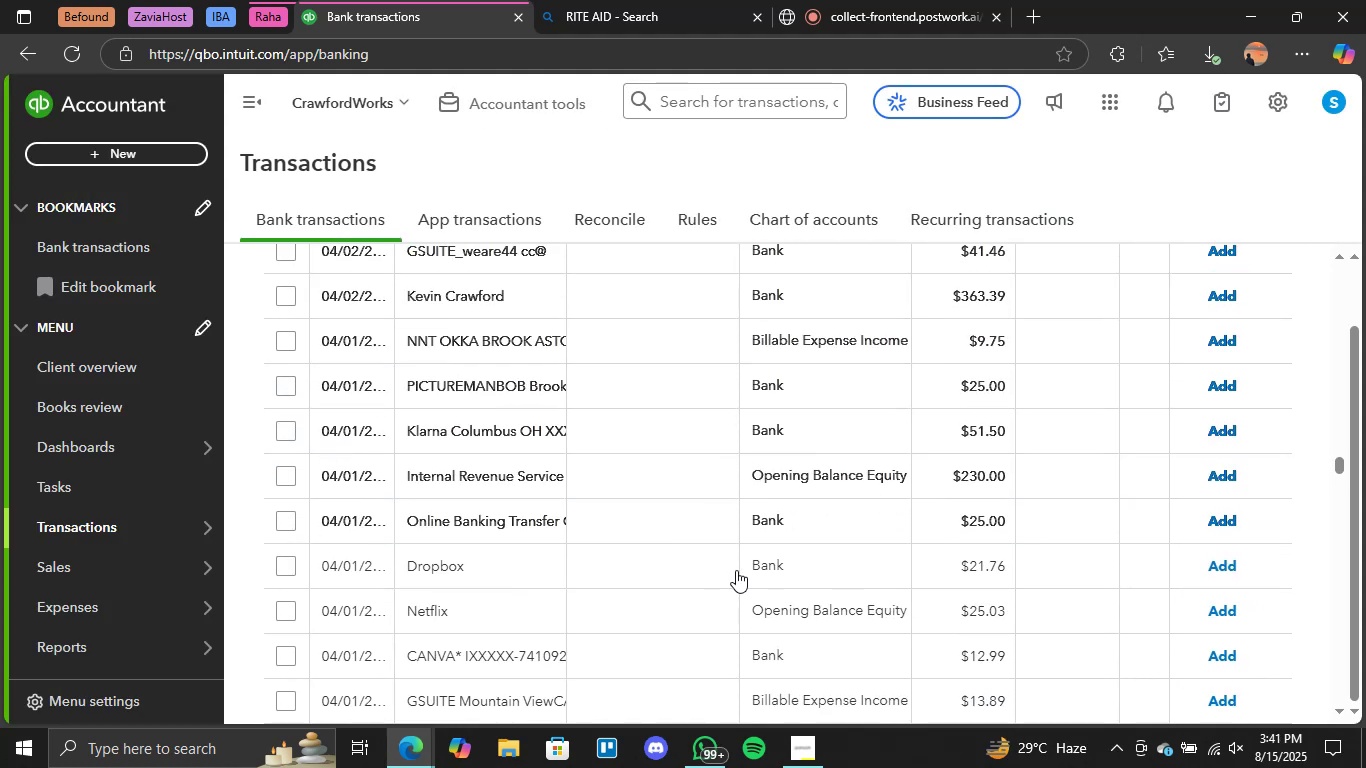 
scroll: coordinate [736, 577], scroll_direction: down, amount: 5.0
 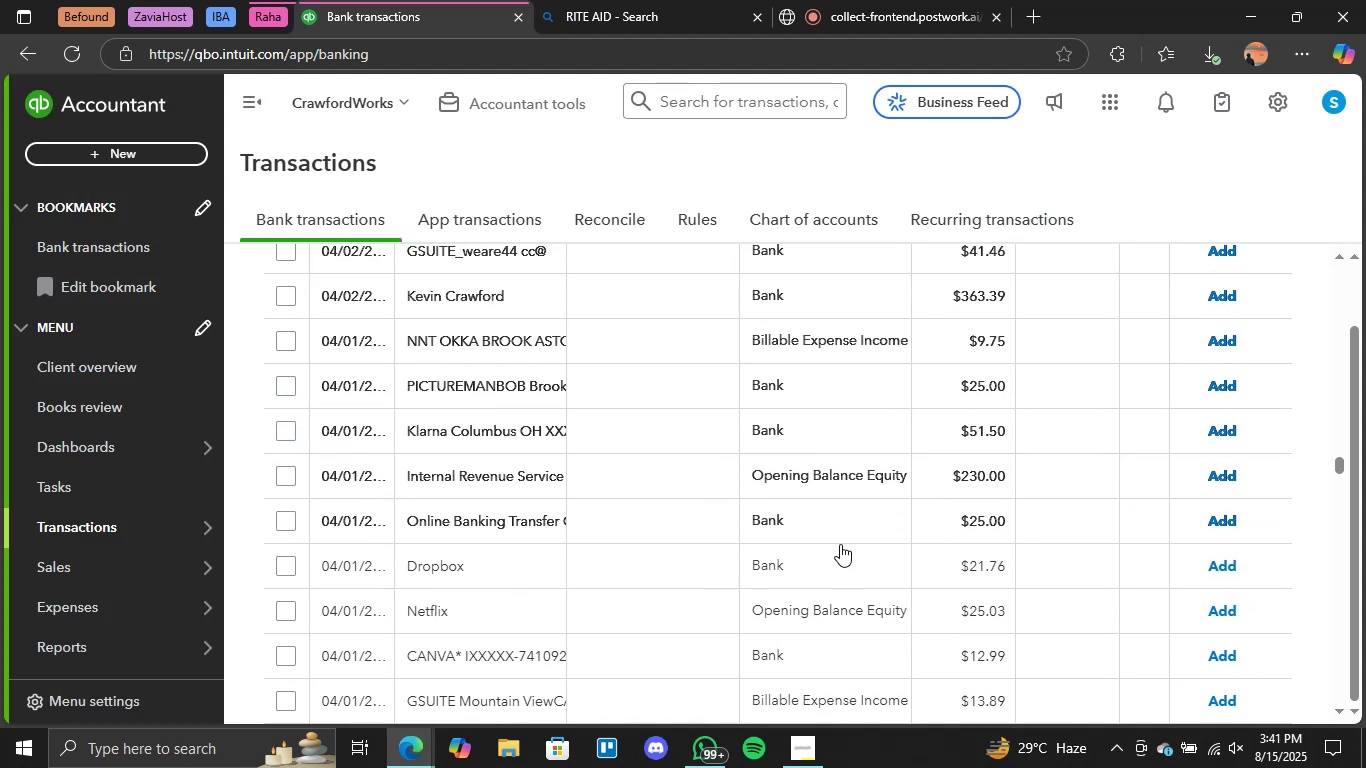 
scroll: coordinate [862, 560], scroll_direction: up, amount: 68.0
 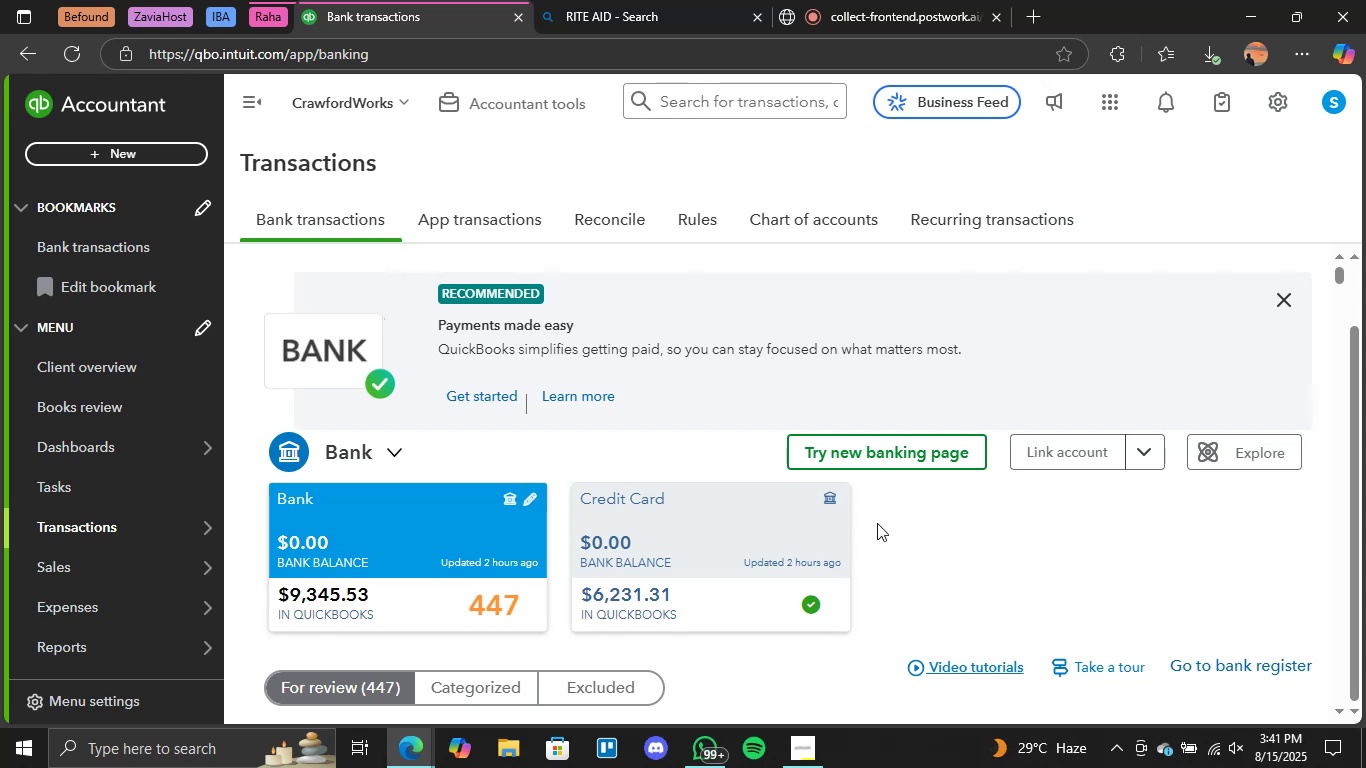 
wait(24.53)
 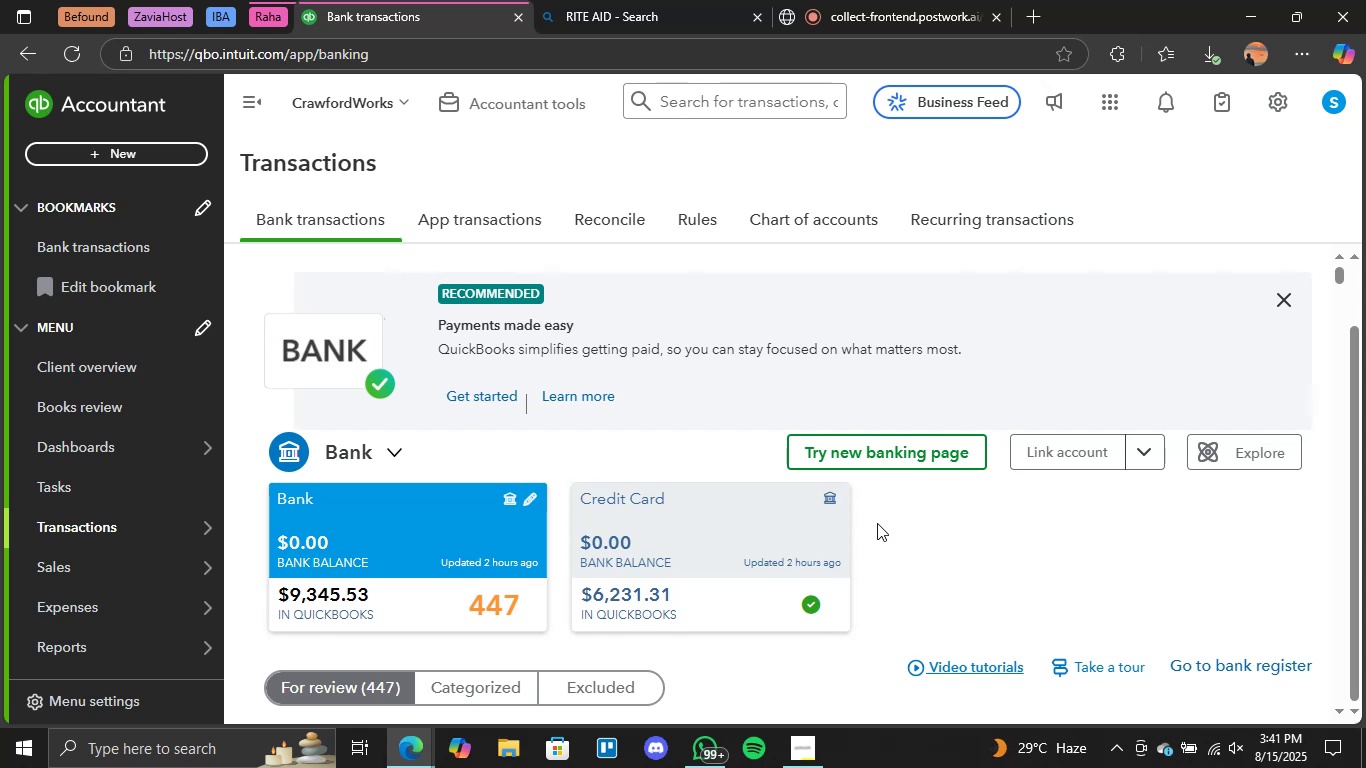 
scroll: coordinate [696, 500], scroll_direction: down, amount: 5.0
 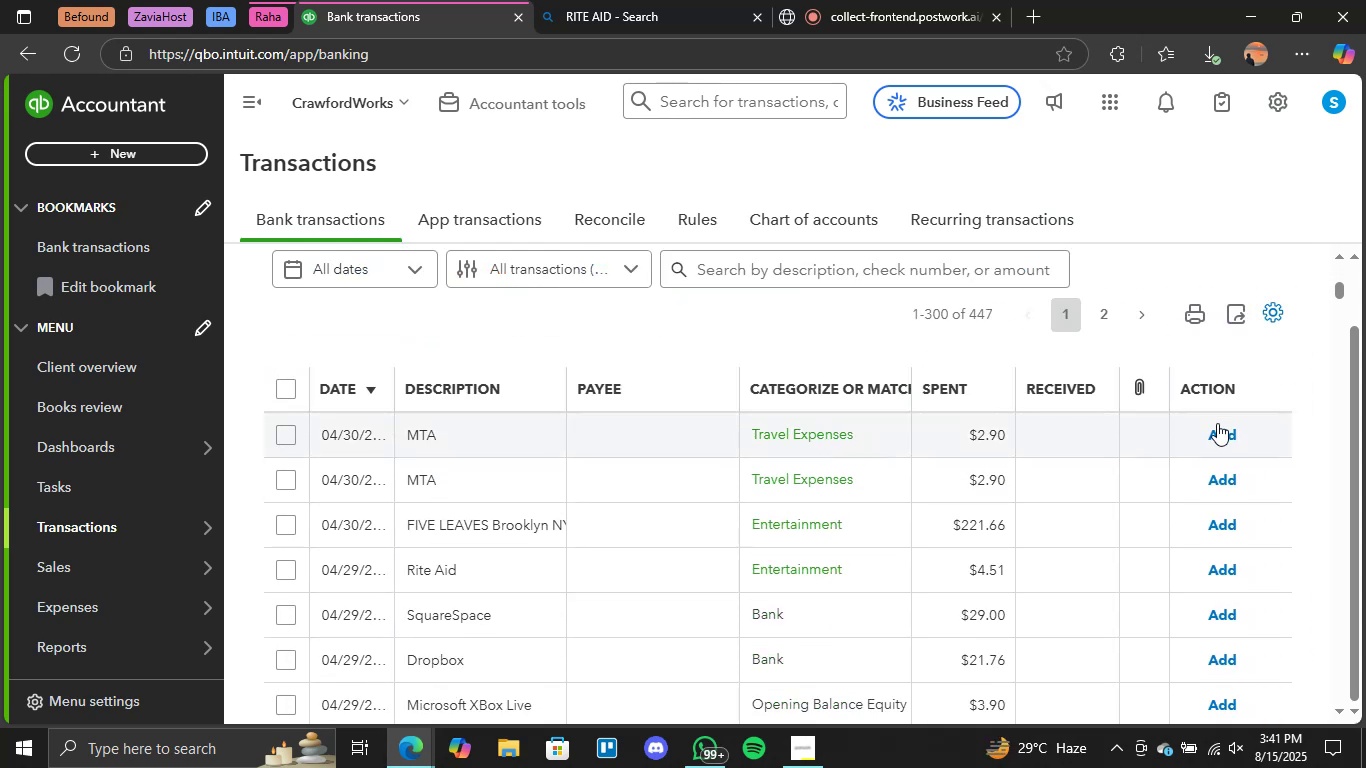 
left_click([1221, 431])
 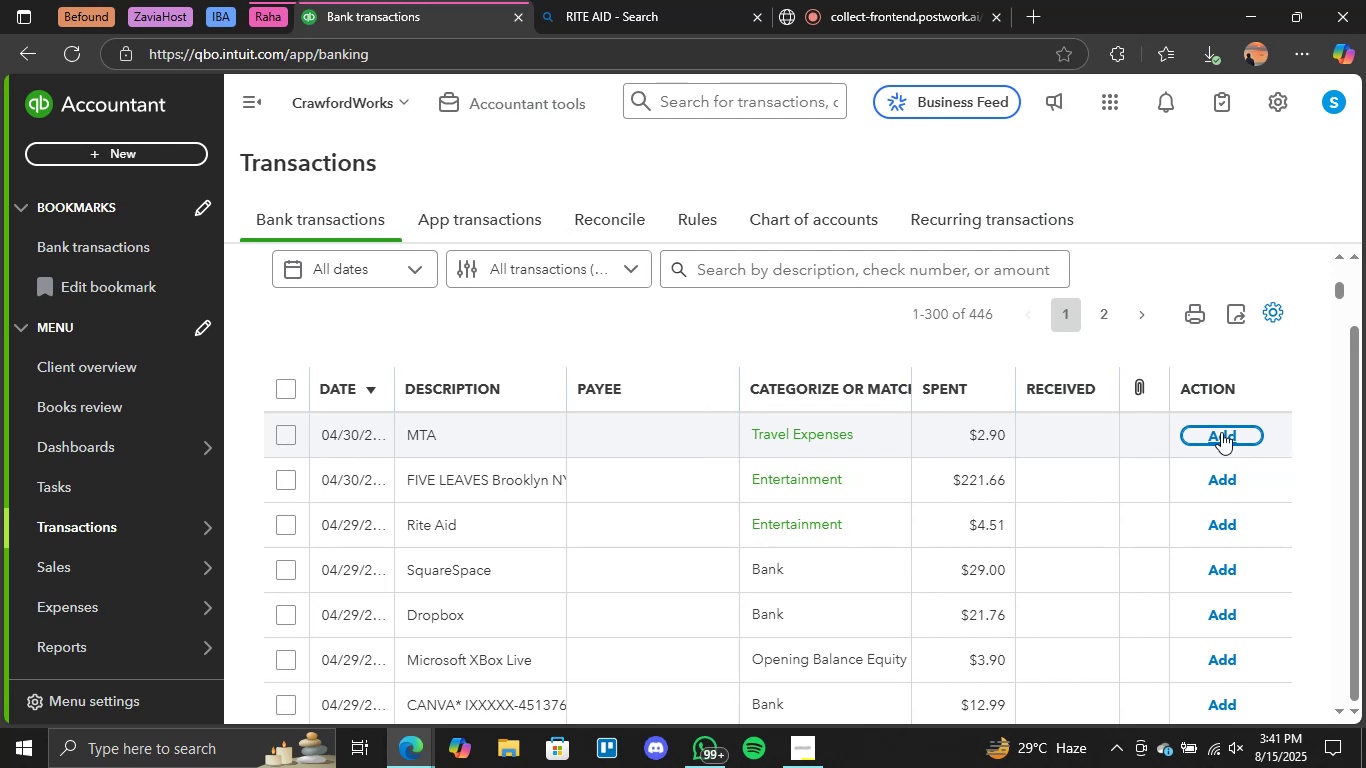 
wait(30.36)
 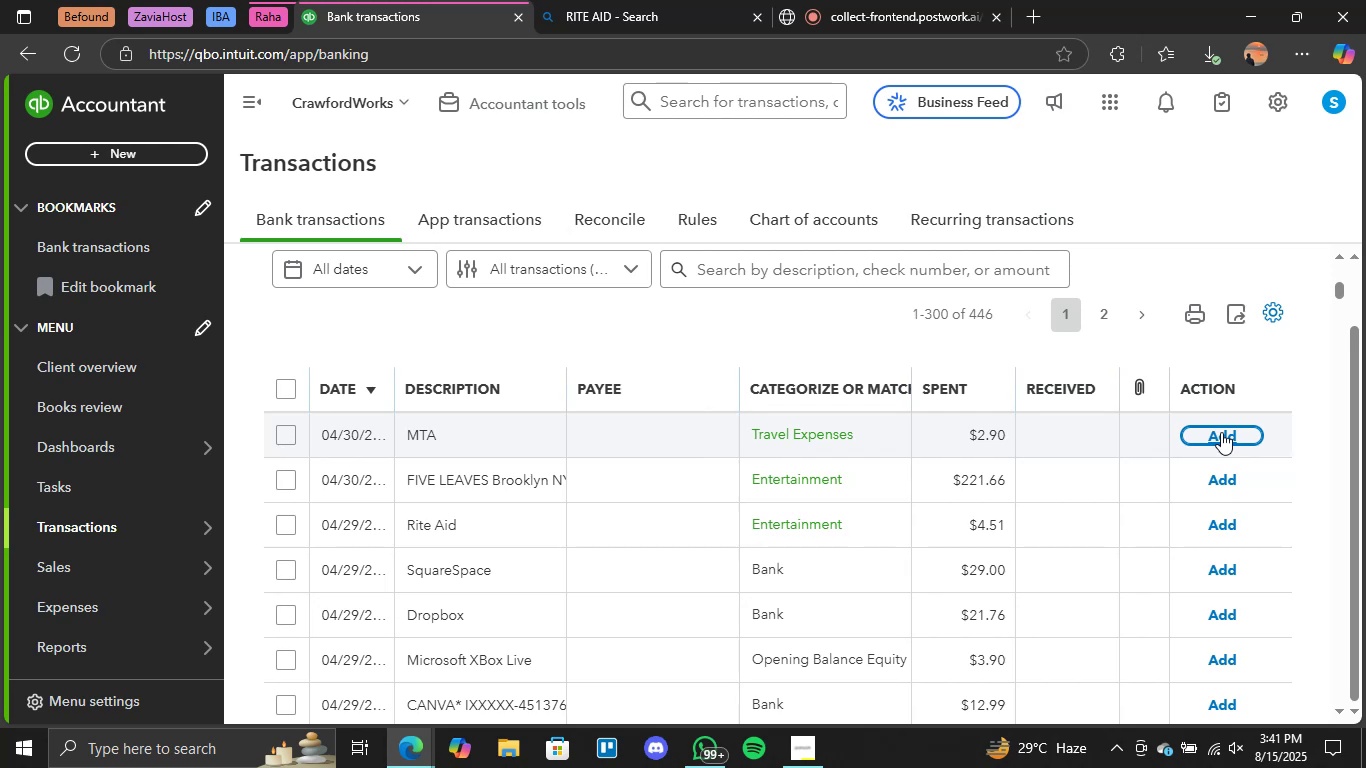 
left_click([744, 230])
 